 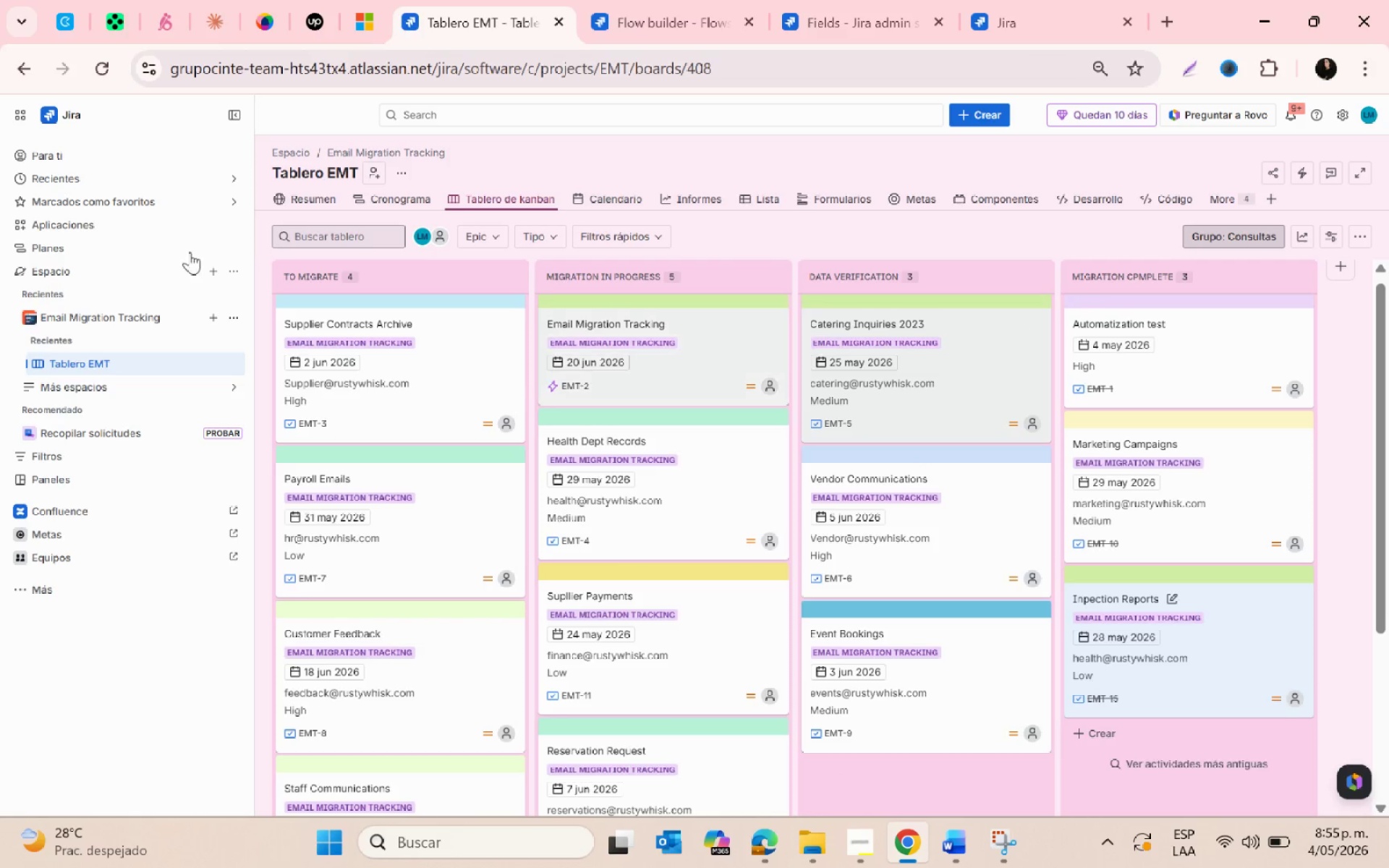 
left_click([103, 28])
 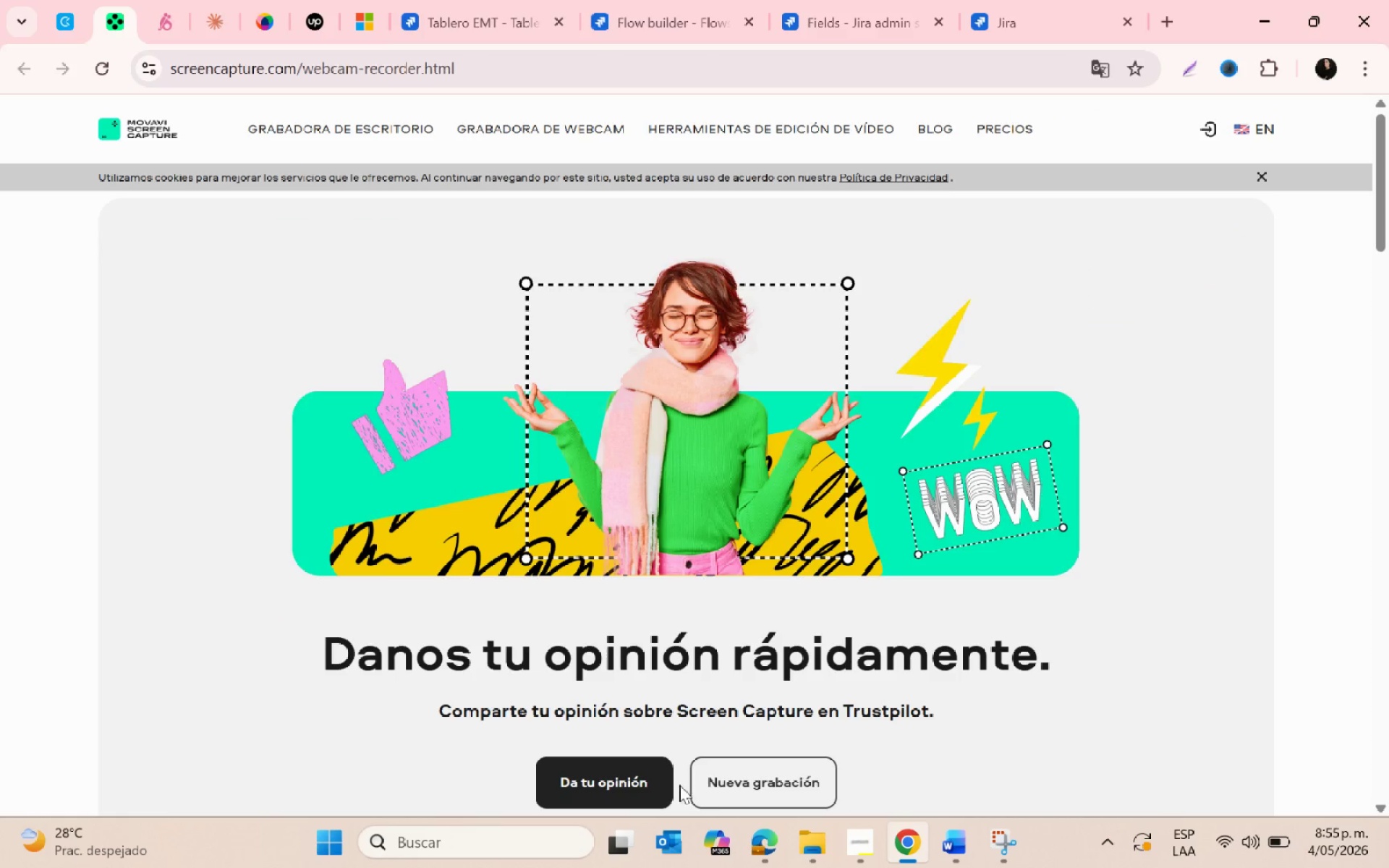 
left_click([733, 778])
 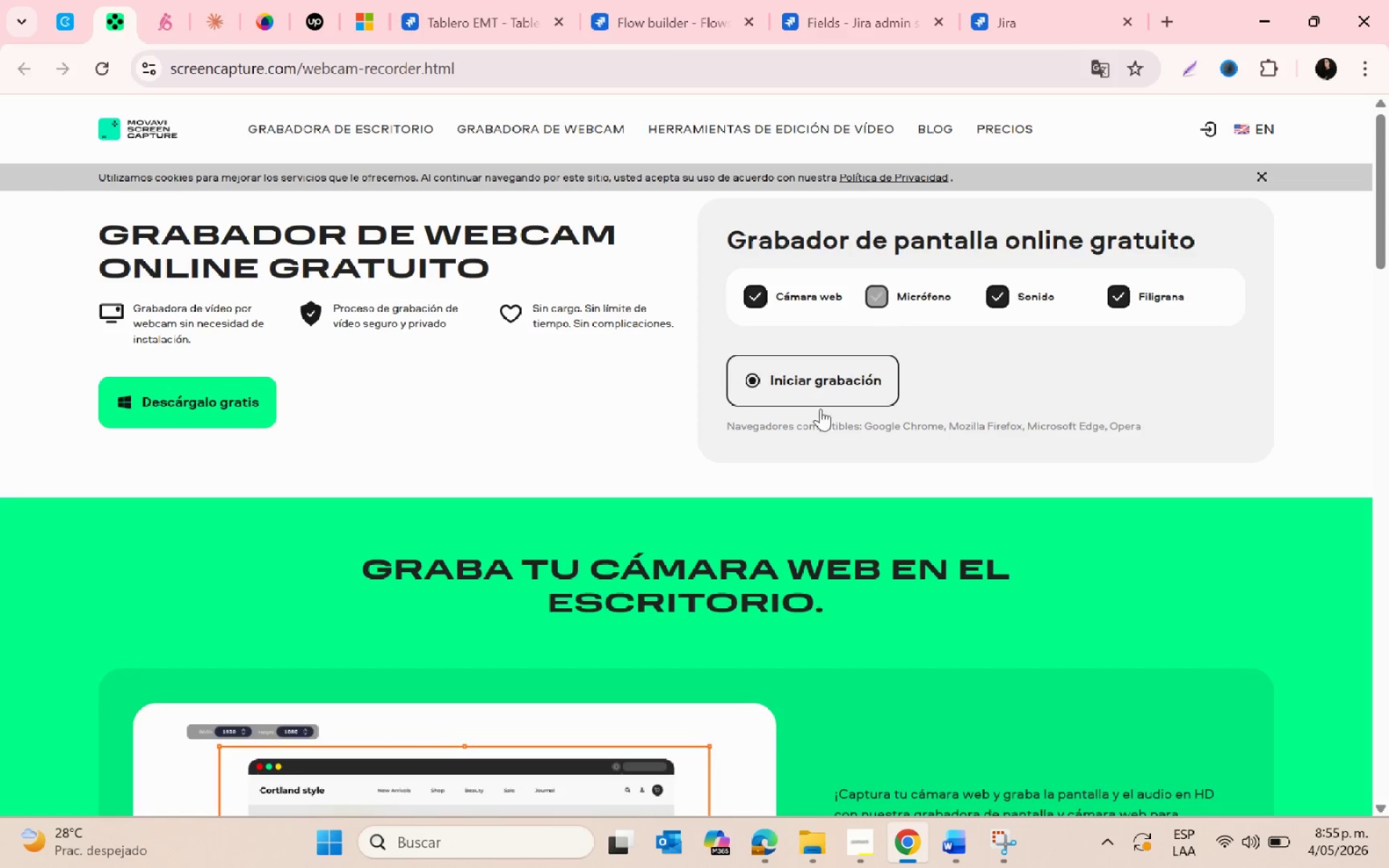 
left_click([803, 378])
 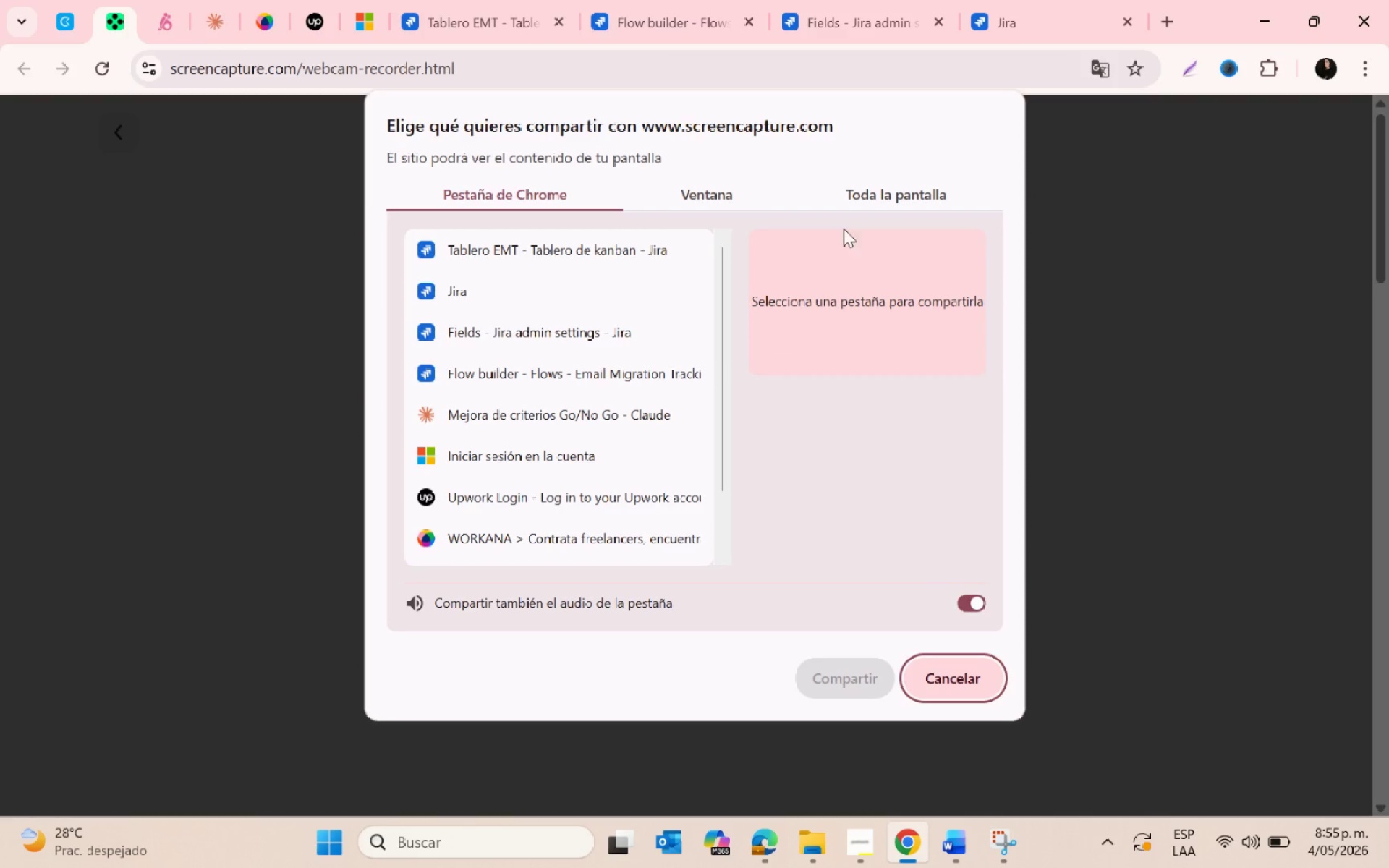 
left_click_drag(start_coordinate=[891, 164], to_coordinate=[891, 168])
 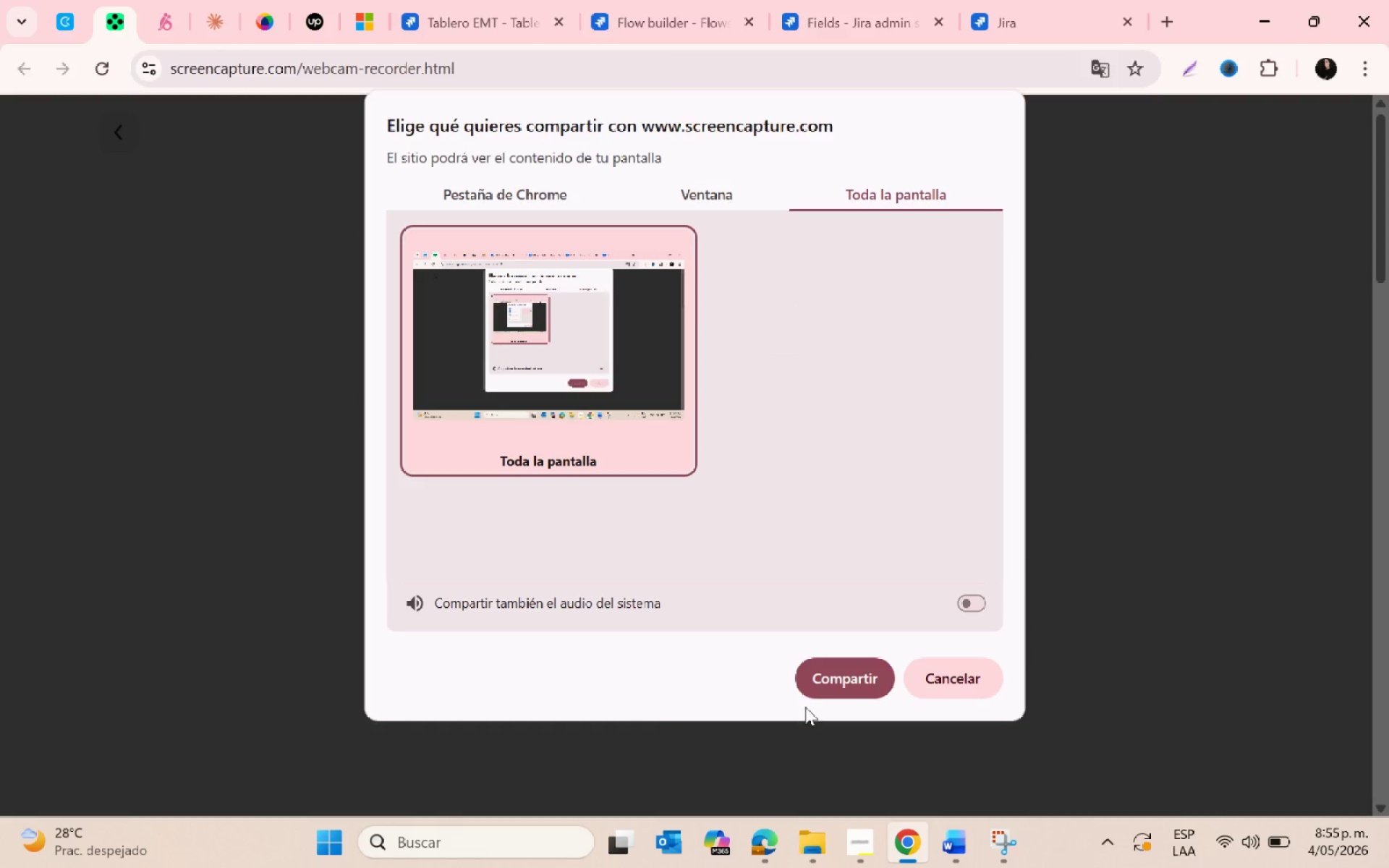 
left_click([827, 684])
 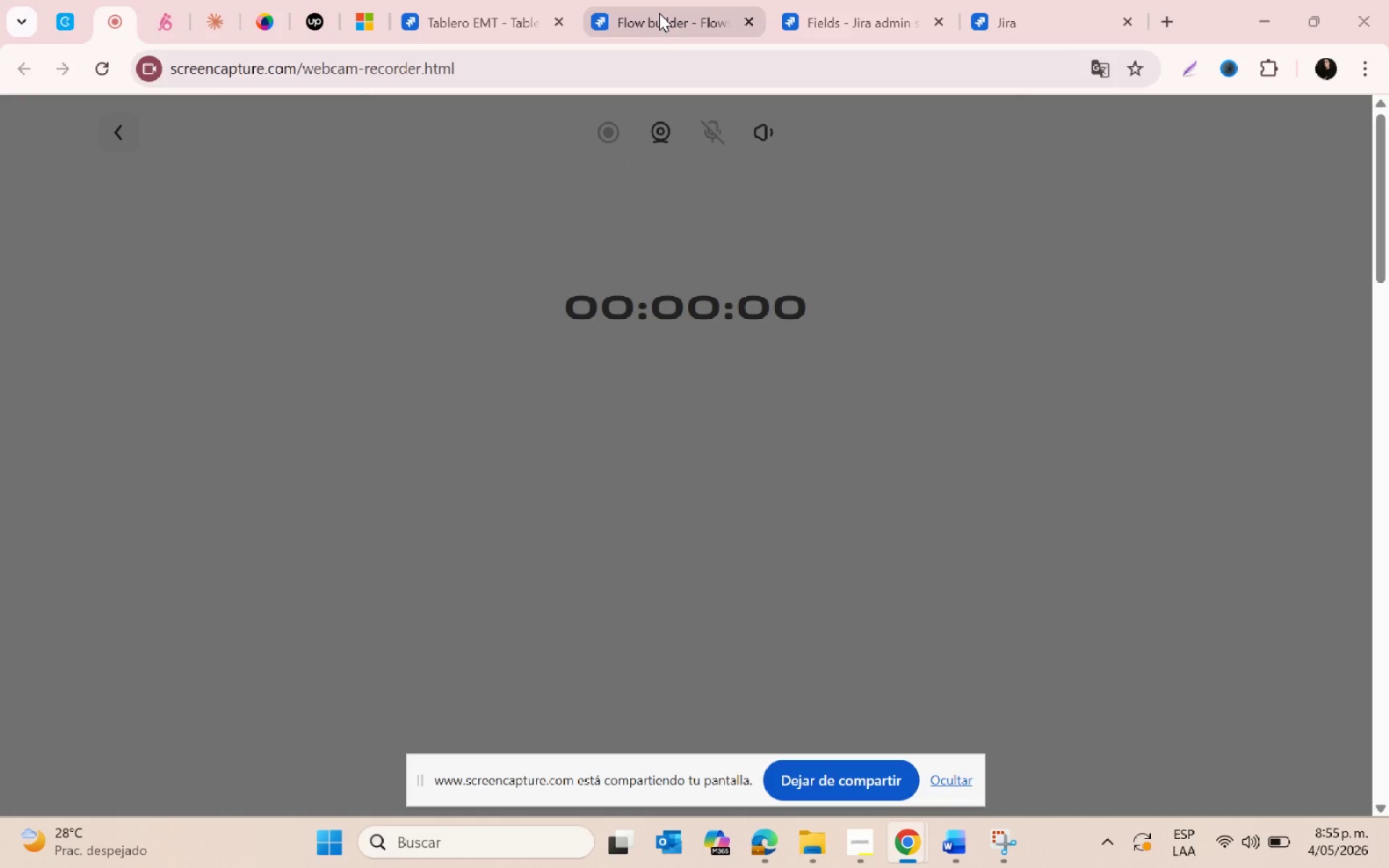 
left_click([473, 9])
 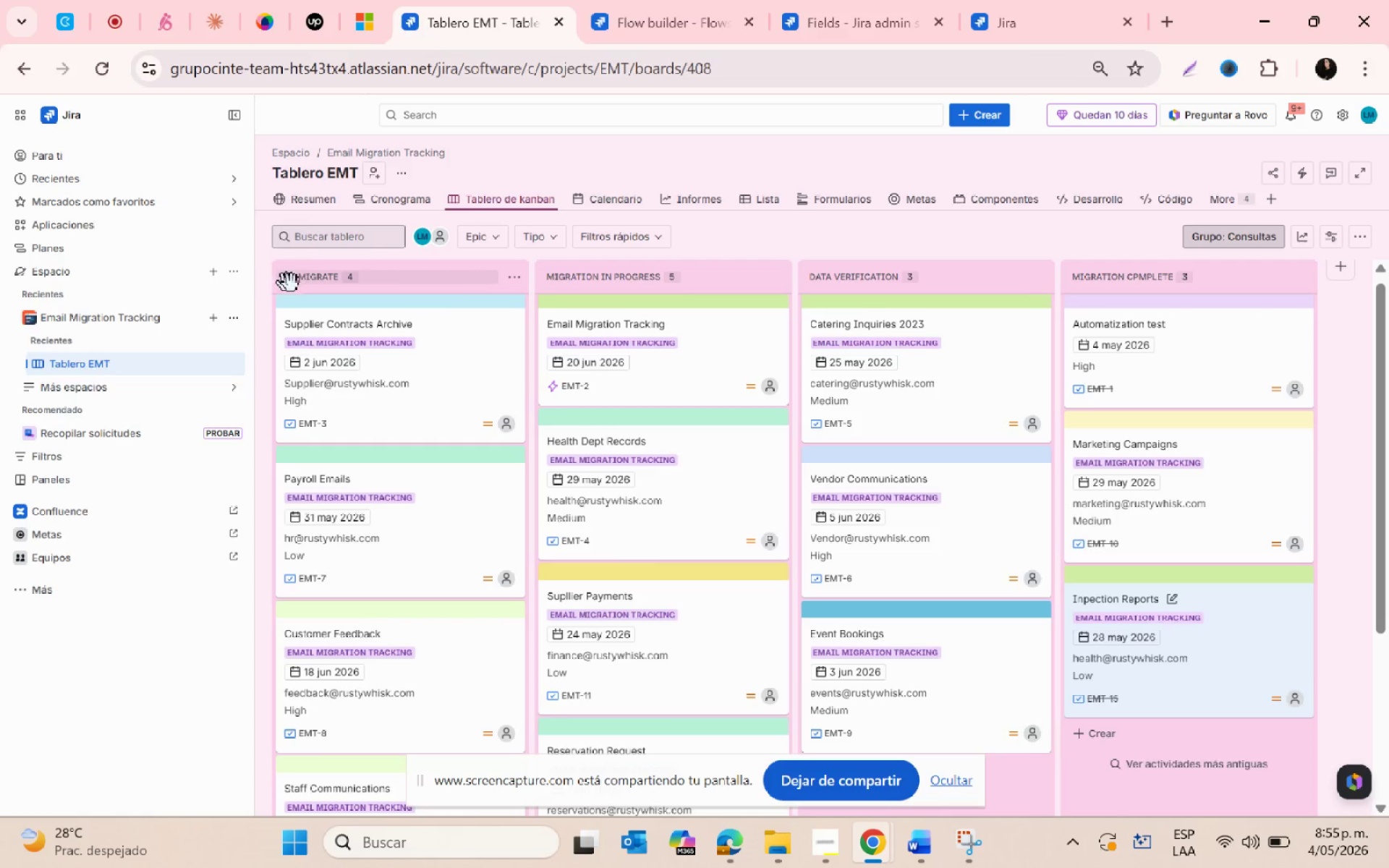 
wait(8.92)
 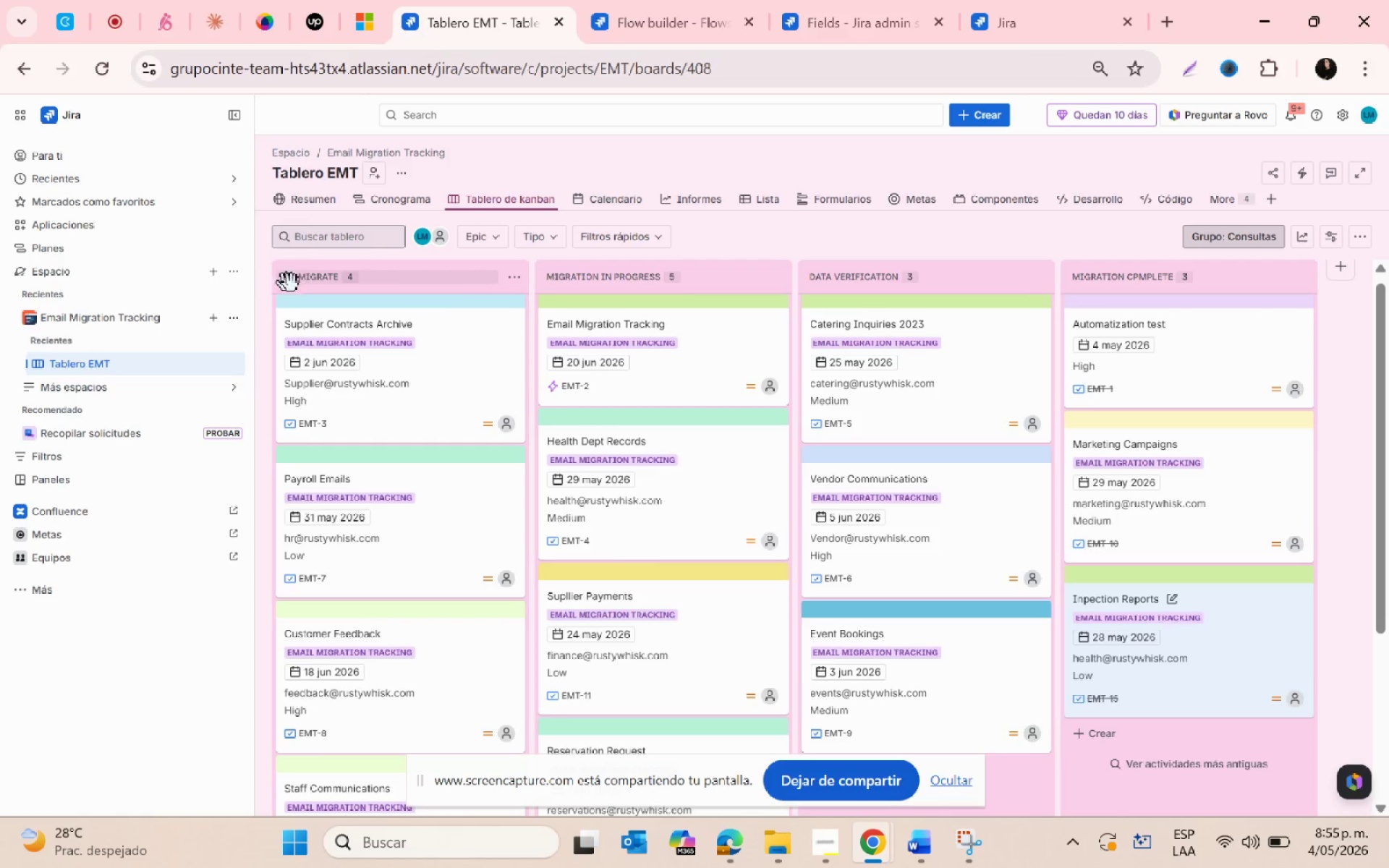 
left_click([833, 781])
 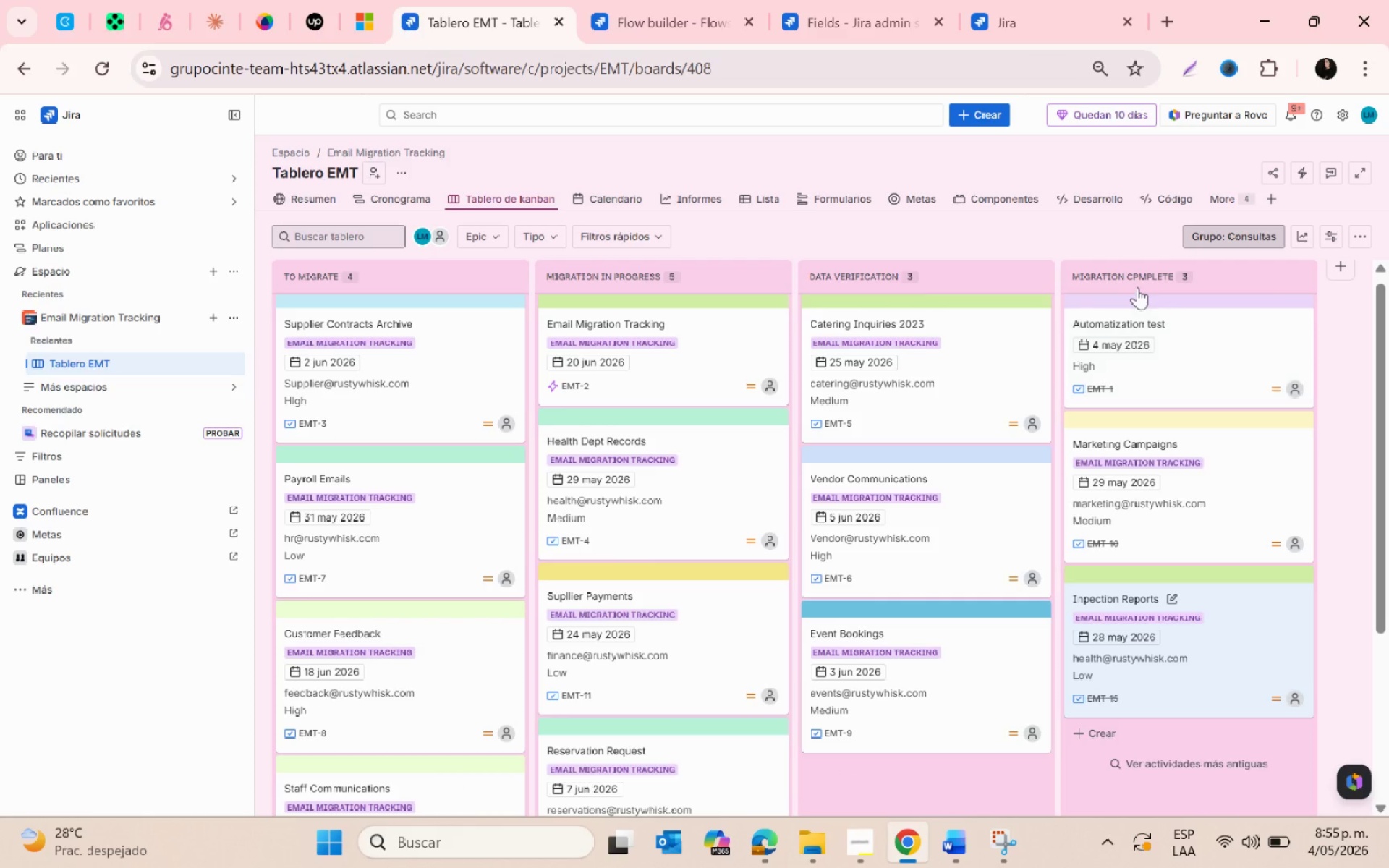 
double_click([1134, 276])
 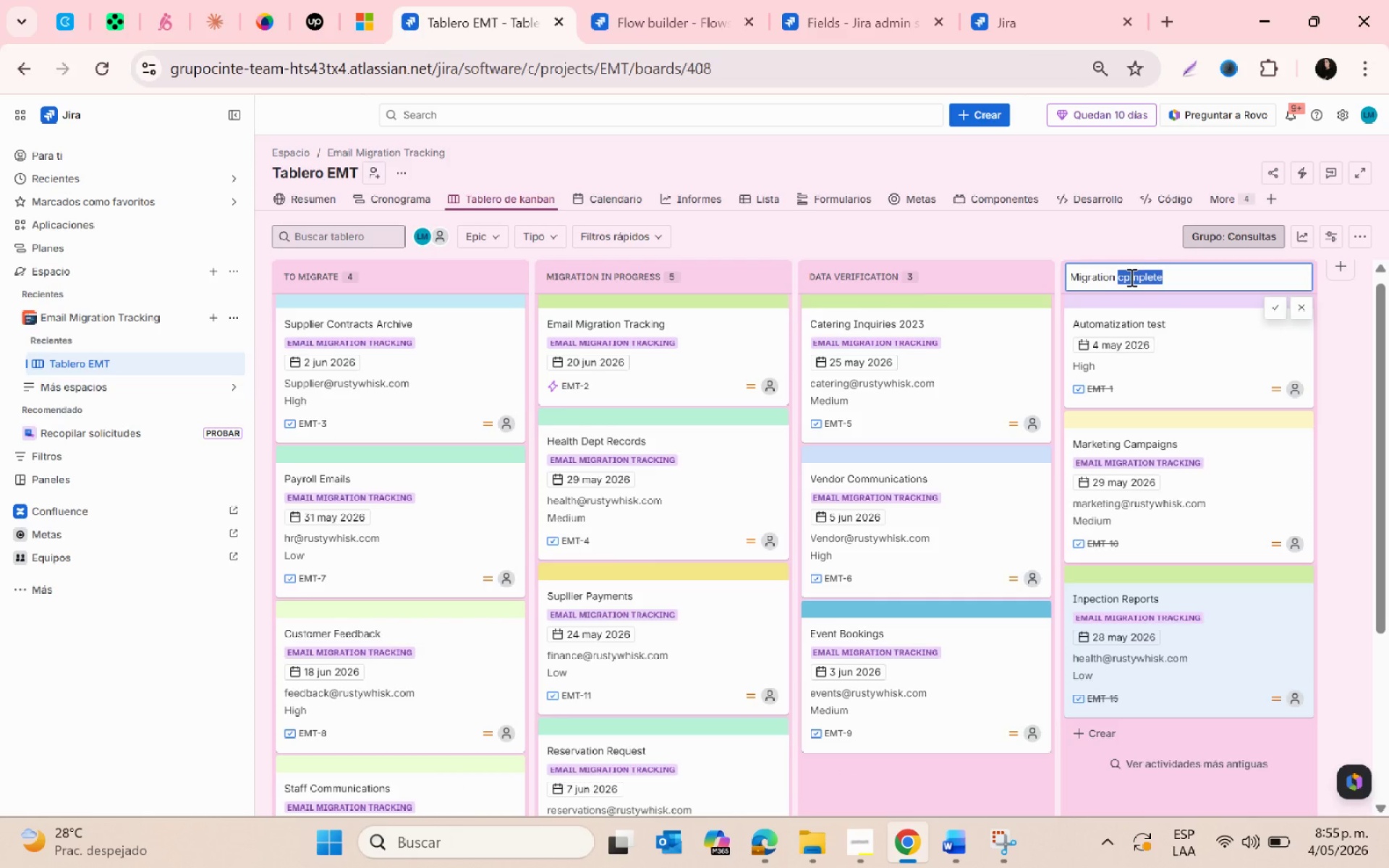 
left_click([1129, 276])
 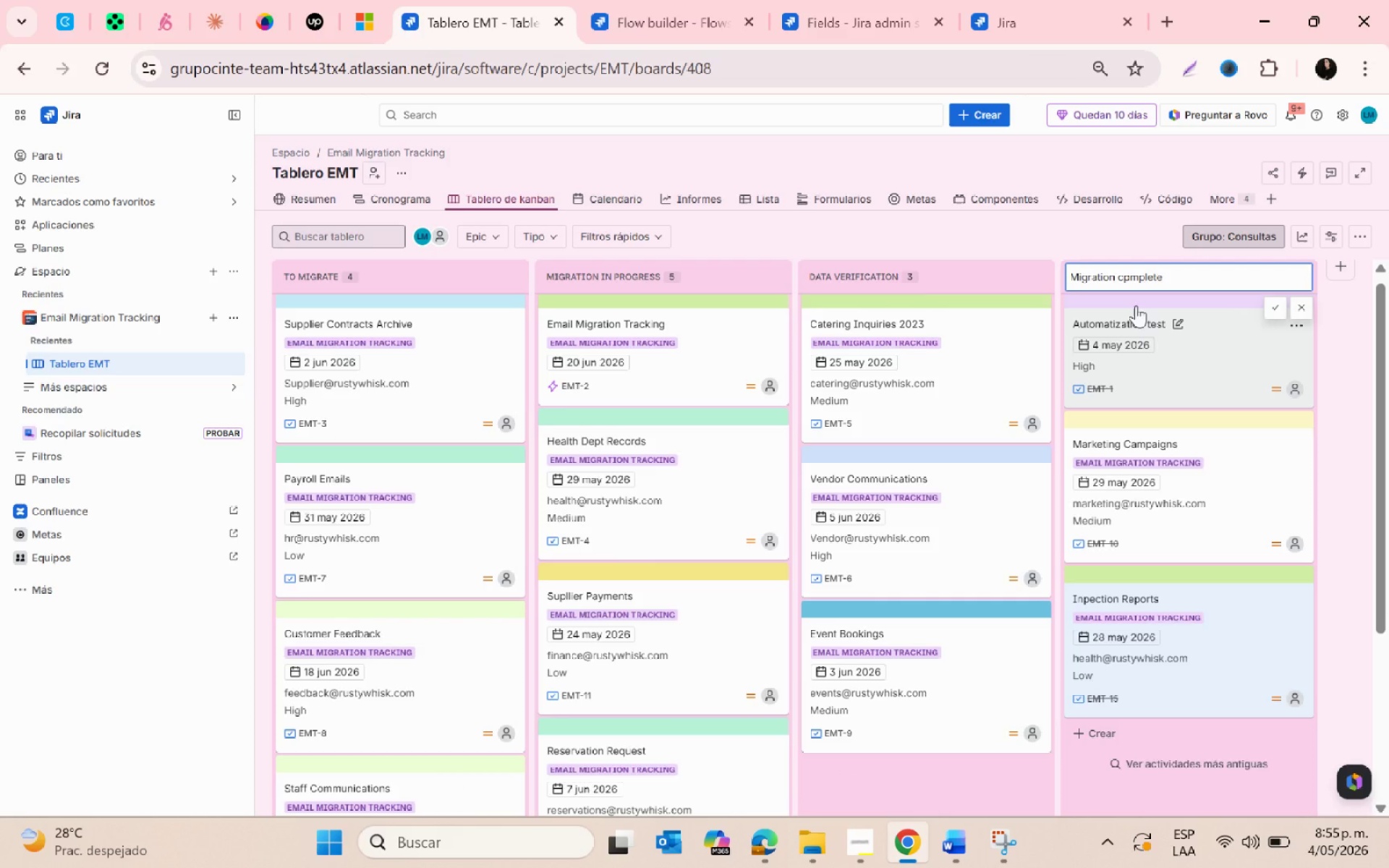 
key(Backspace)
 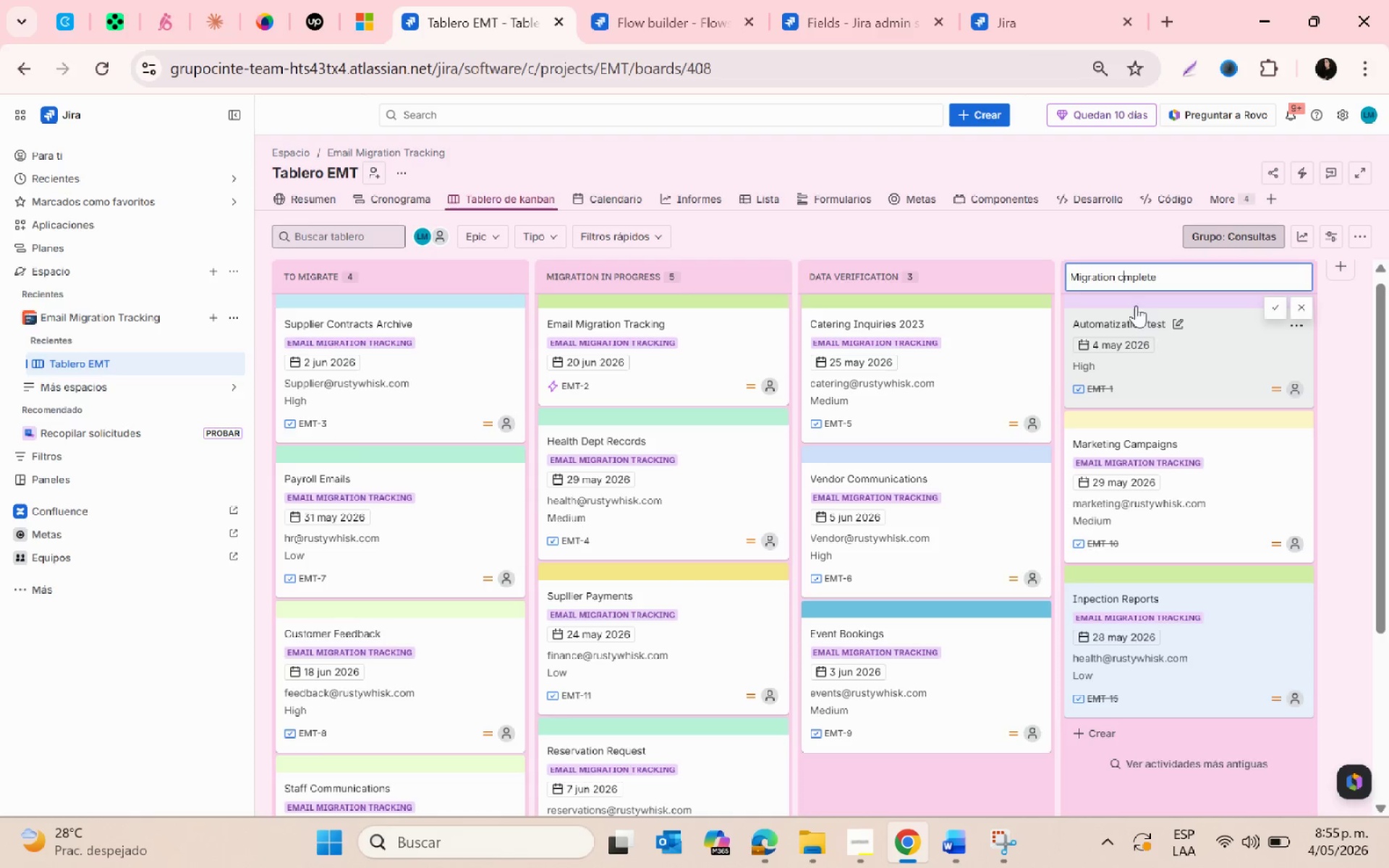 
key(O)
 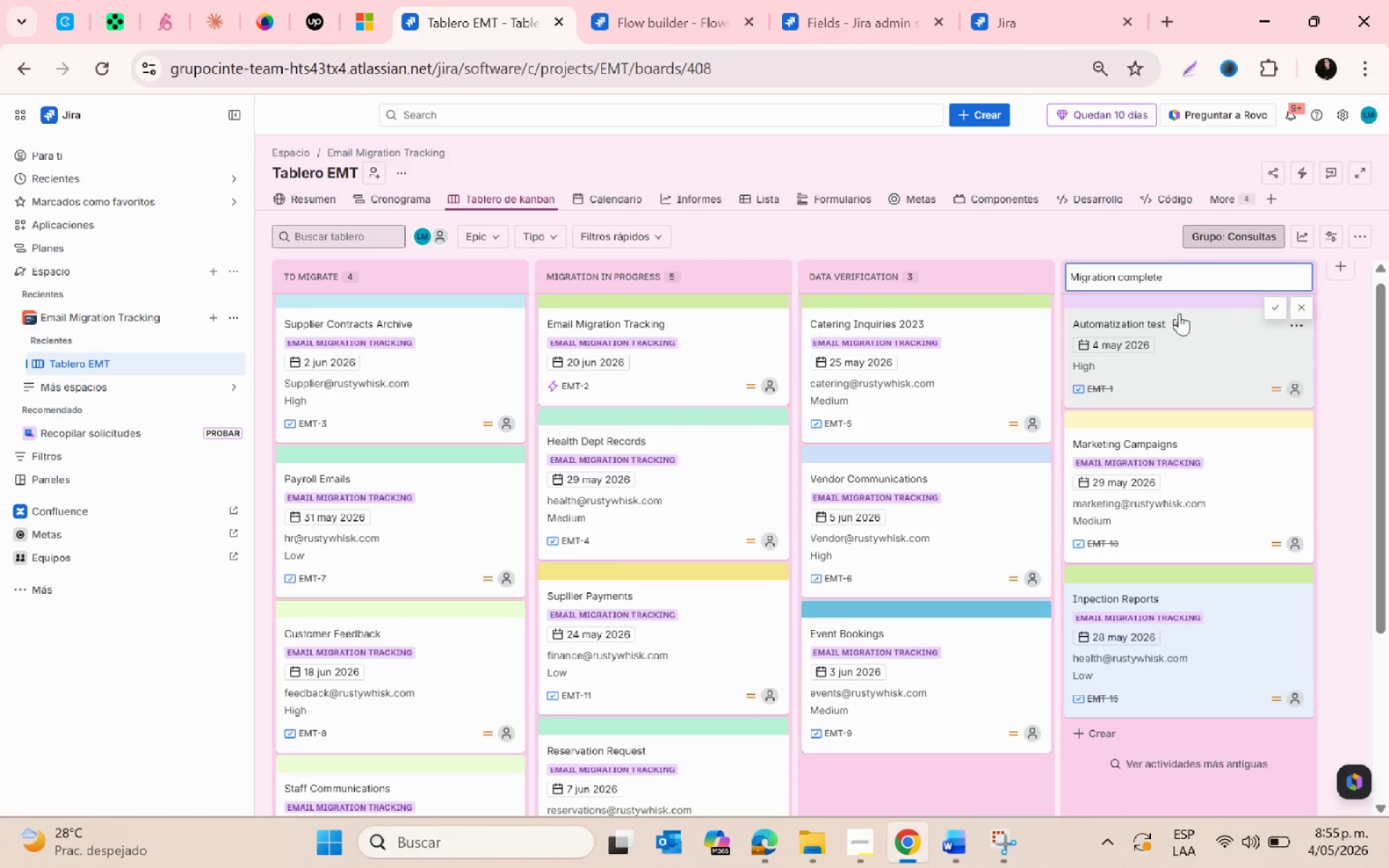 
left_click([1304, 305])
 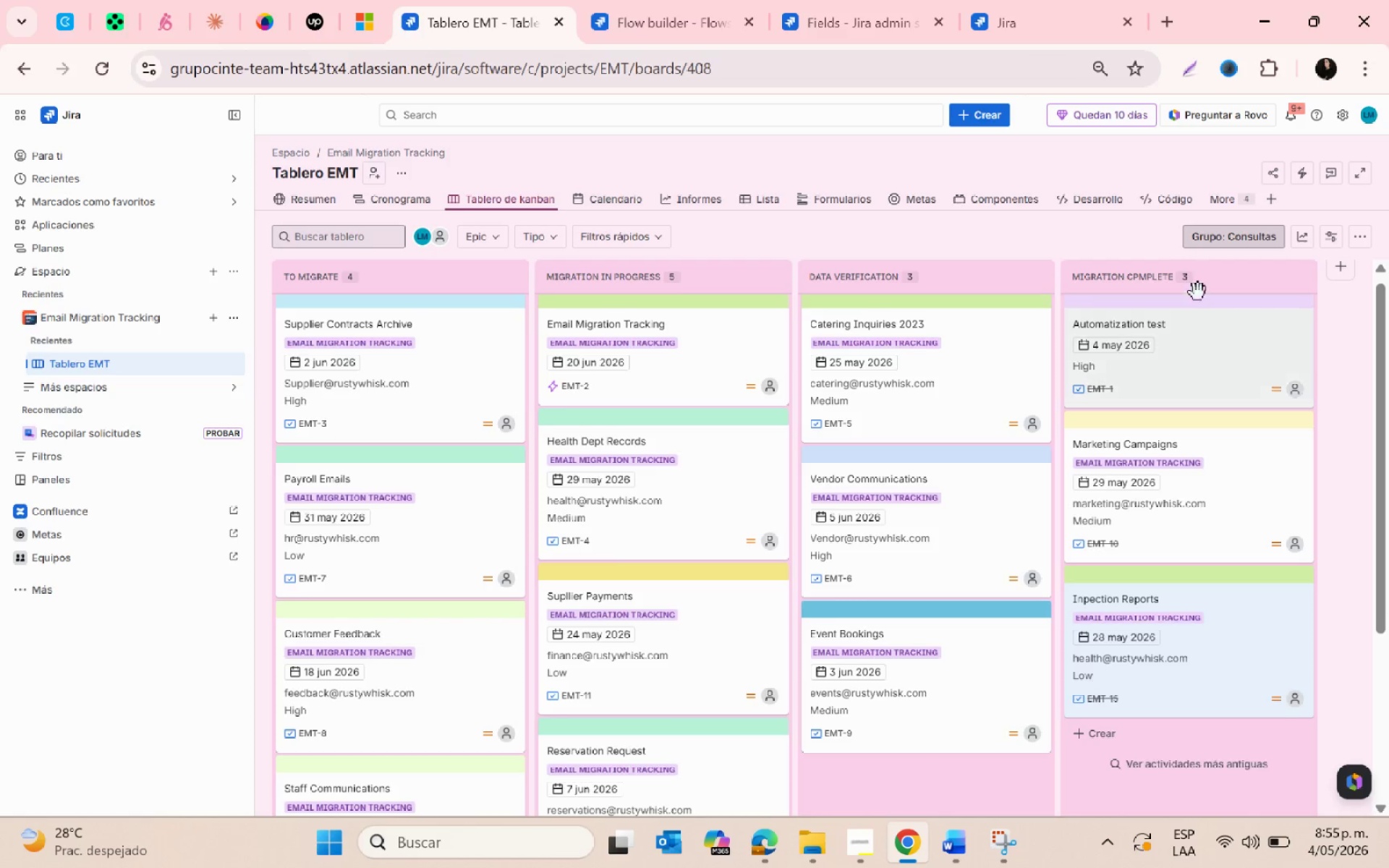 
left_click([1173, 277])
 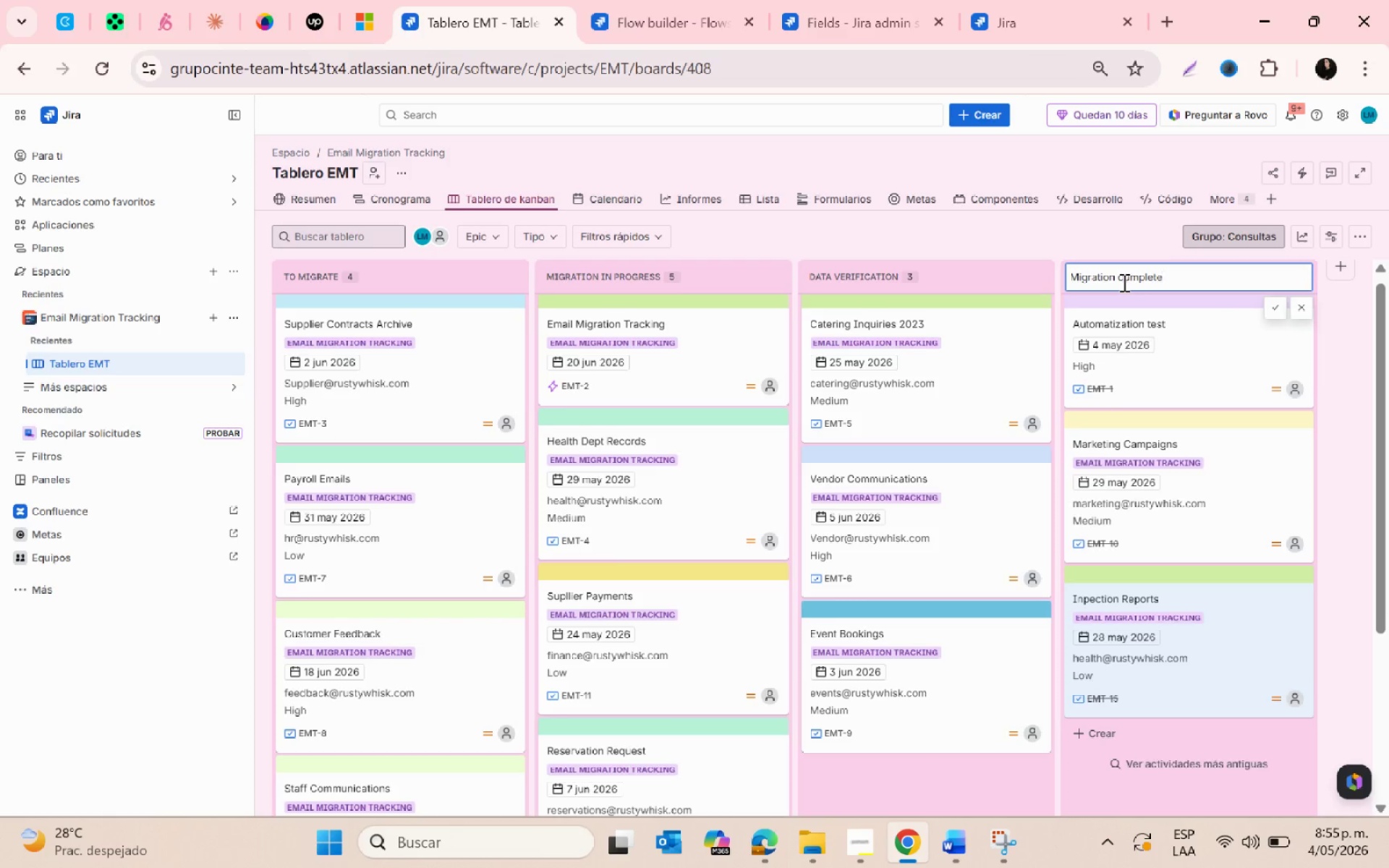 
left_click([1123, 282])
 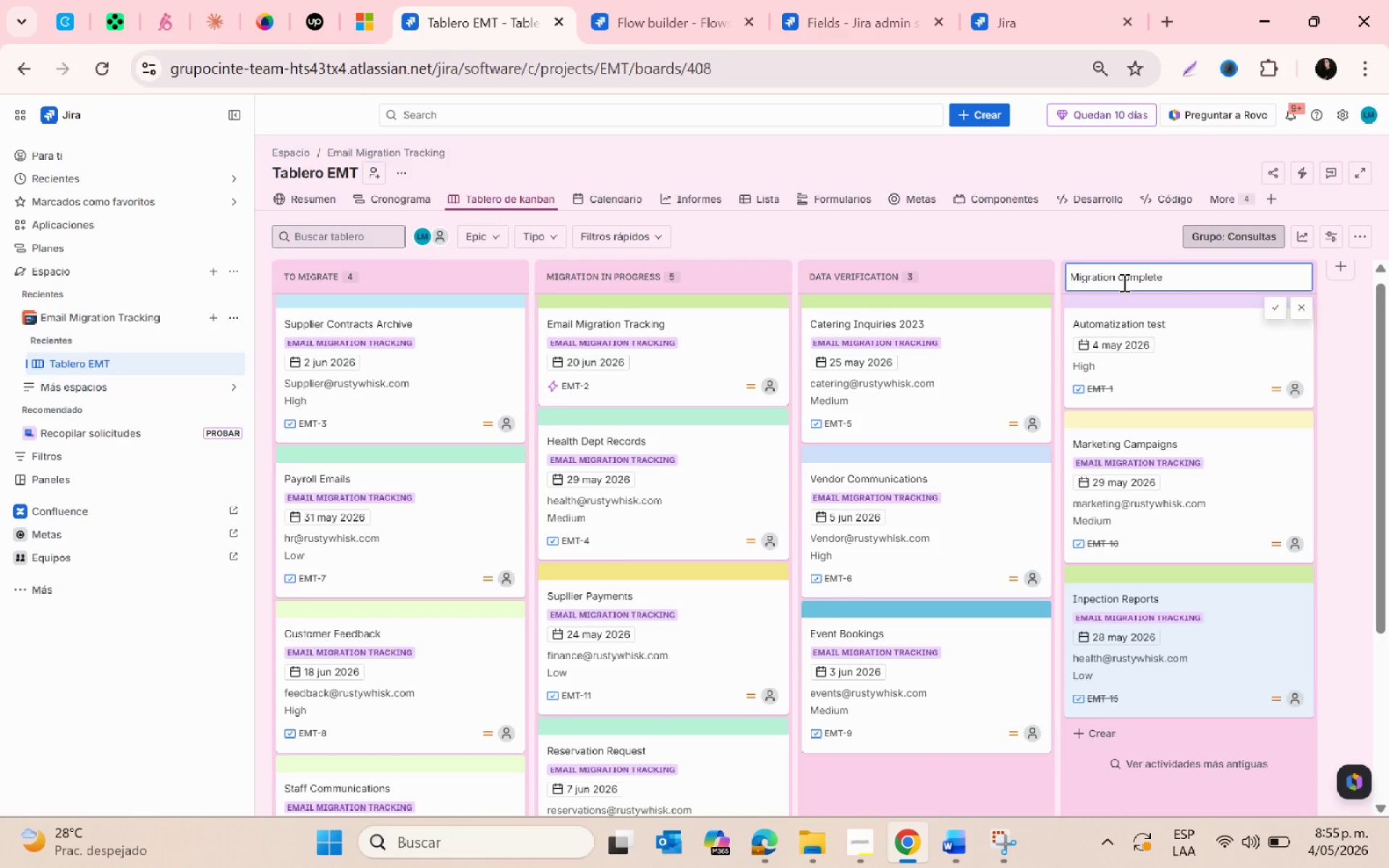 
key(O)
 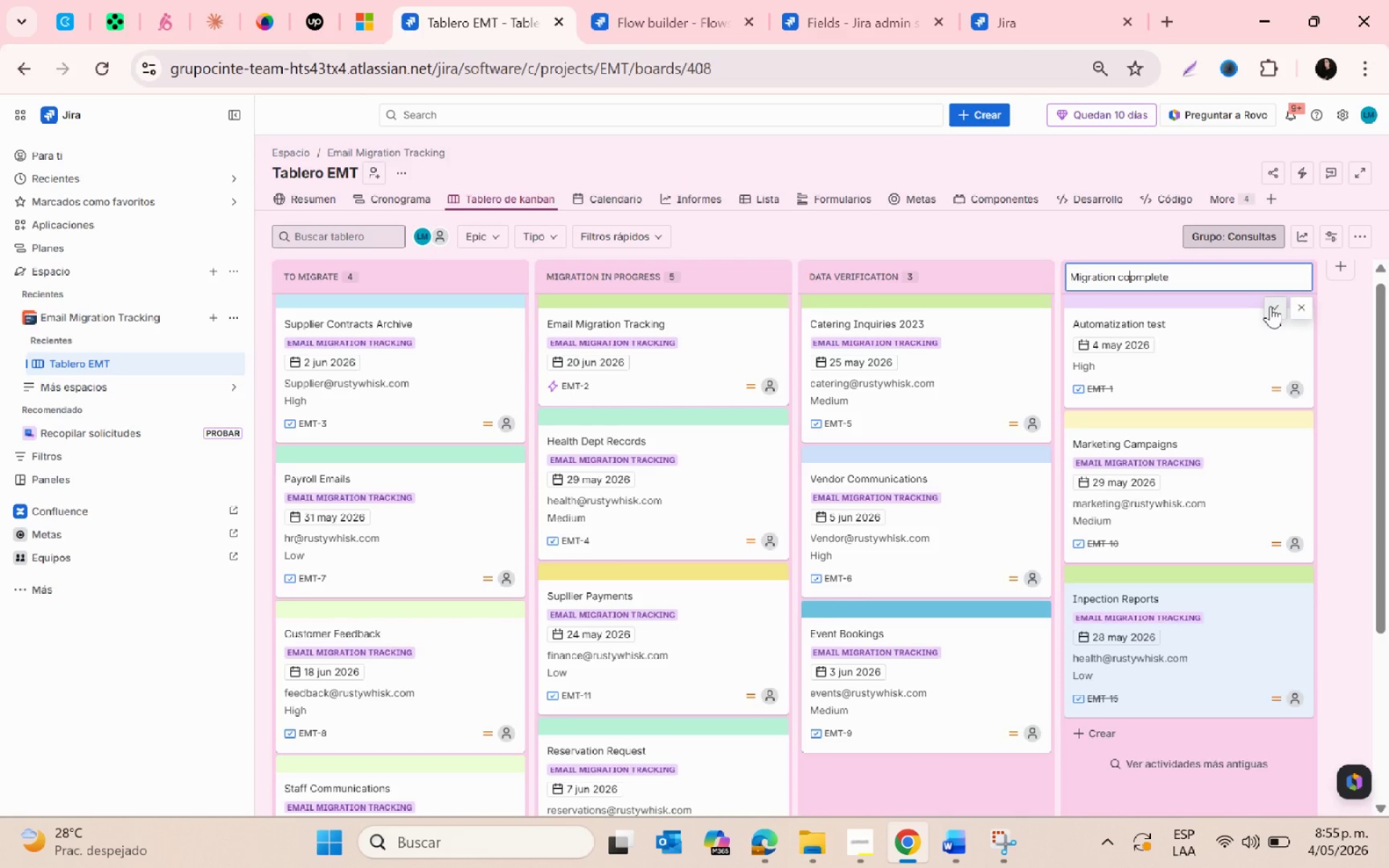 
key(ArrowRight)
 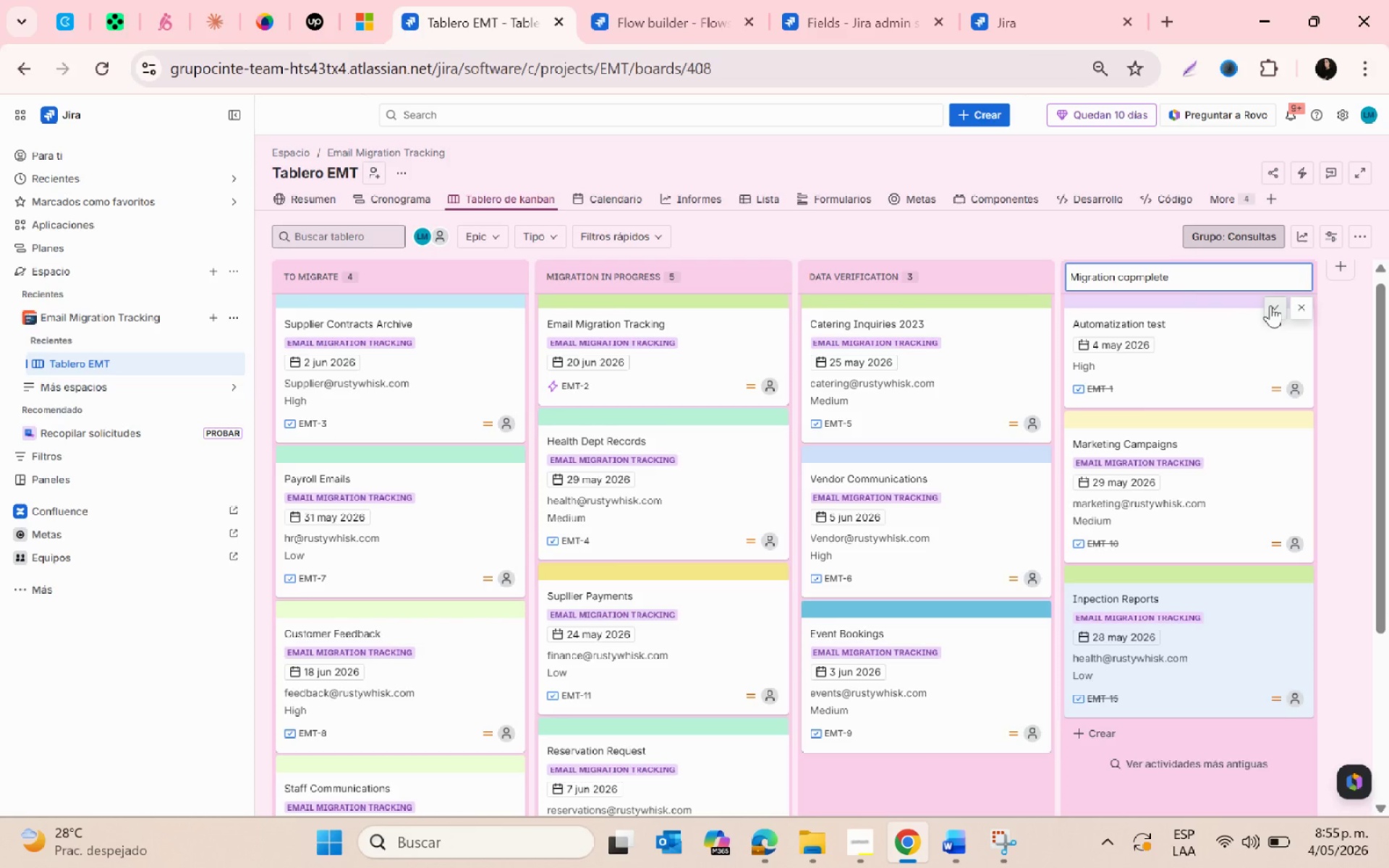 
key(Backspace)
 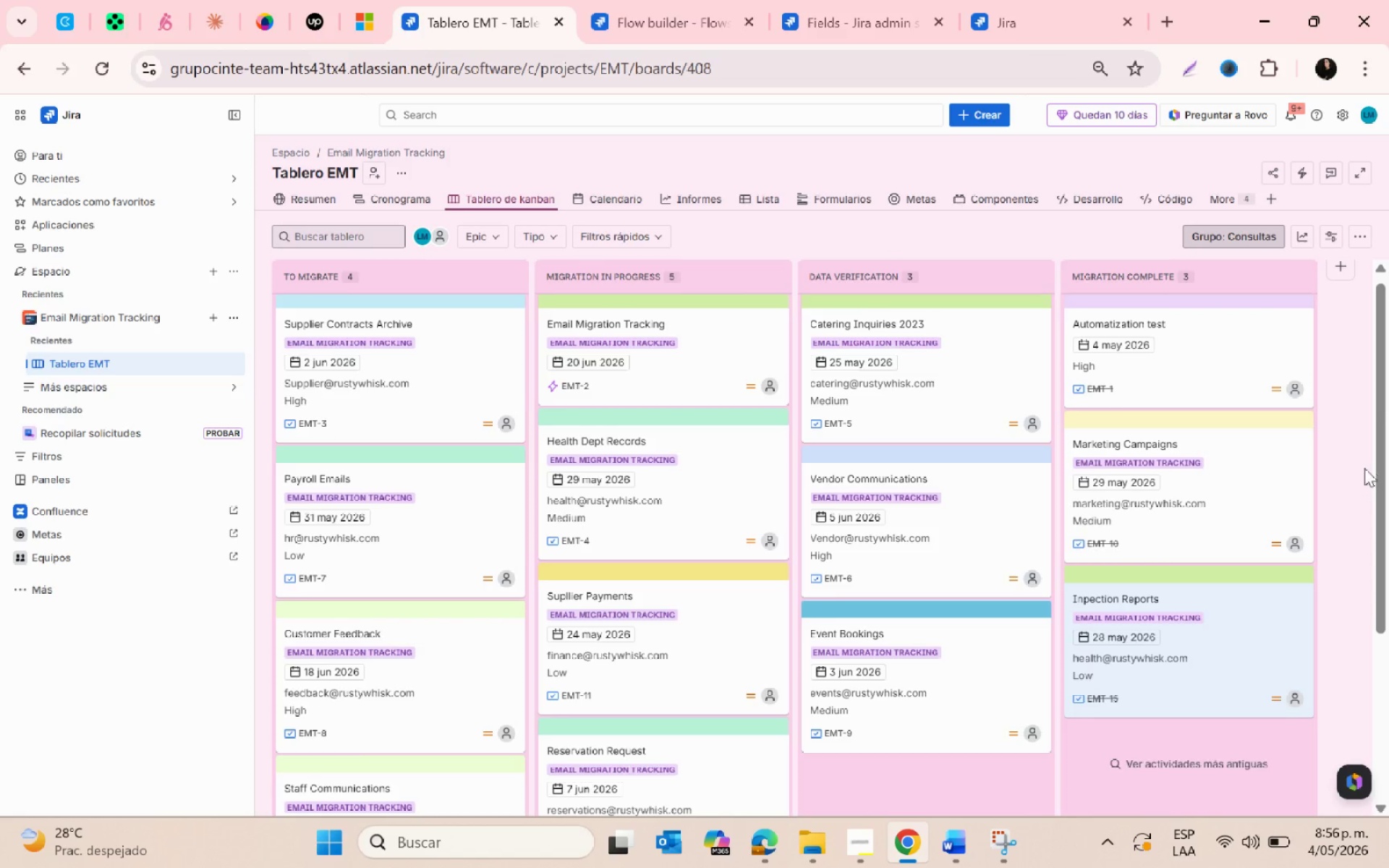 
key(PrintScreen)
 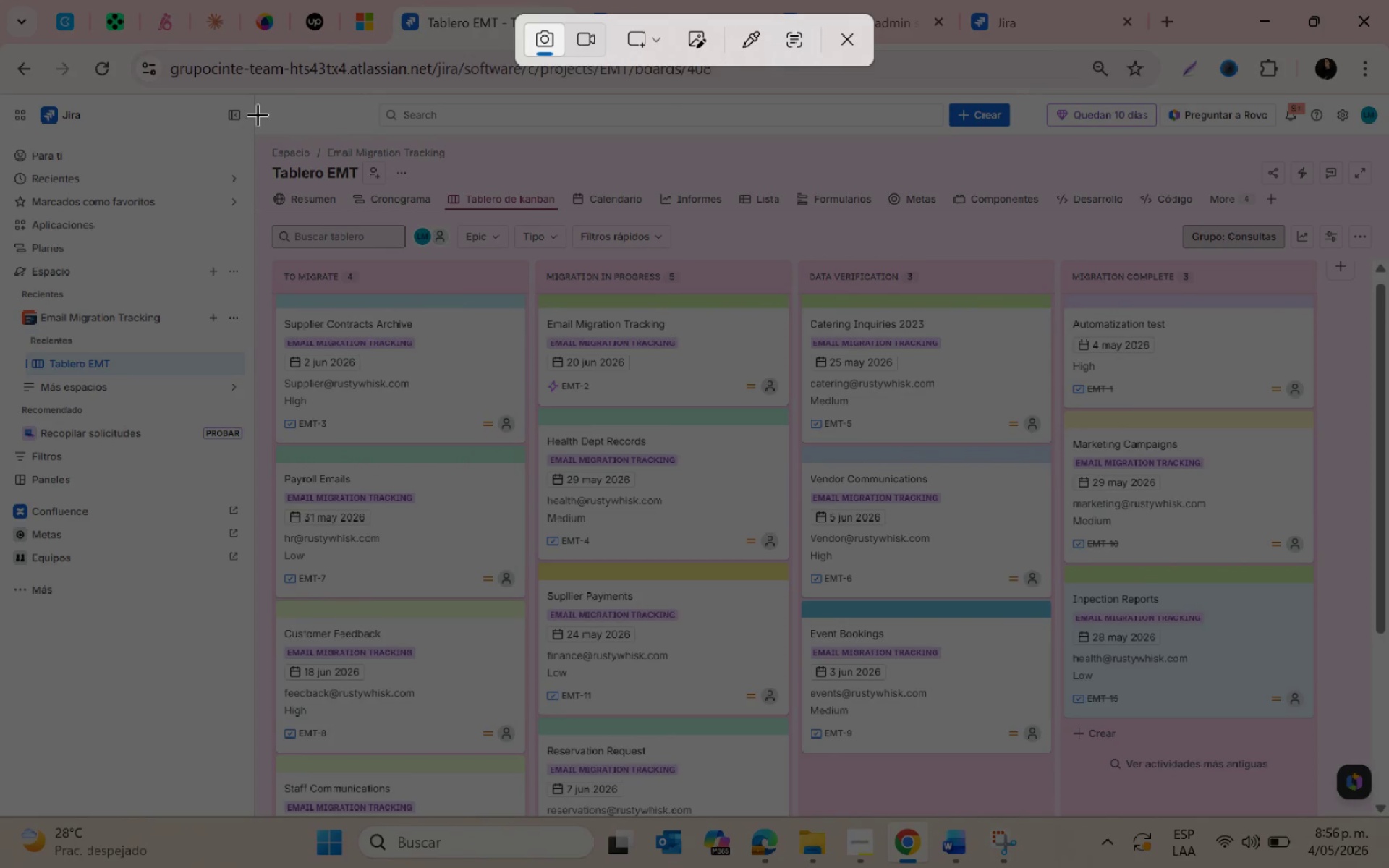 
left_click_drag(start_coordinate=[250, 102], to_coordinate=[1374, 822])
 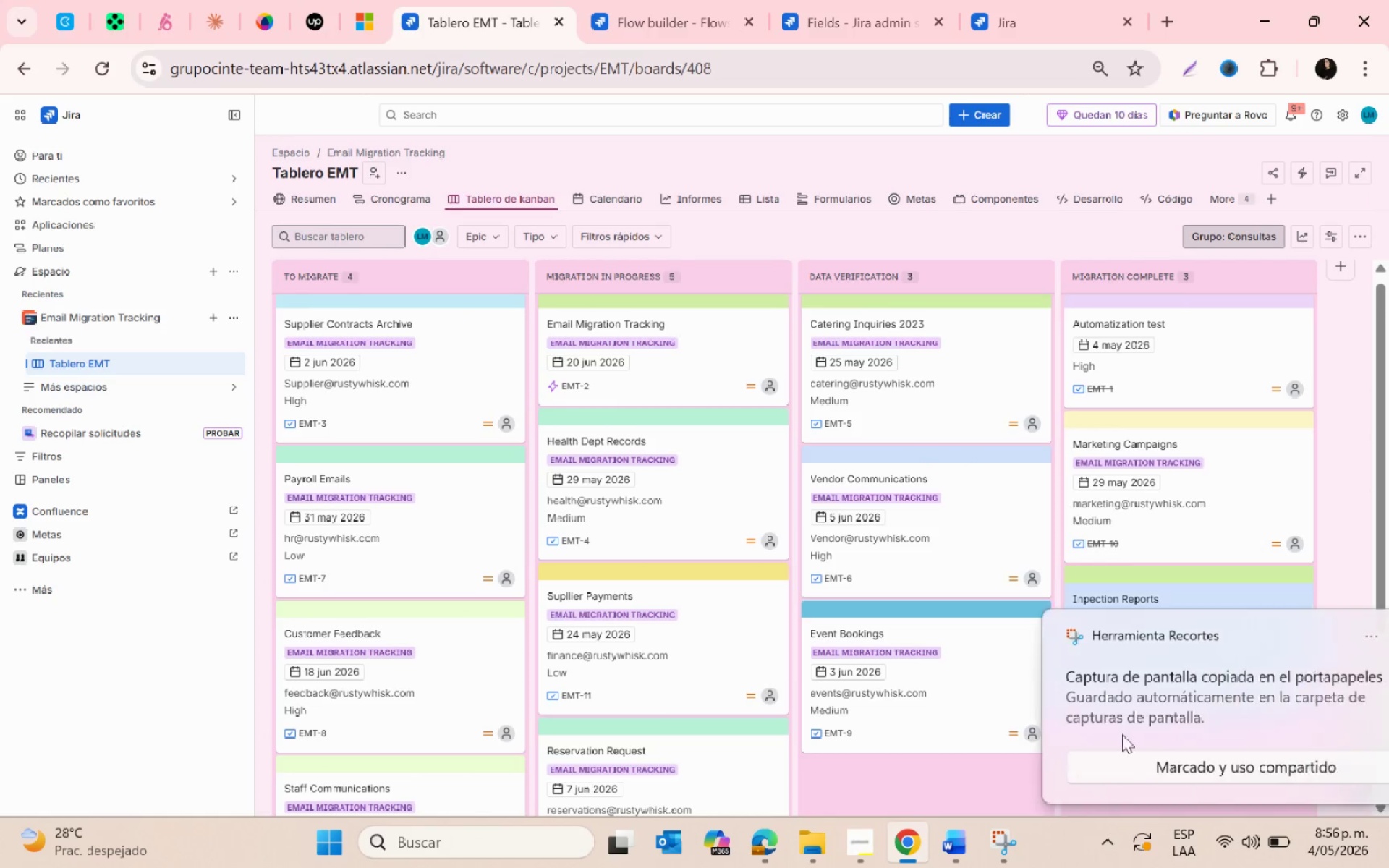 
left_click([1036, 726])
 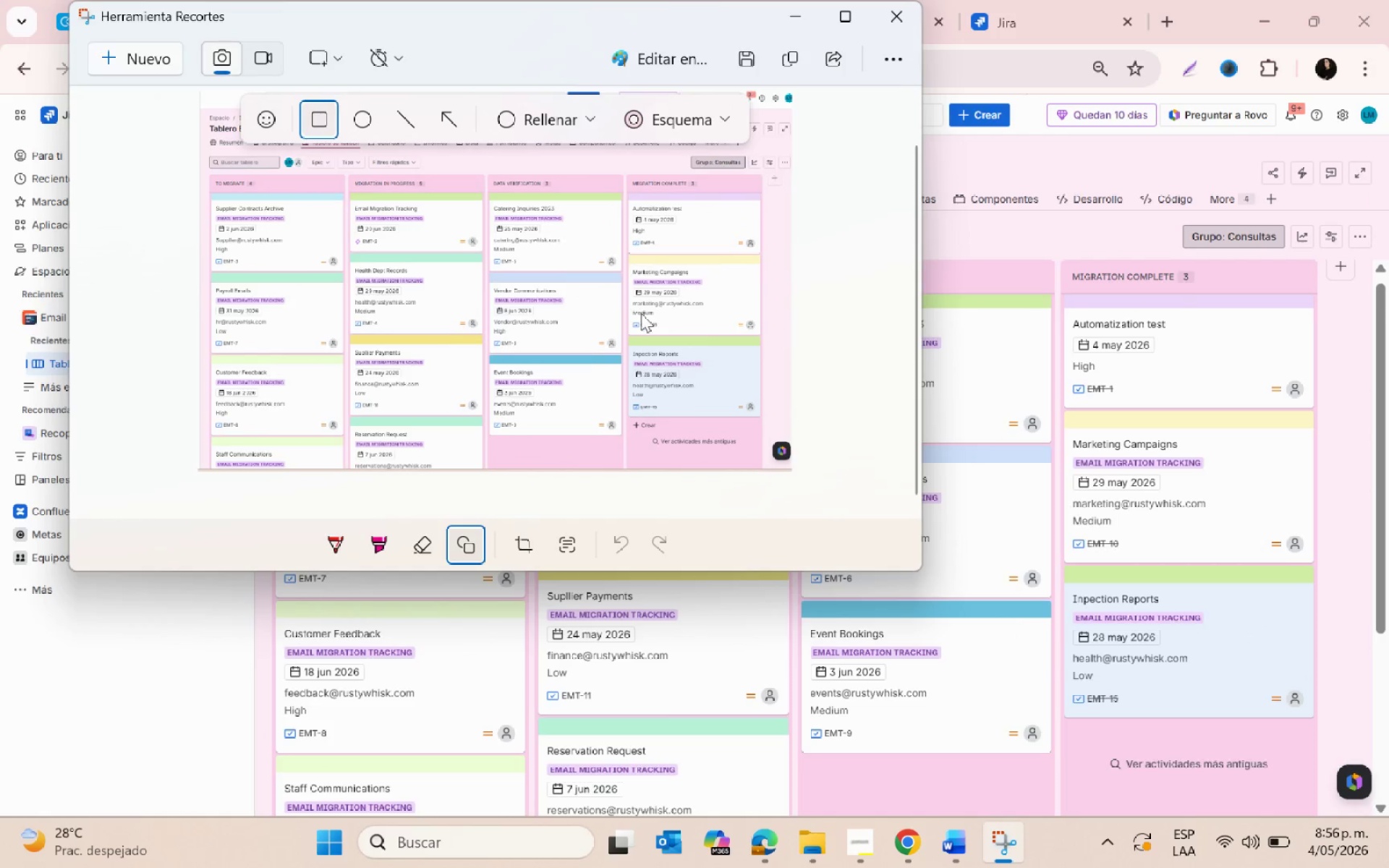 
left_click([748, 59])
 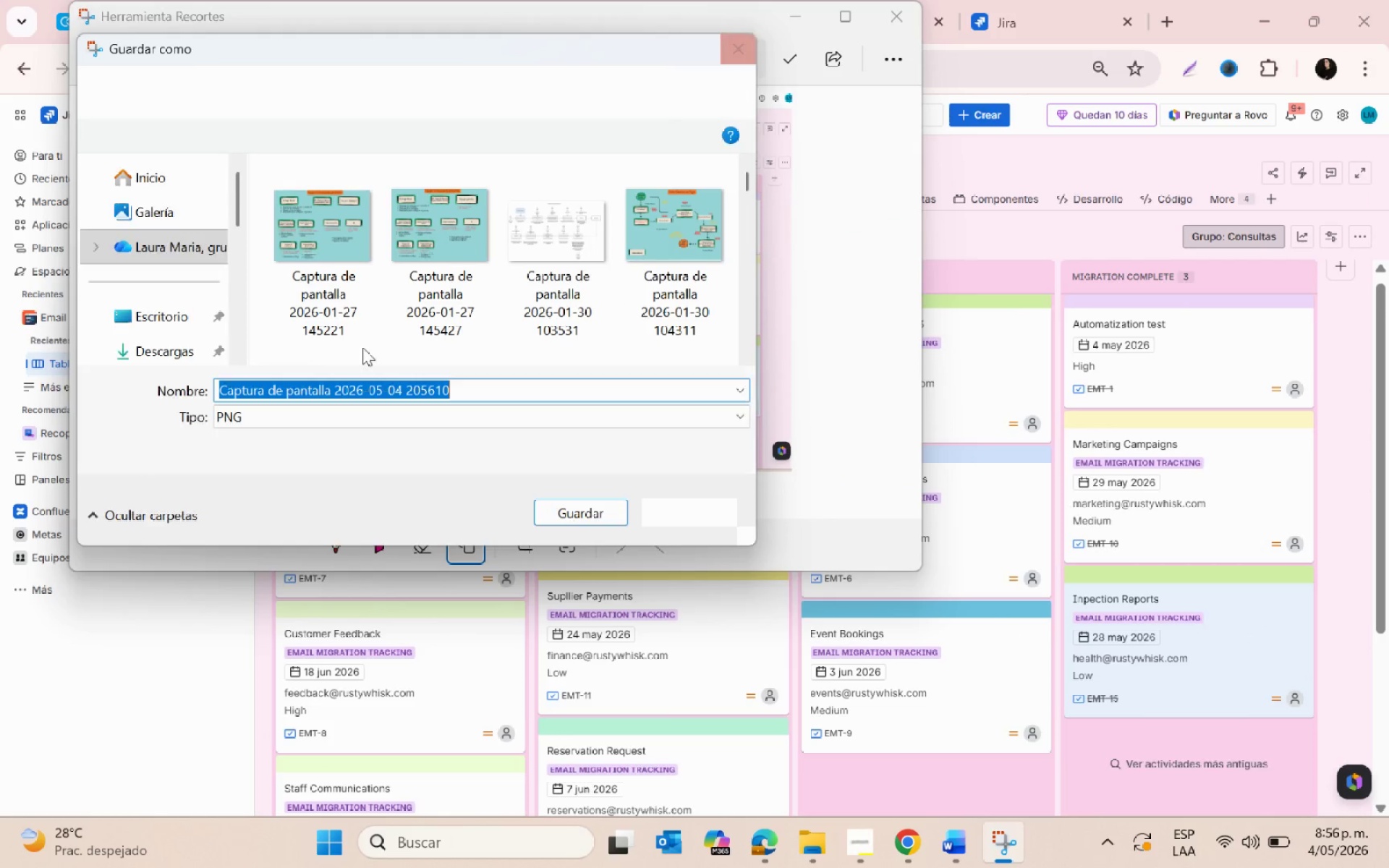 
scroll: coordinate [33, 318], scroll_direction: none, amount: 0.0
 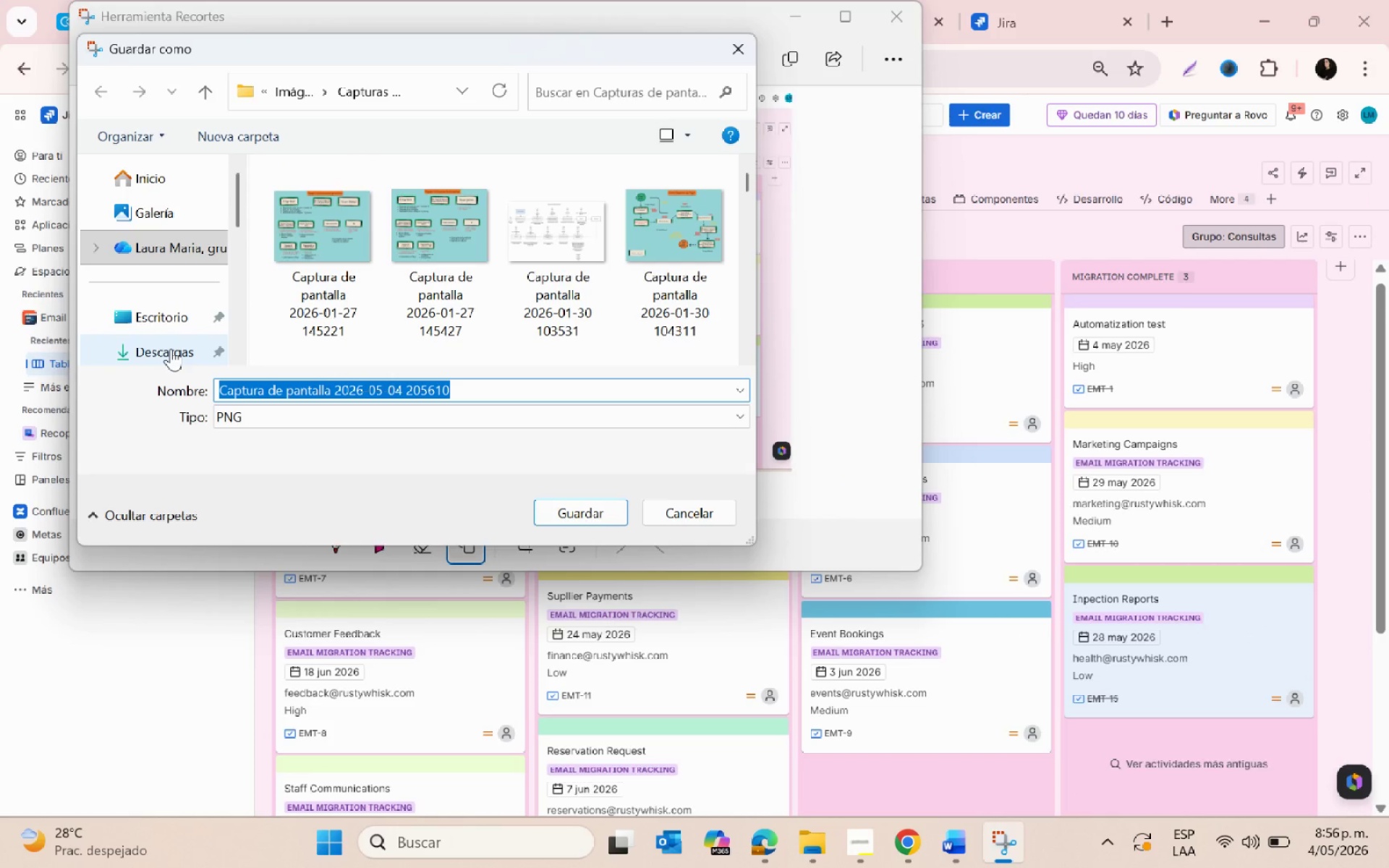 
scroll: coordinate [171, 349], scroll_direction: down, amount: 2.0
 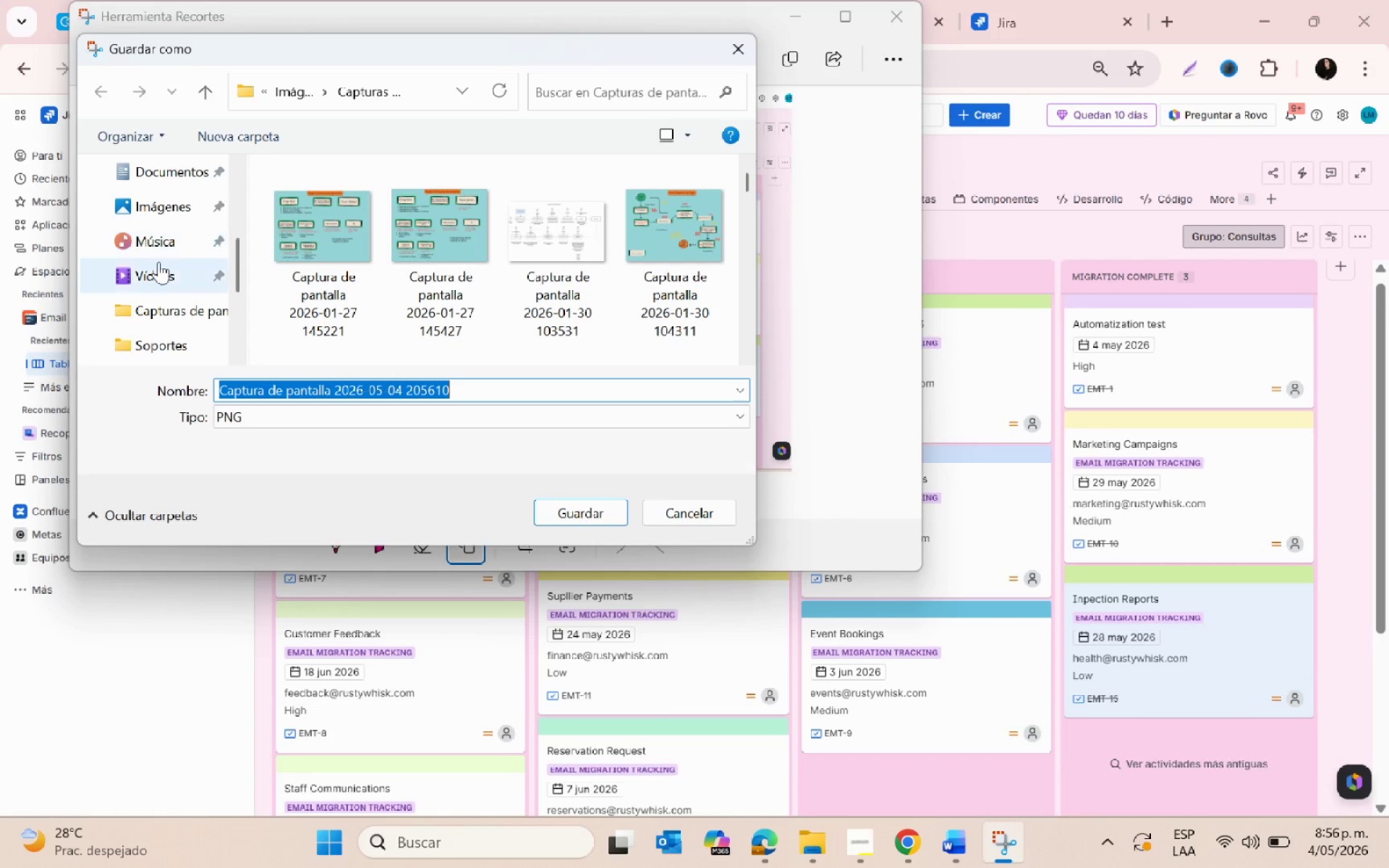 
left_click([150, 213])
 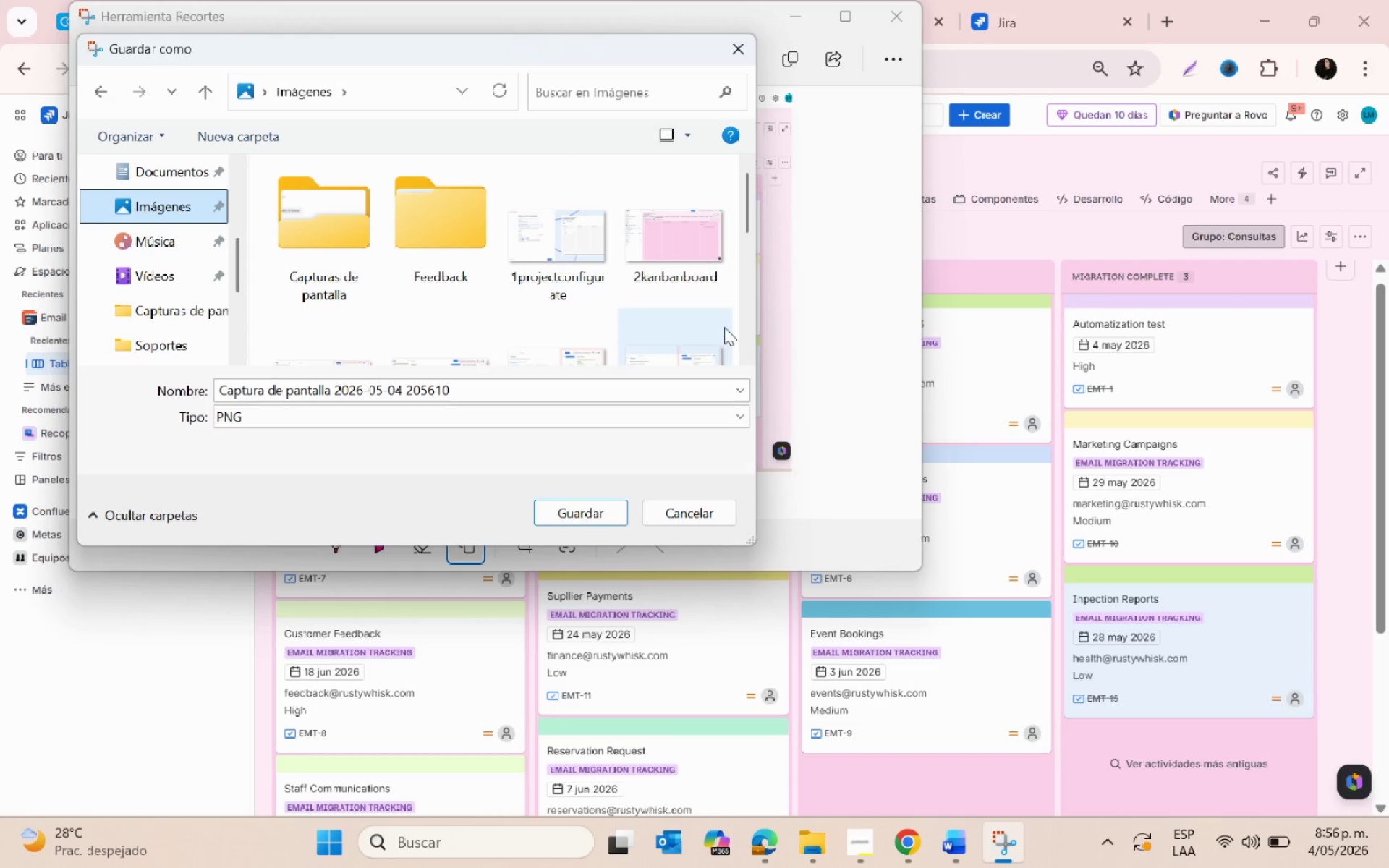 
scroll: coordinate [389, 351], scroll_direction: down, amount: 3.0
 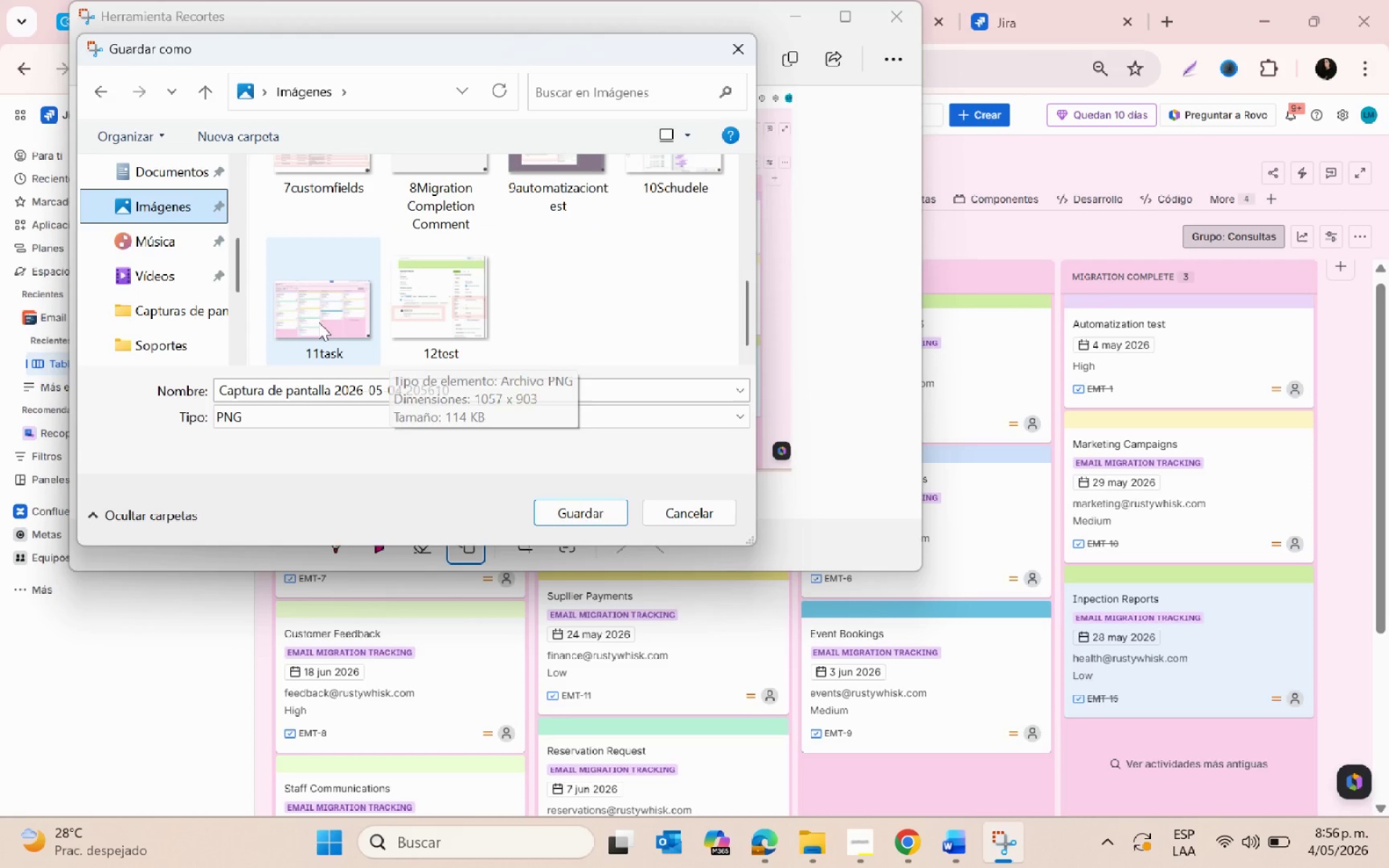 
left_click([318, 322])
 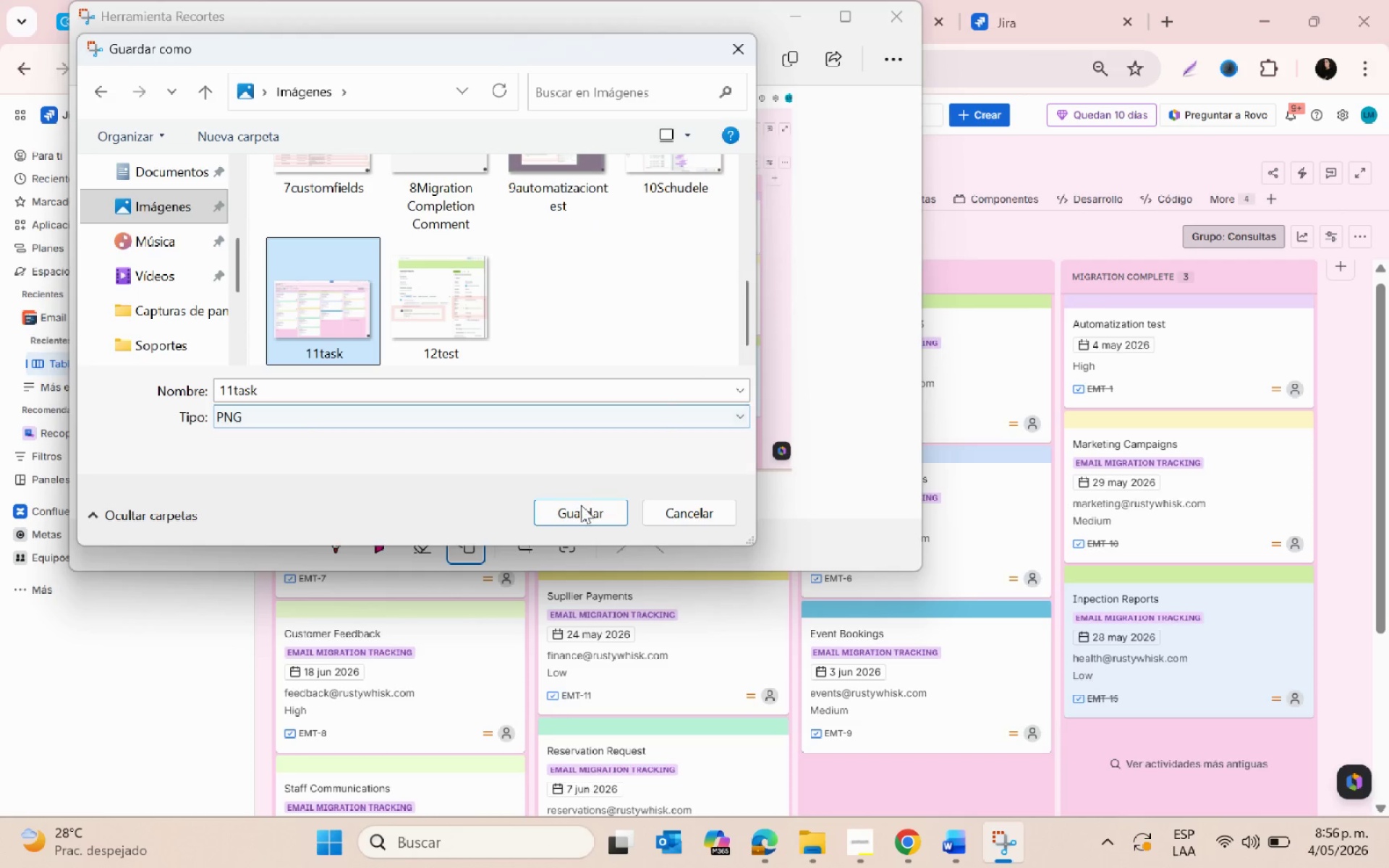 
left_click([581, 505])
 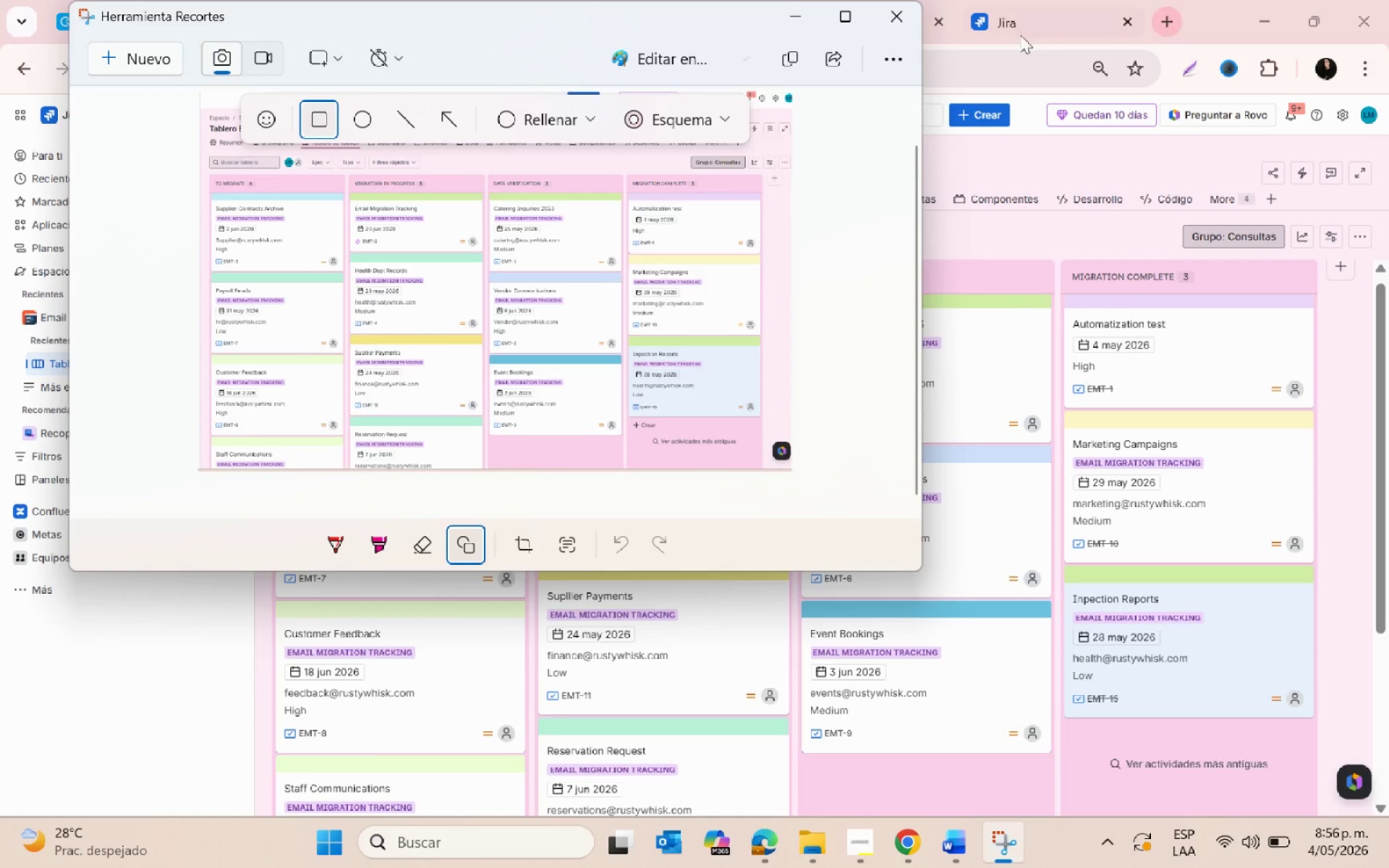 
left_click([792, 11])
 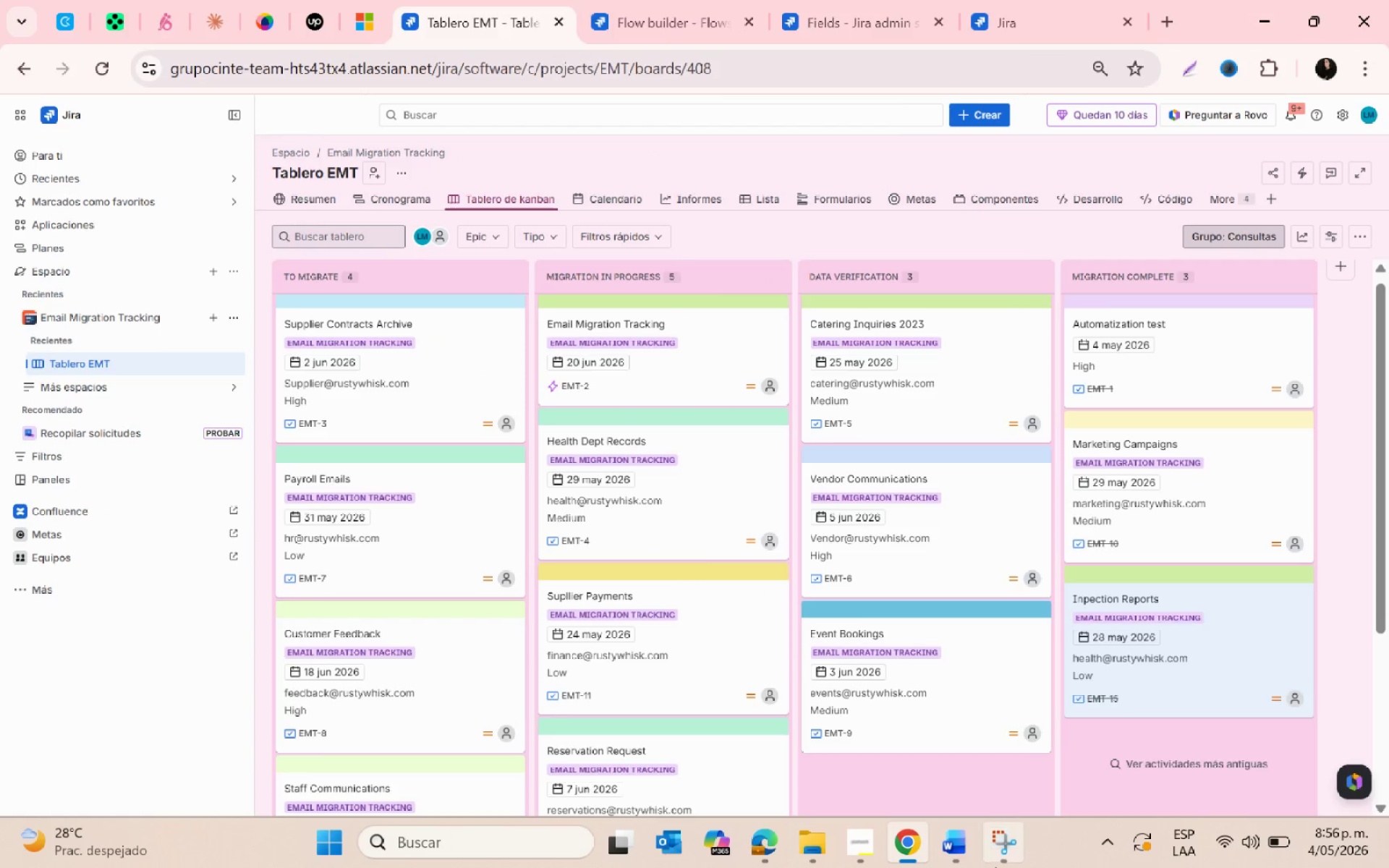 
left_click([992, 851])
 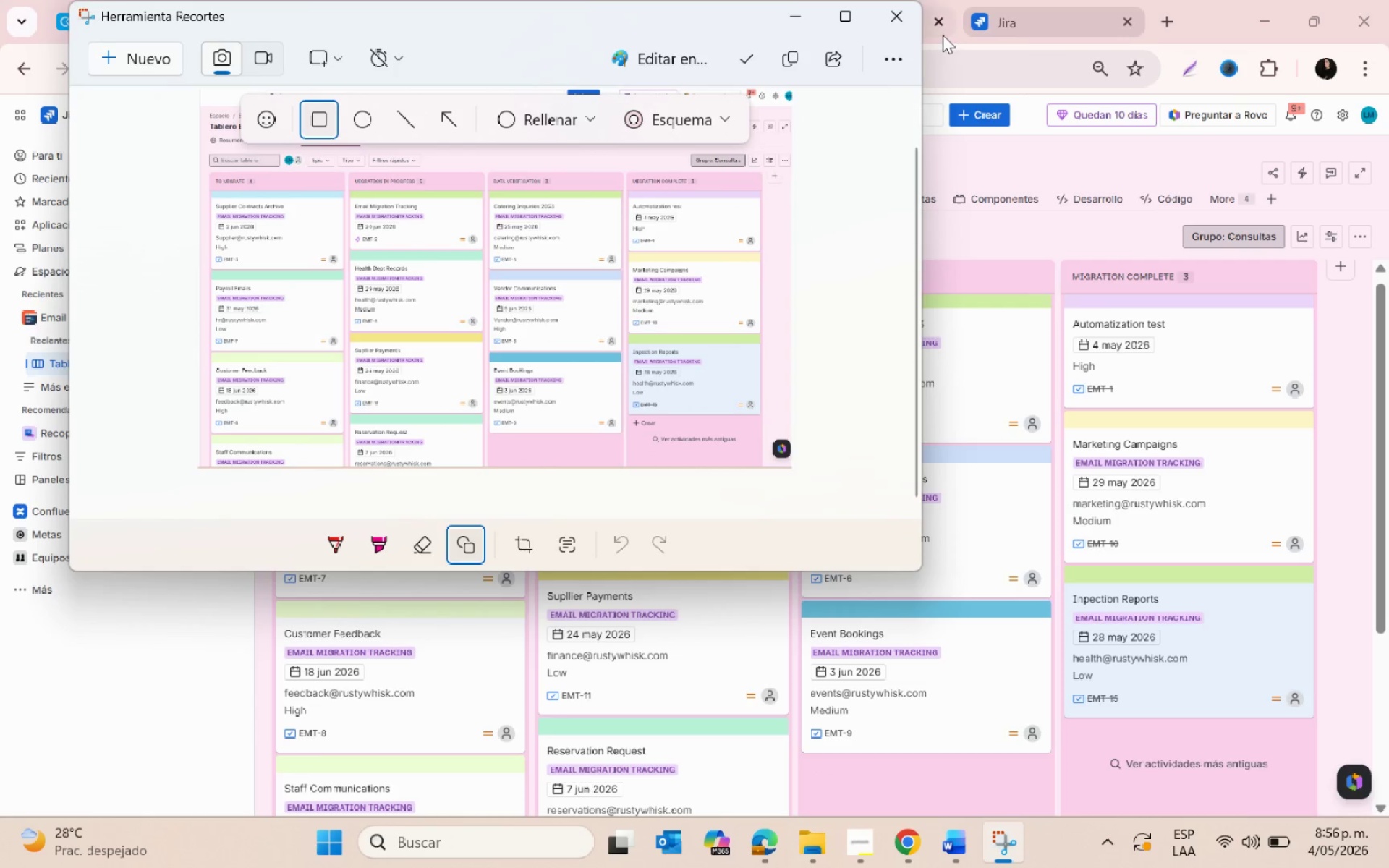 
left_click([894, 25])
 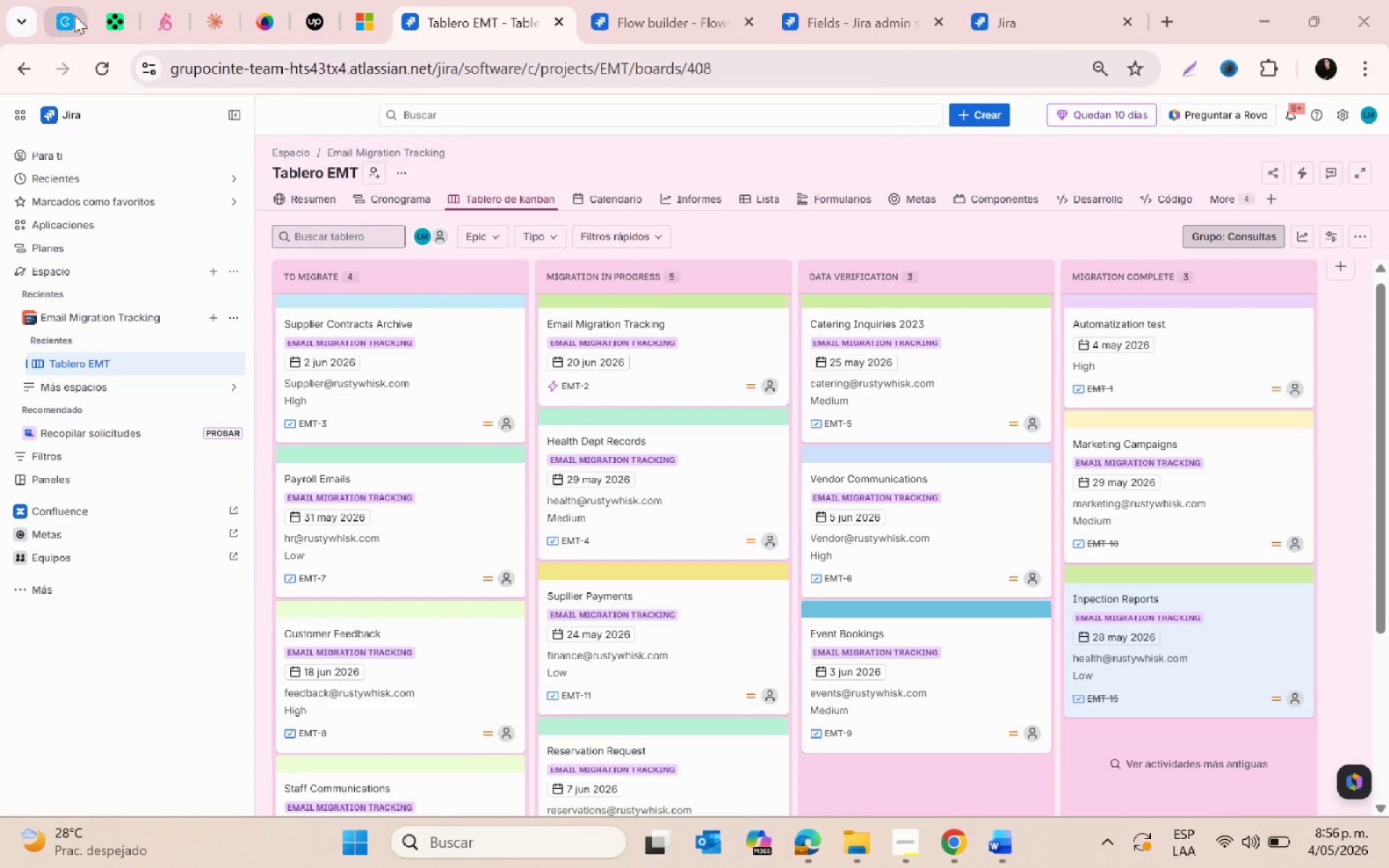 
left_click([98, 19])
 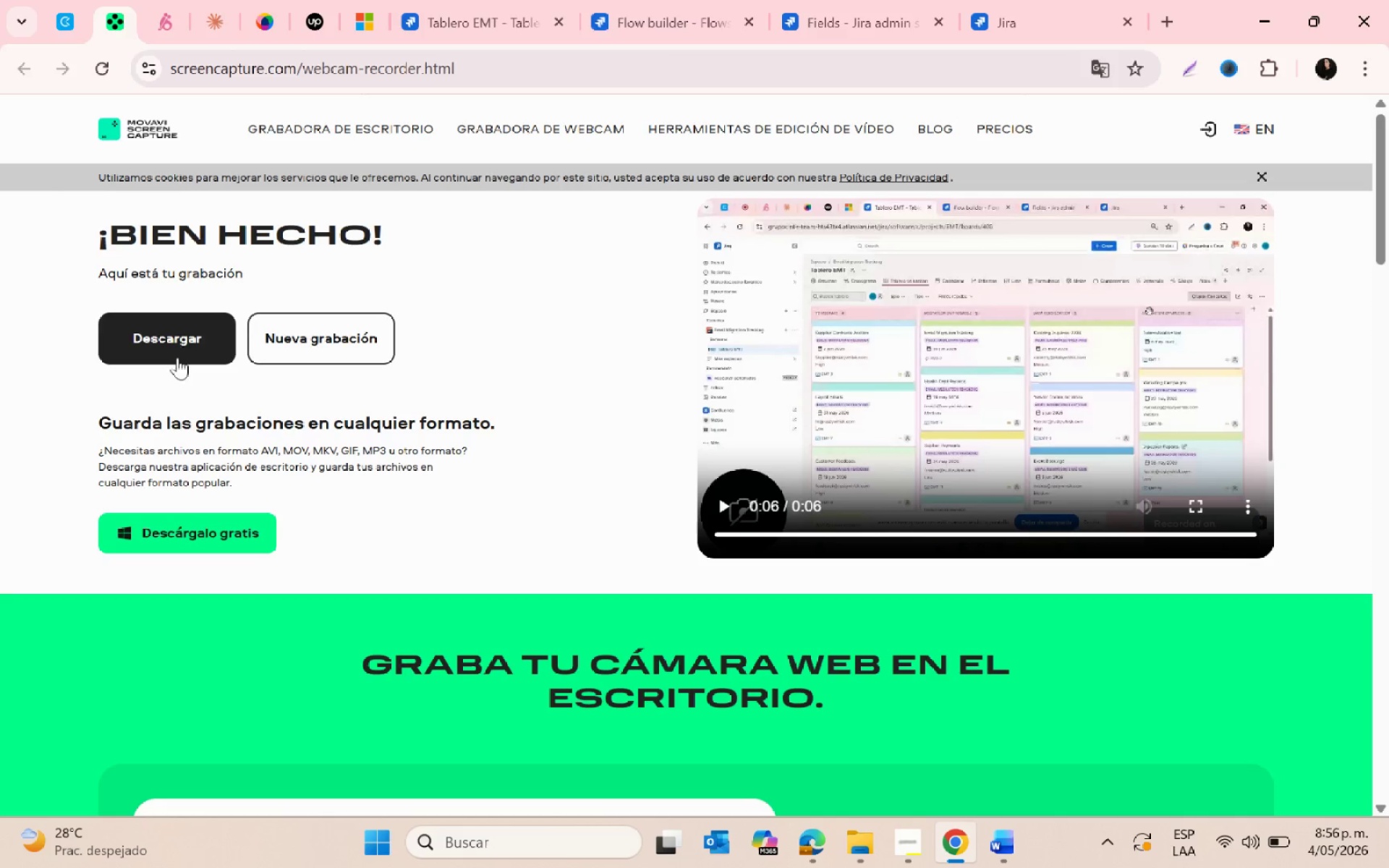 
left_click([307, 327])
 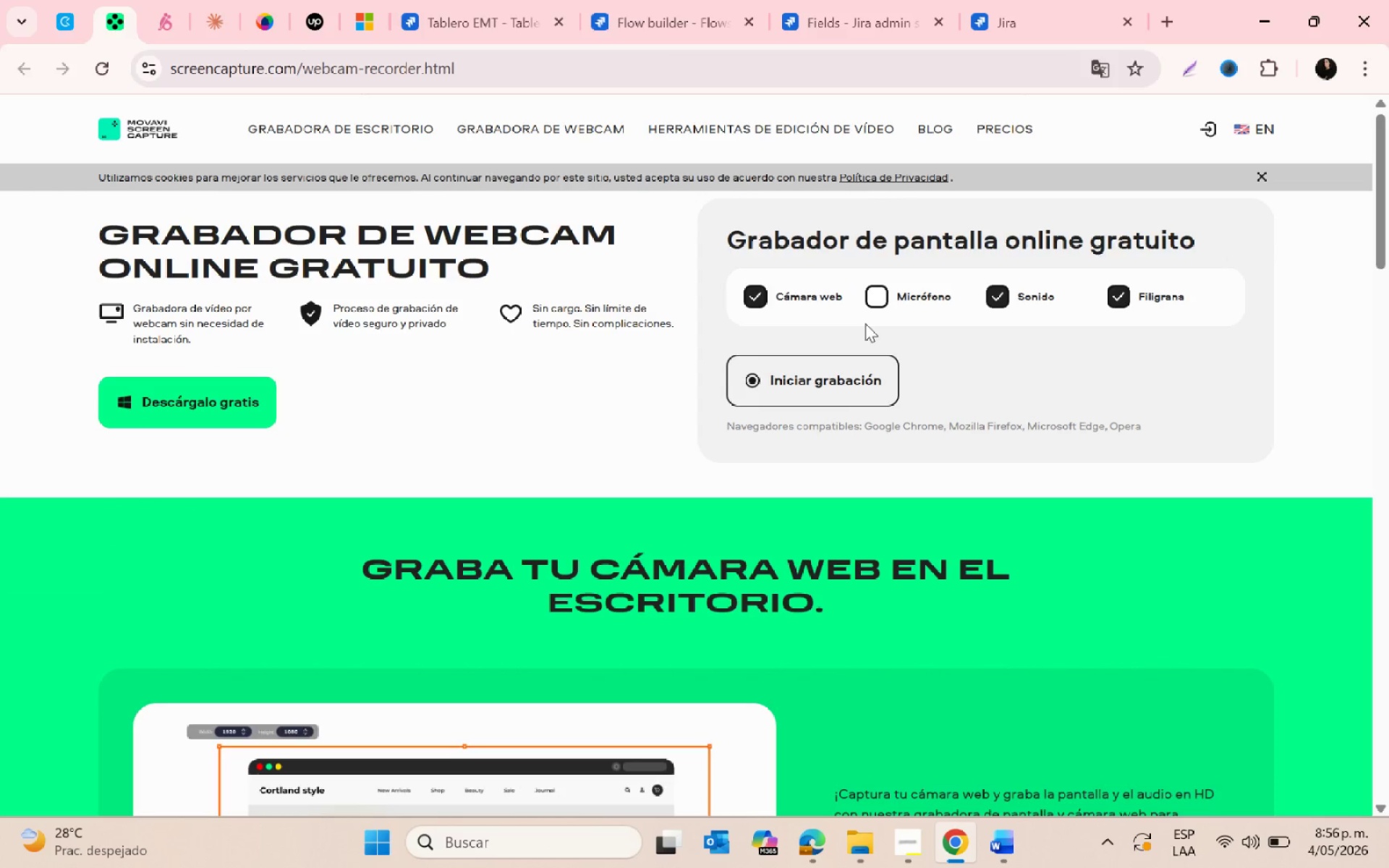 
left_click([807, 380])
 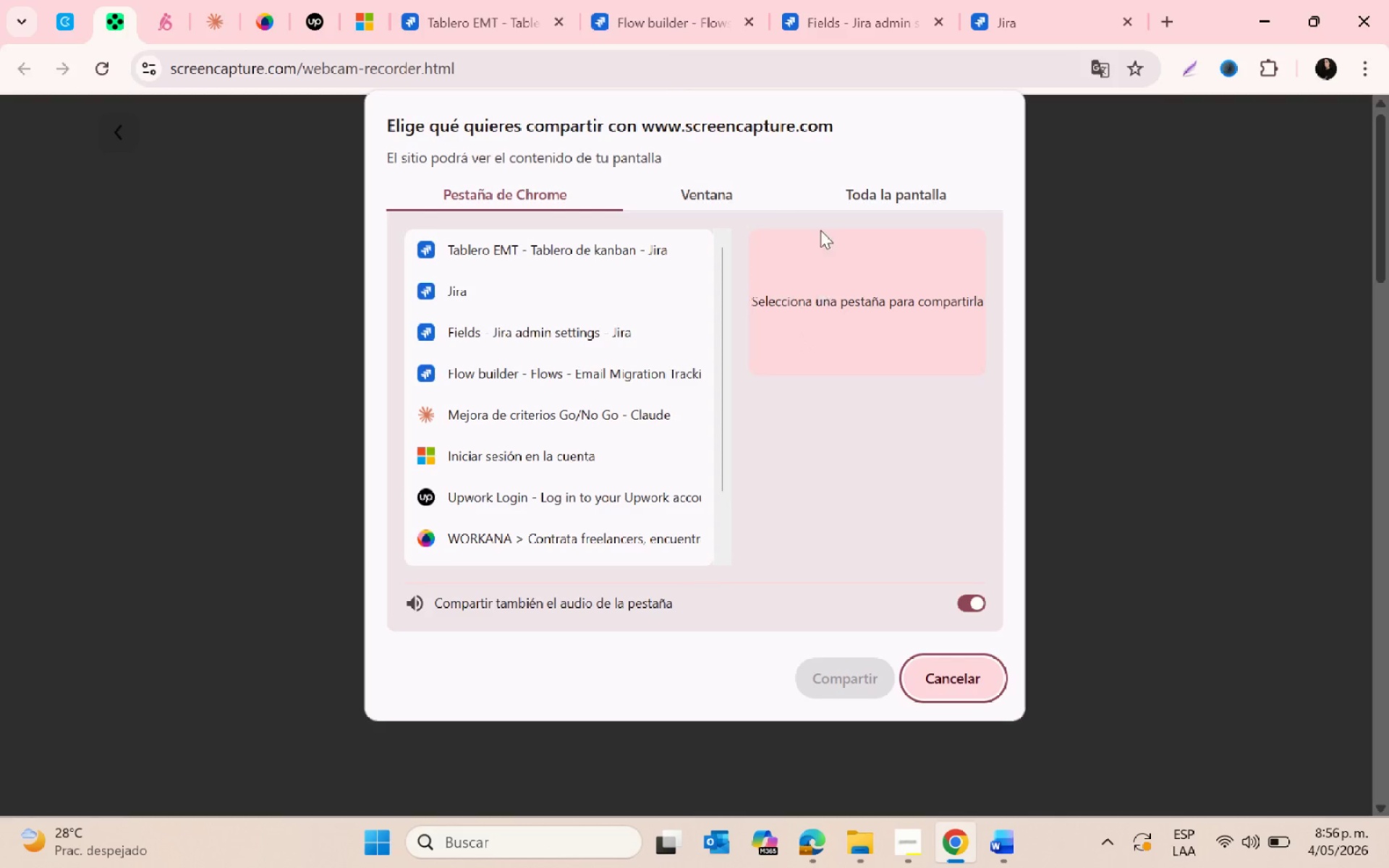 
left_click_drag(start_coordinate=[880, 200], to_coordinate=[873, 200])
 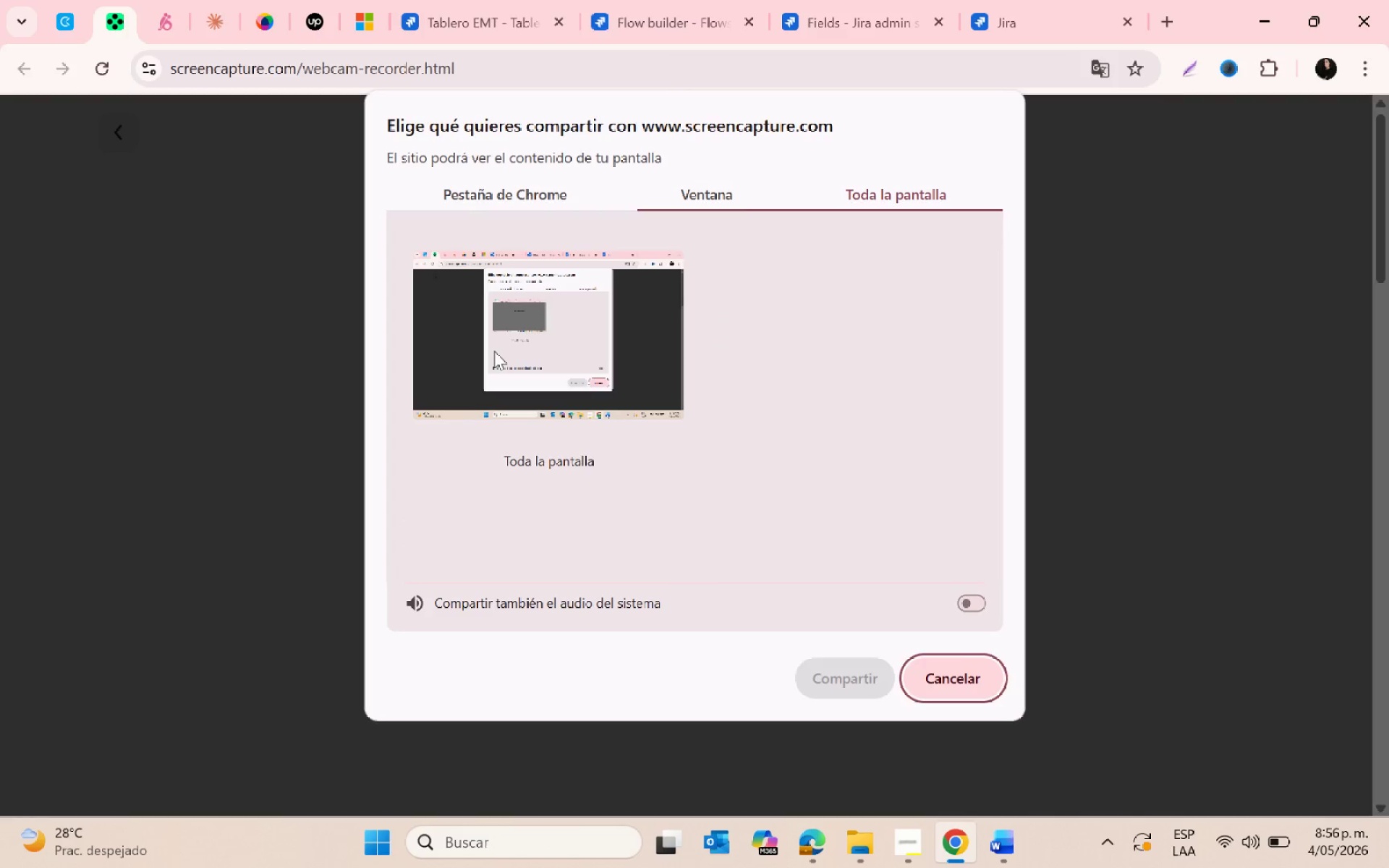 
double_click([494, 352])
 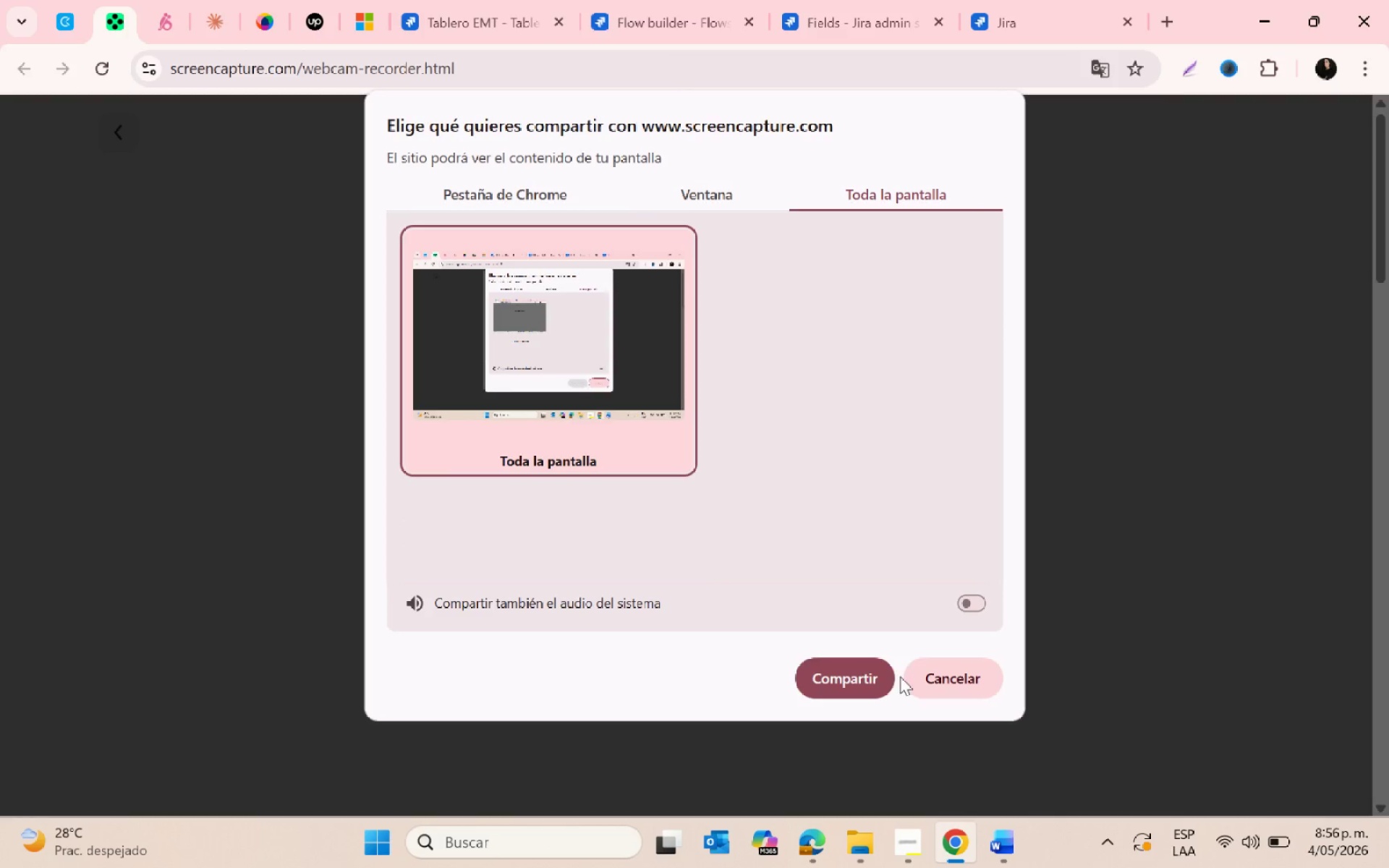 
left_click([838, 673])
 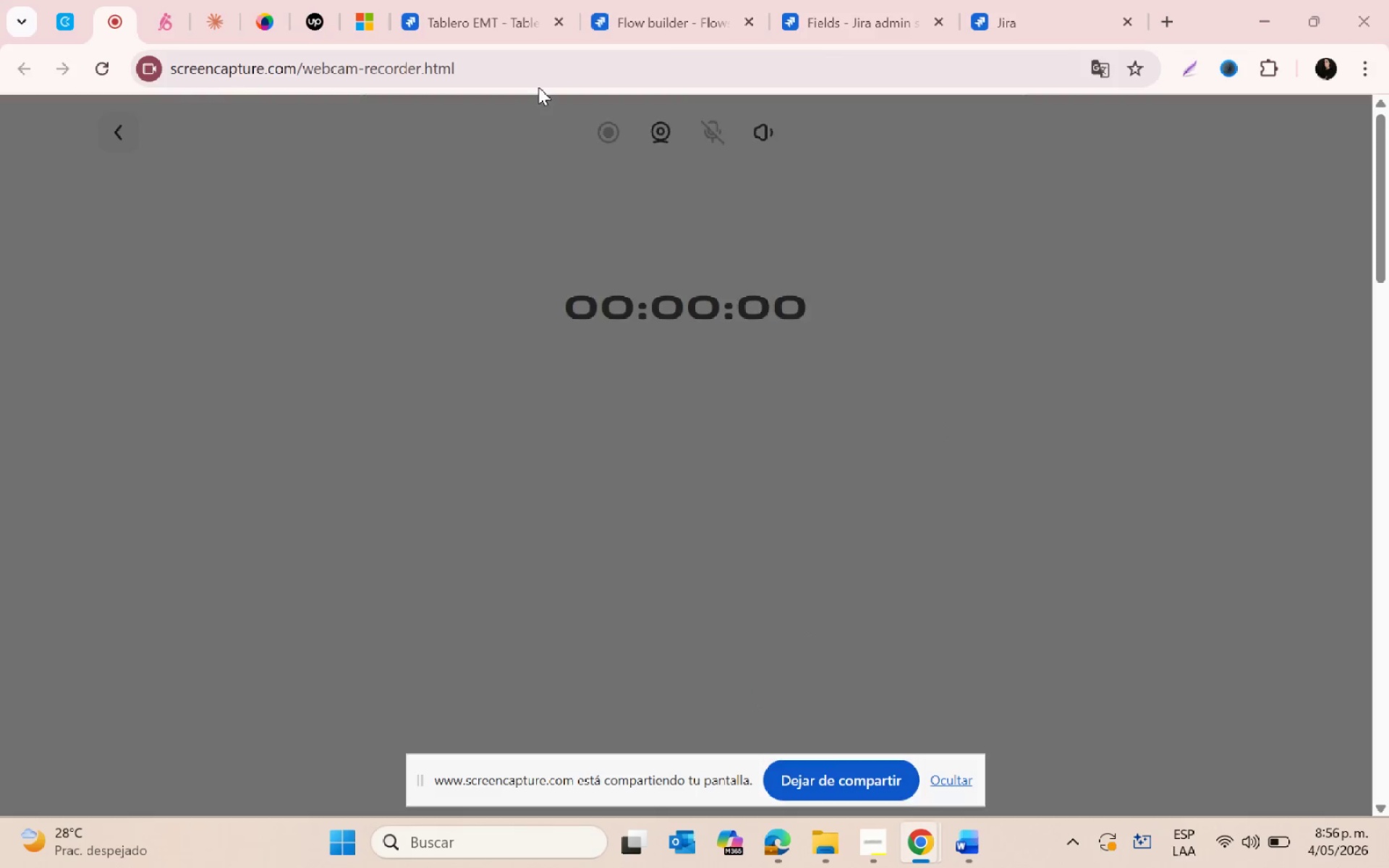 
left_click([511, 25])
 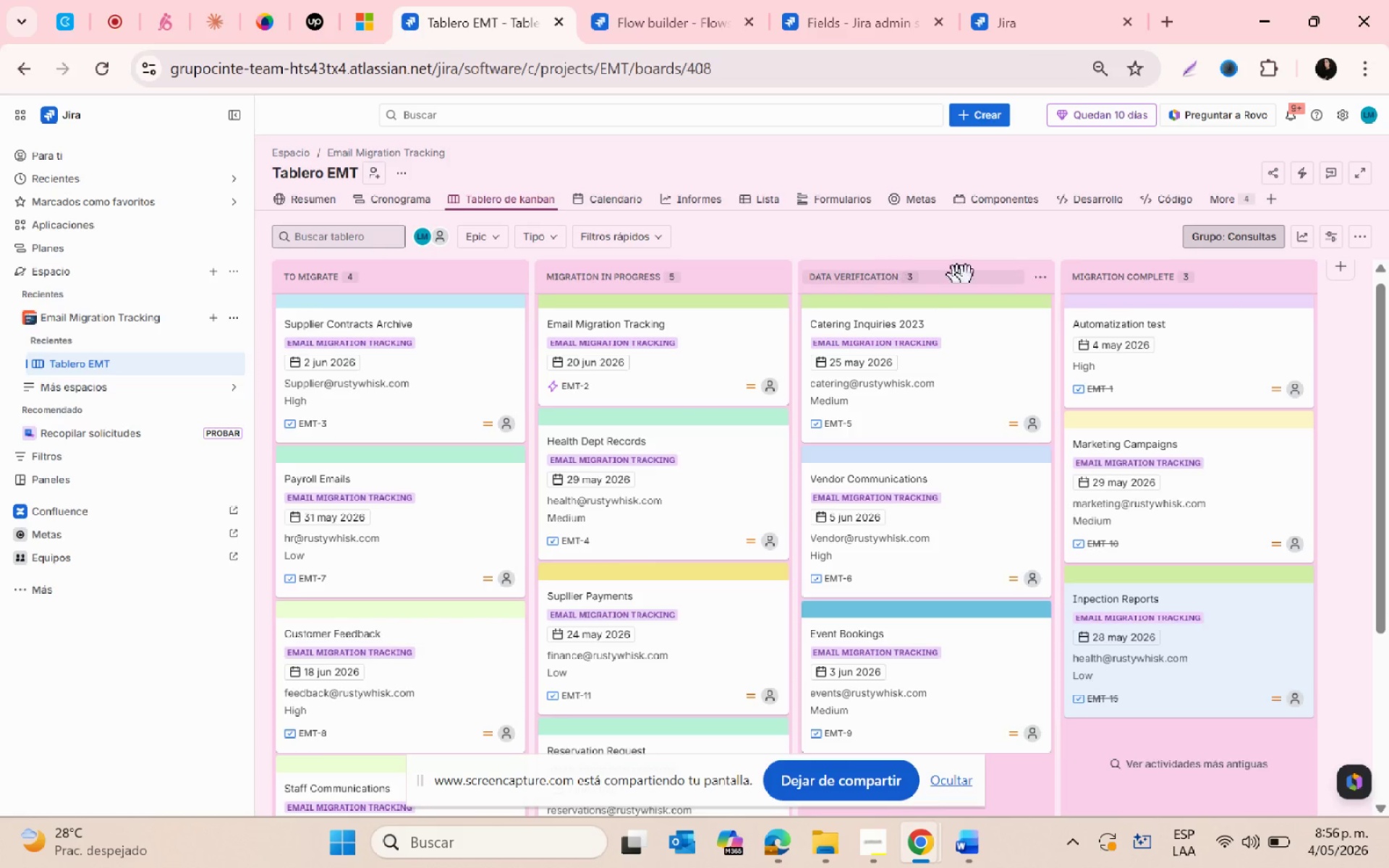 
wait(7.14)
 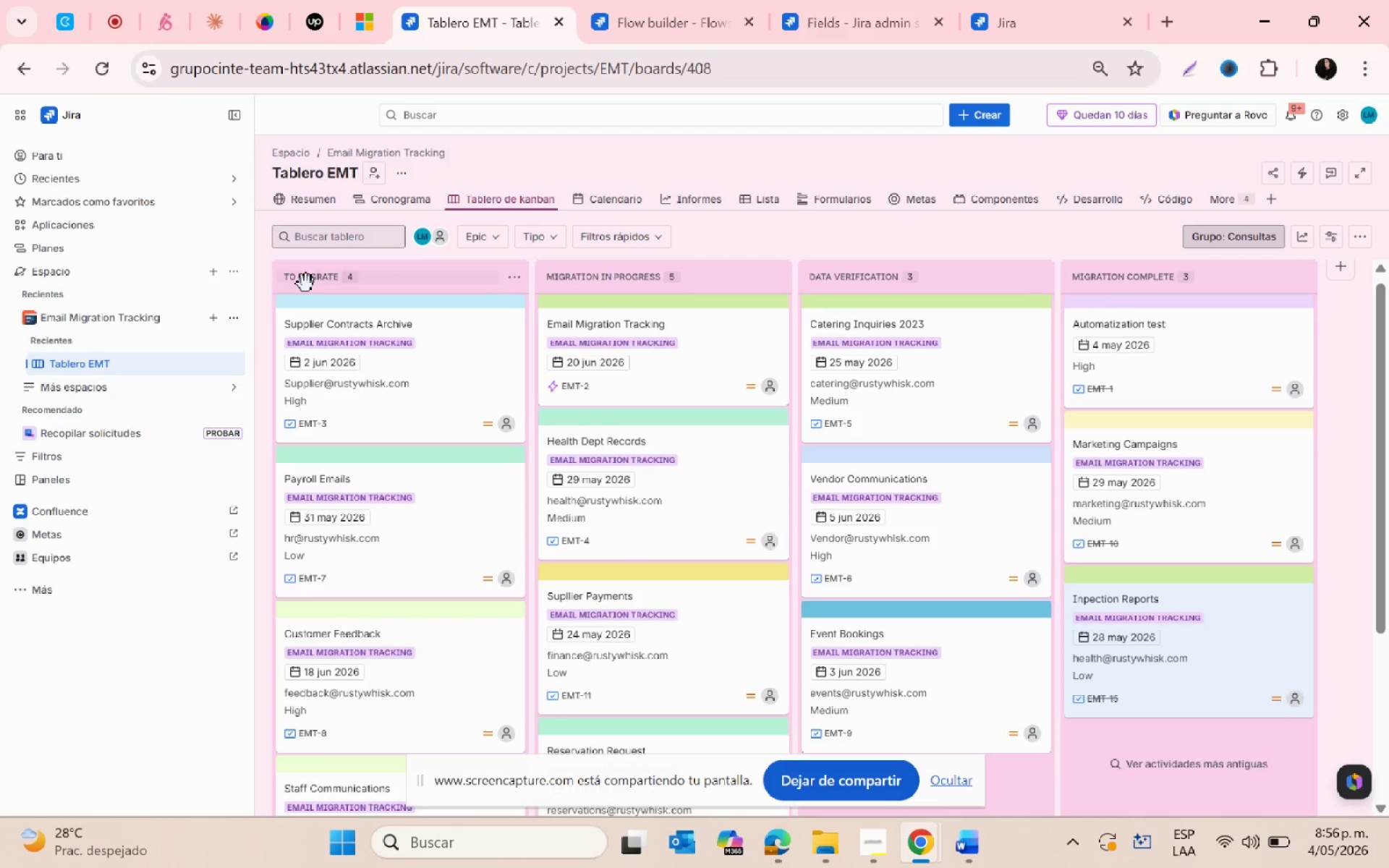 
scroll: coordinate [391, 488], scroll_direction: down, amount: 1.0
 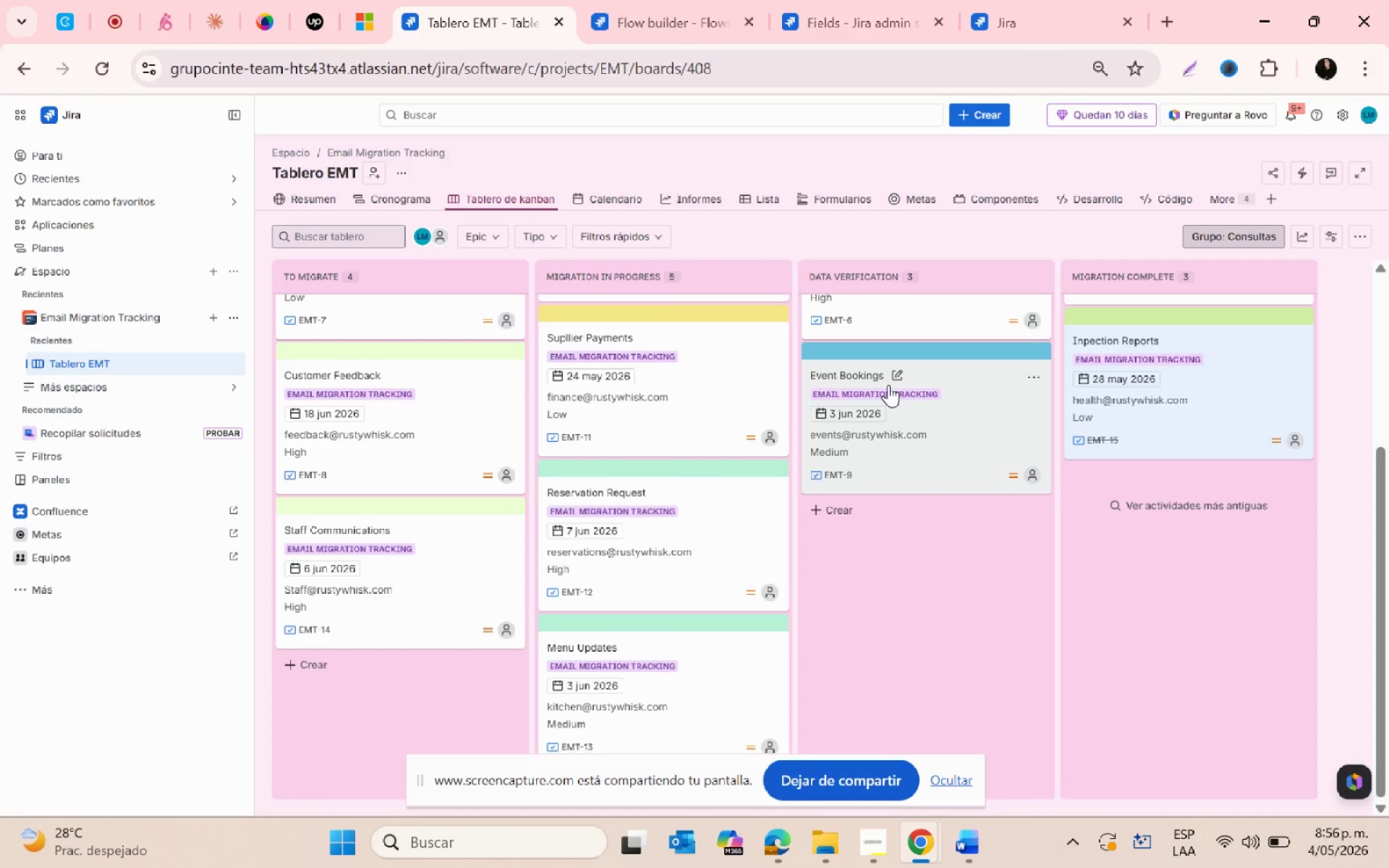 
left_click([1111, 332])
 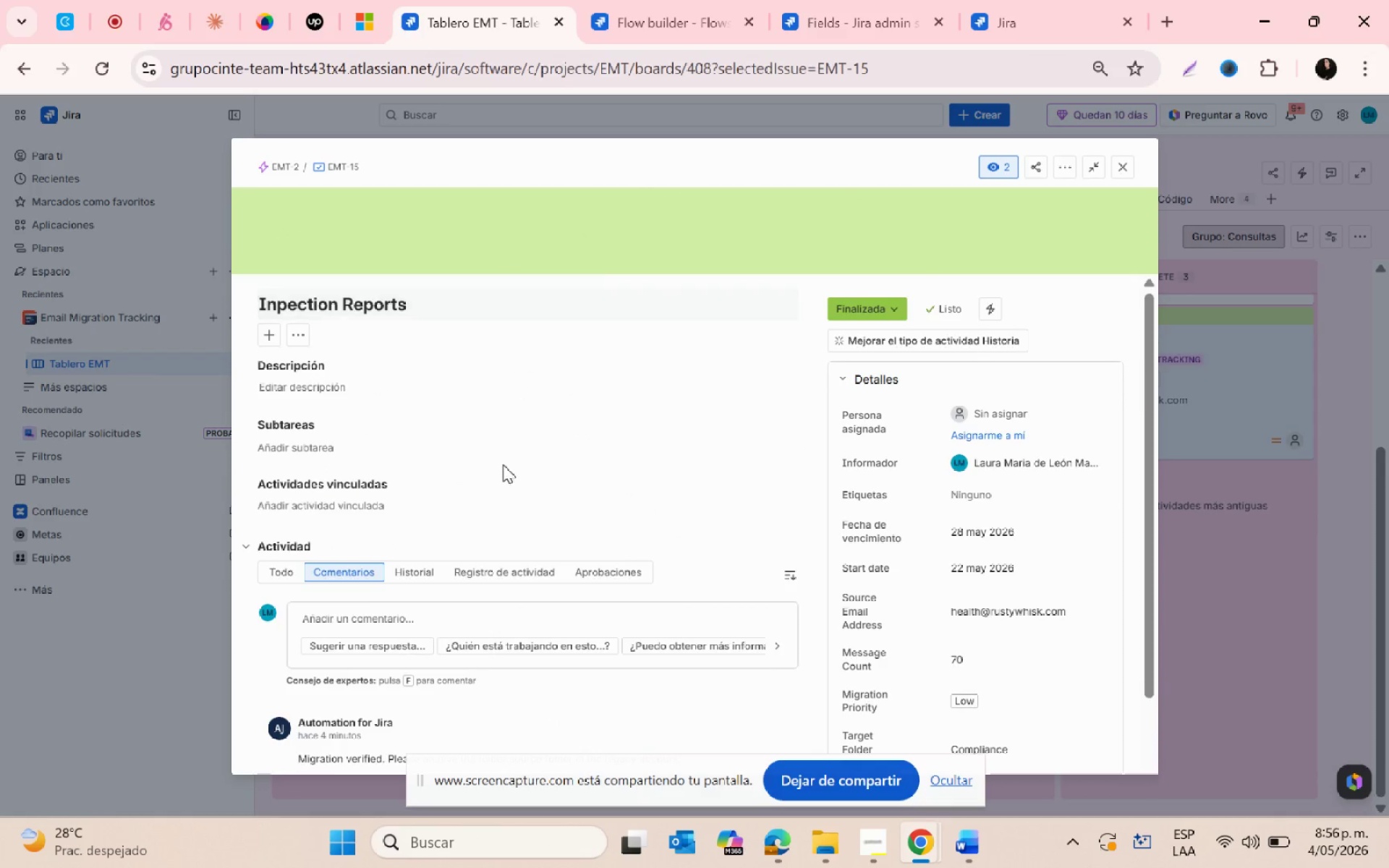 
wait(5.22)
 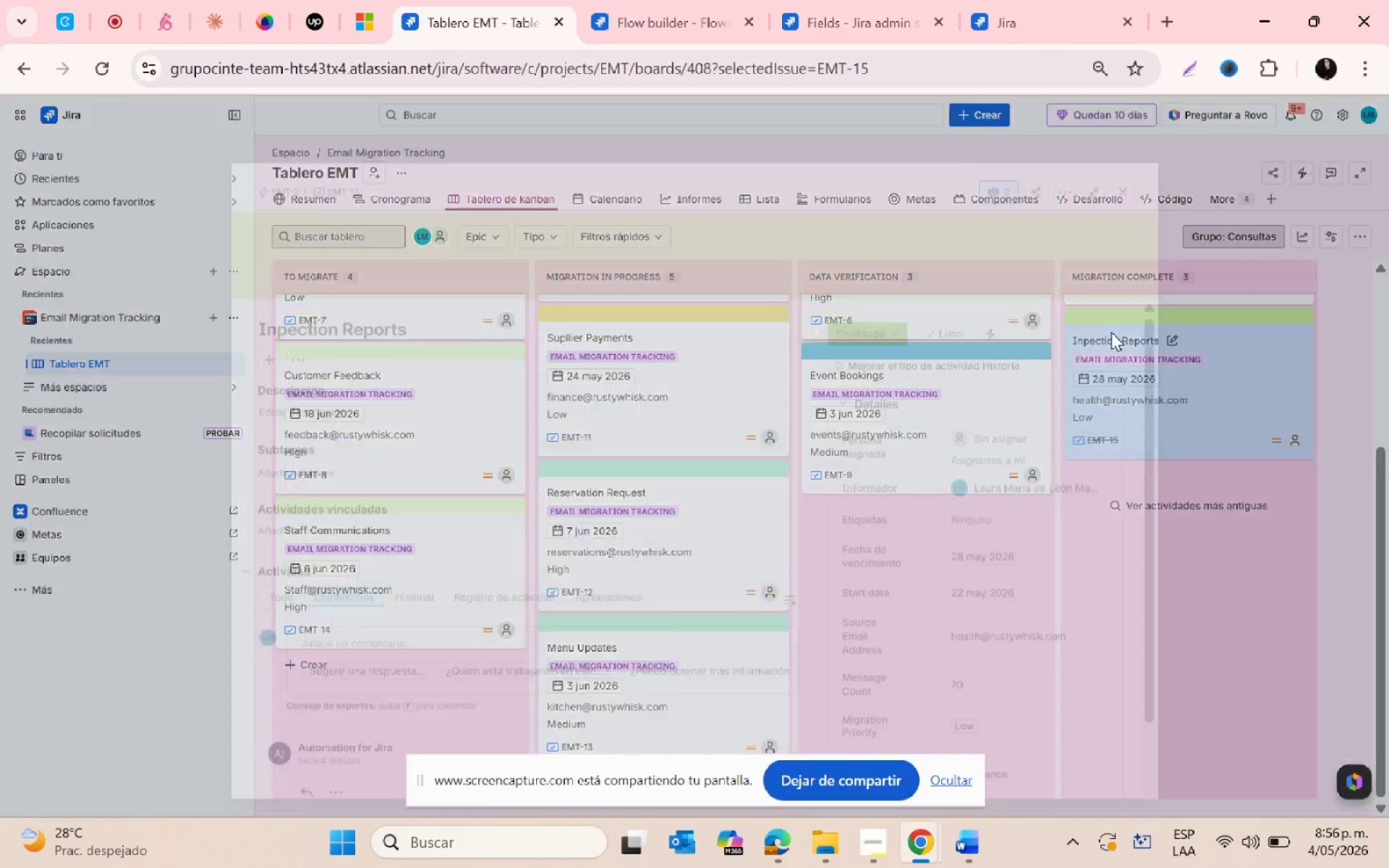 
scroll: coordinate [435, 609], scroll_direction: down, amount: 5.0
 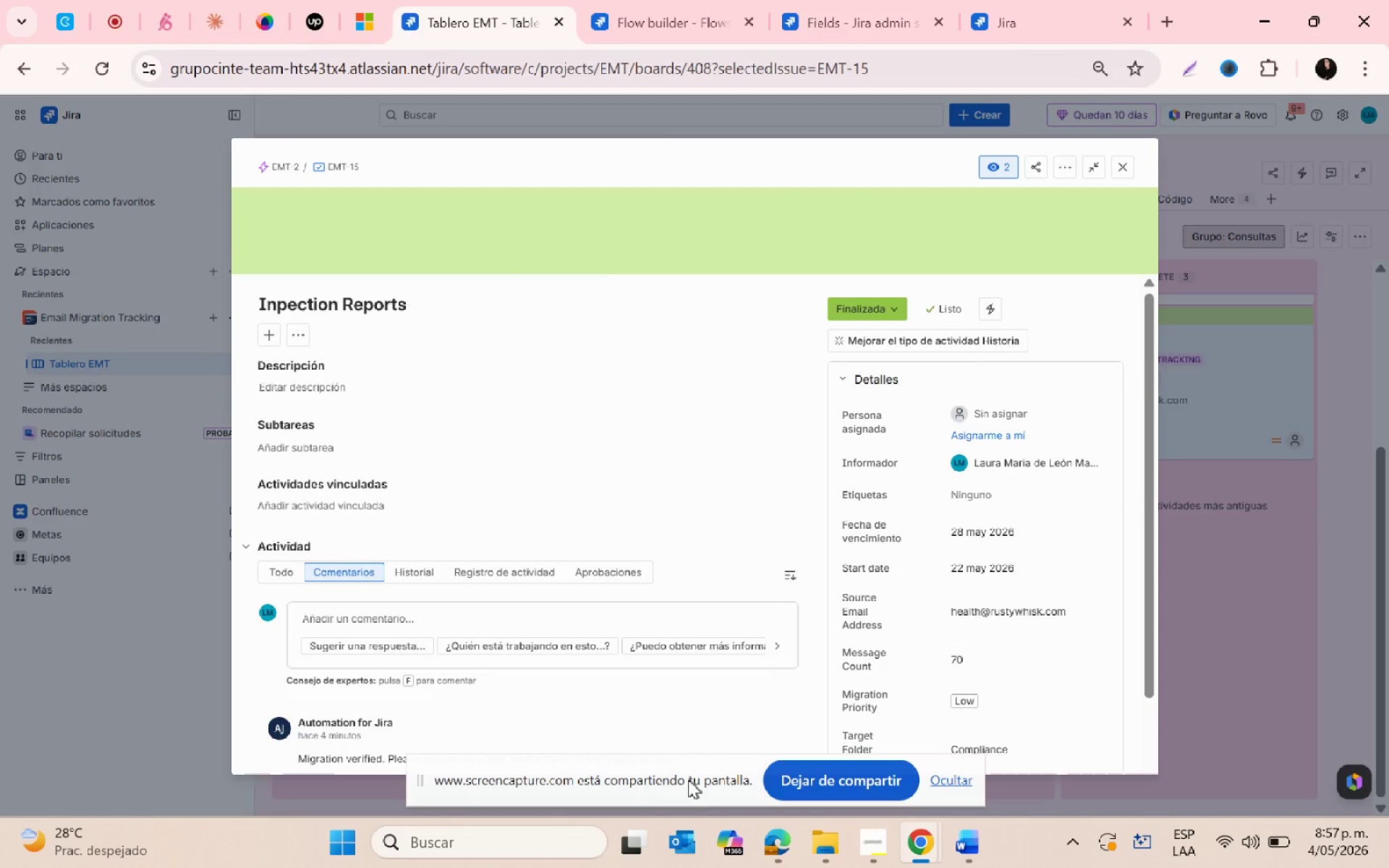 
left_click_drag(start_coordinate=[687, 779], to_coordinate=[757, 867])
 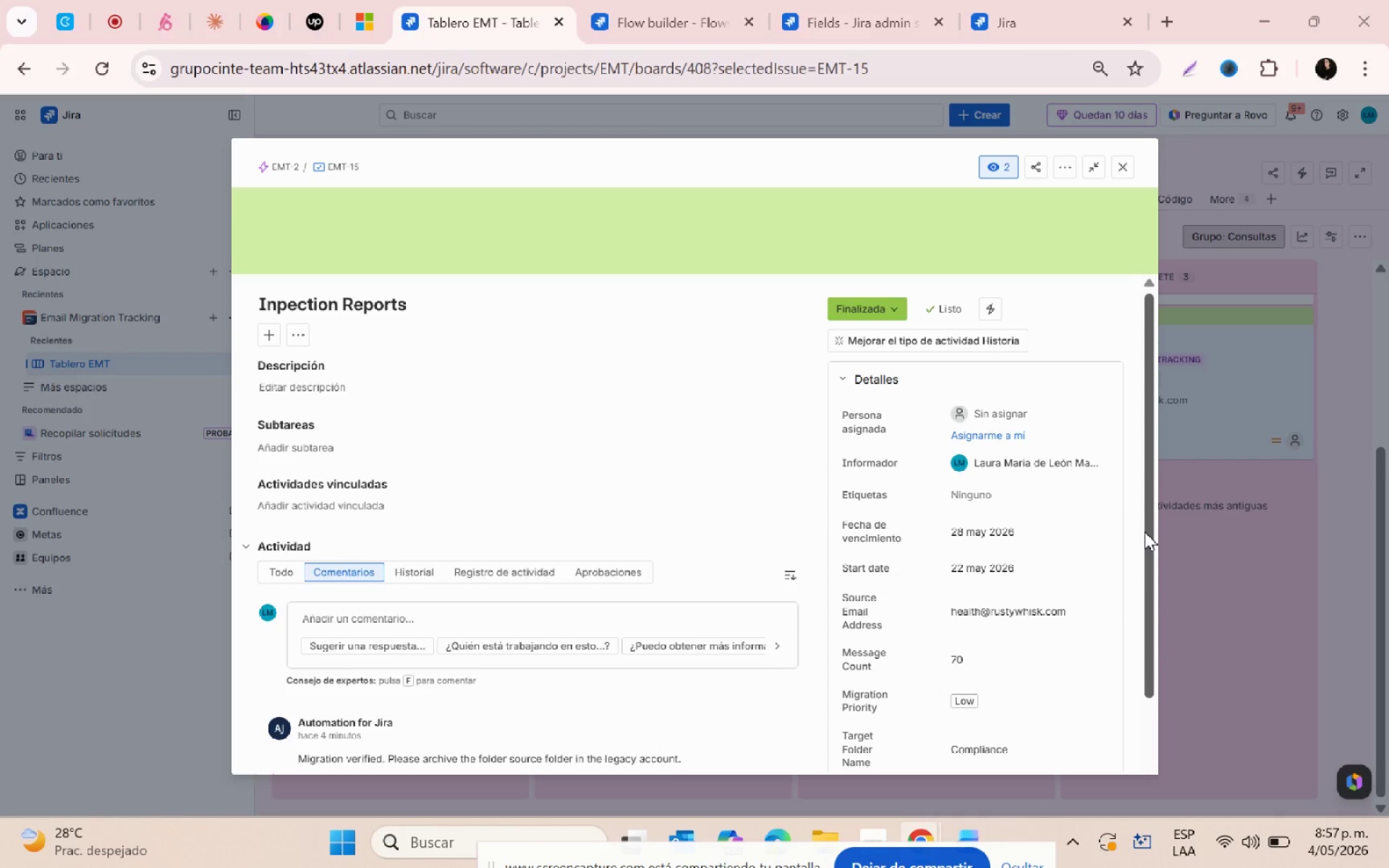 
left_click_drag(start_coordinate=[1151, 532], to_coordinate=[1157, 566])
 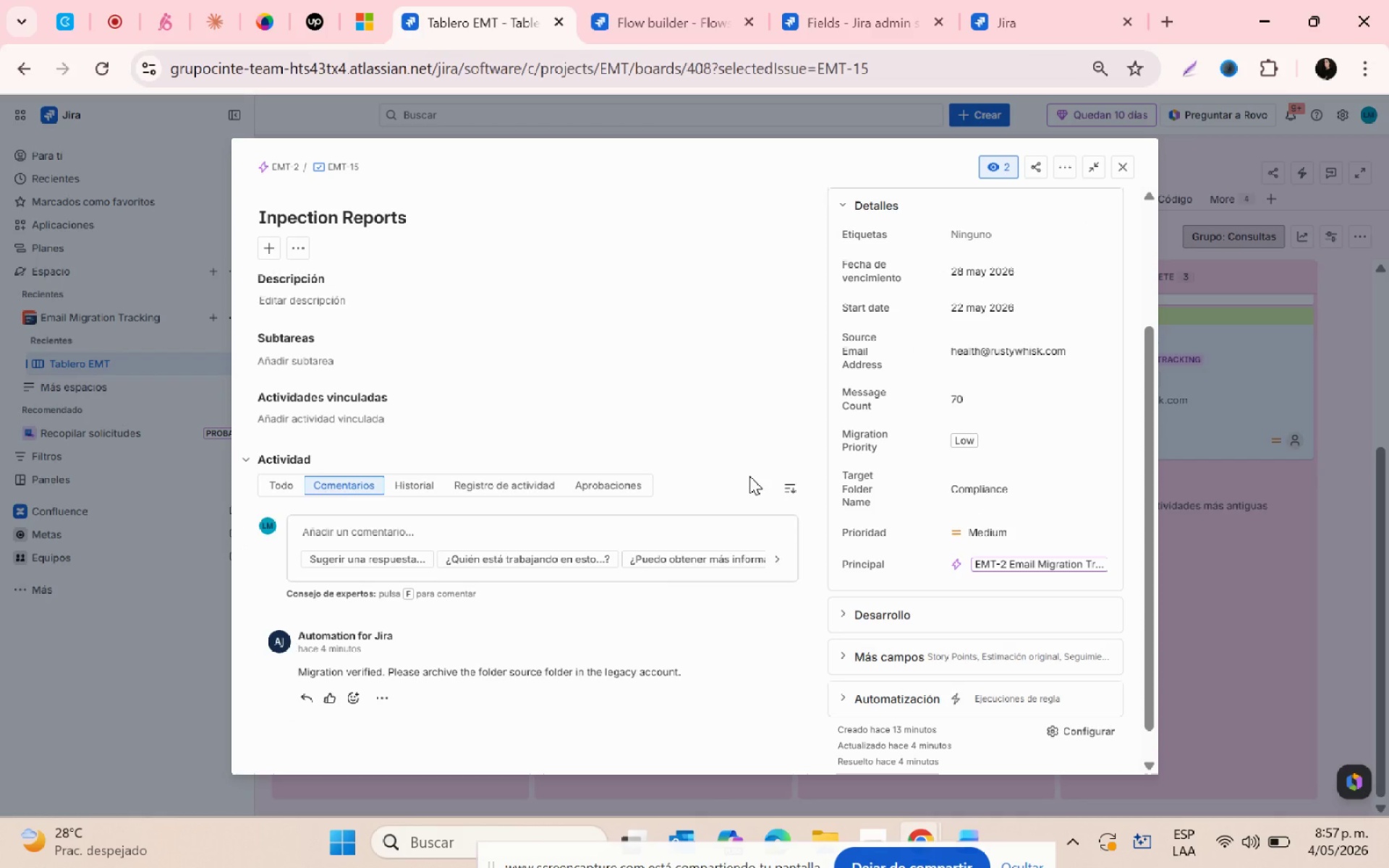 
wait(12.33)
 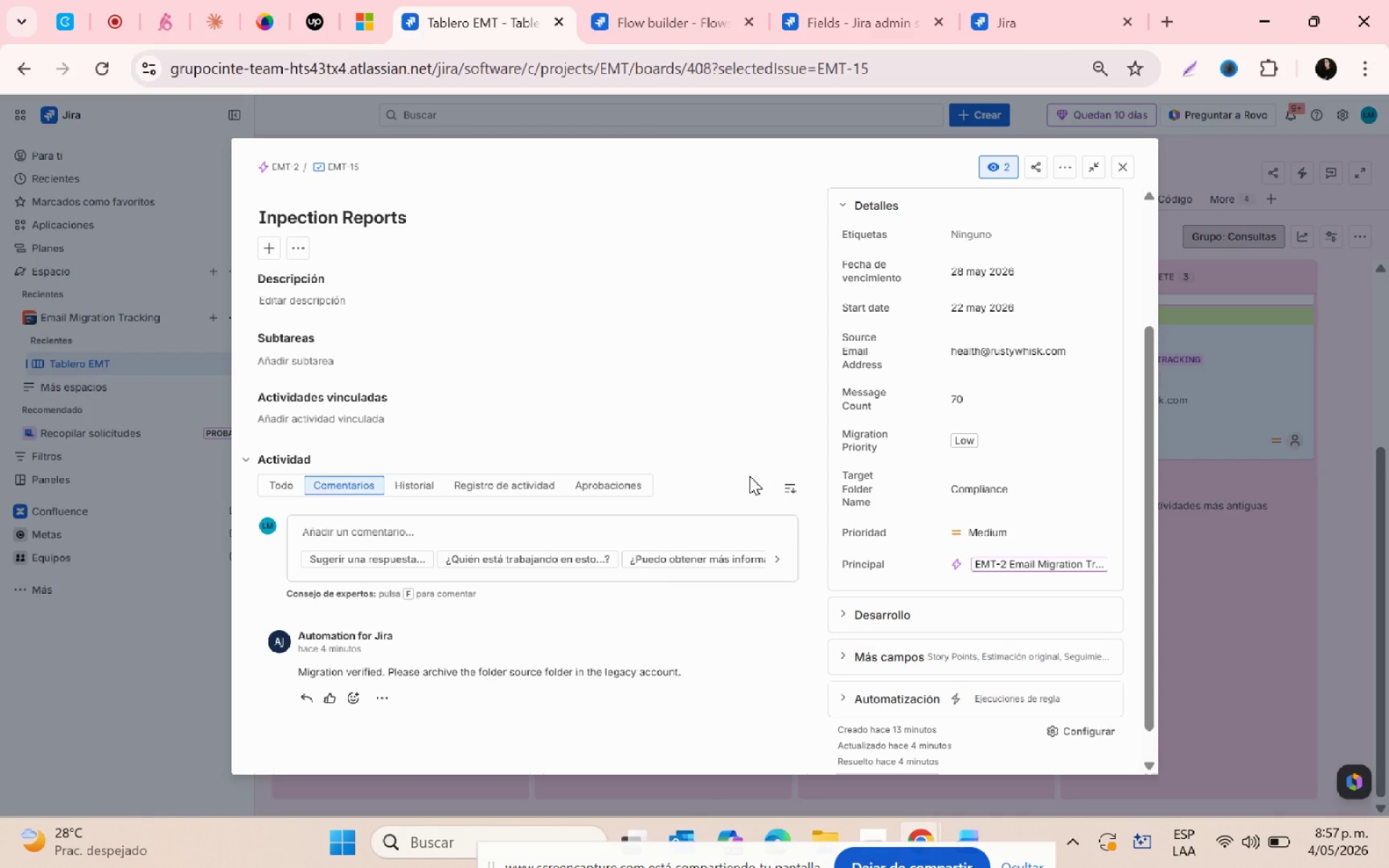 
left_click_drag(start_coordinate=[299, 671], to_coordinate=[718, 671])
 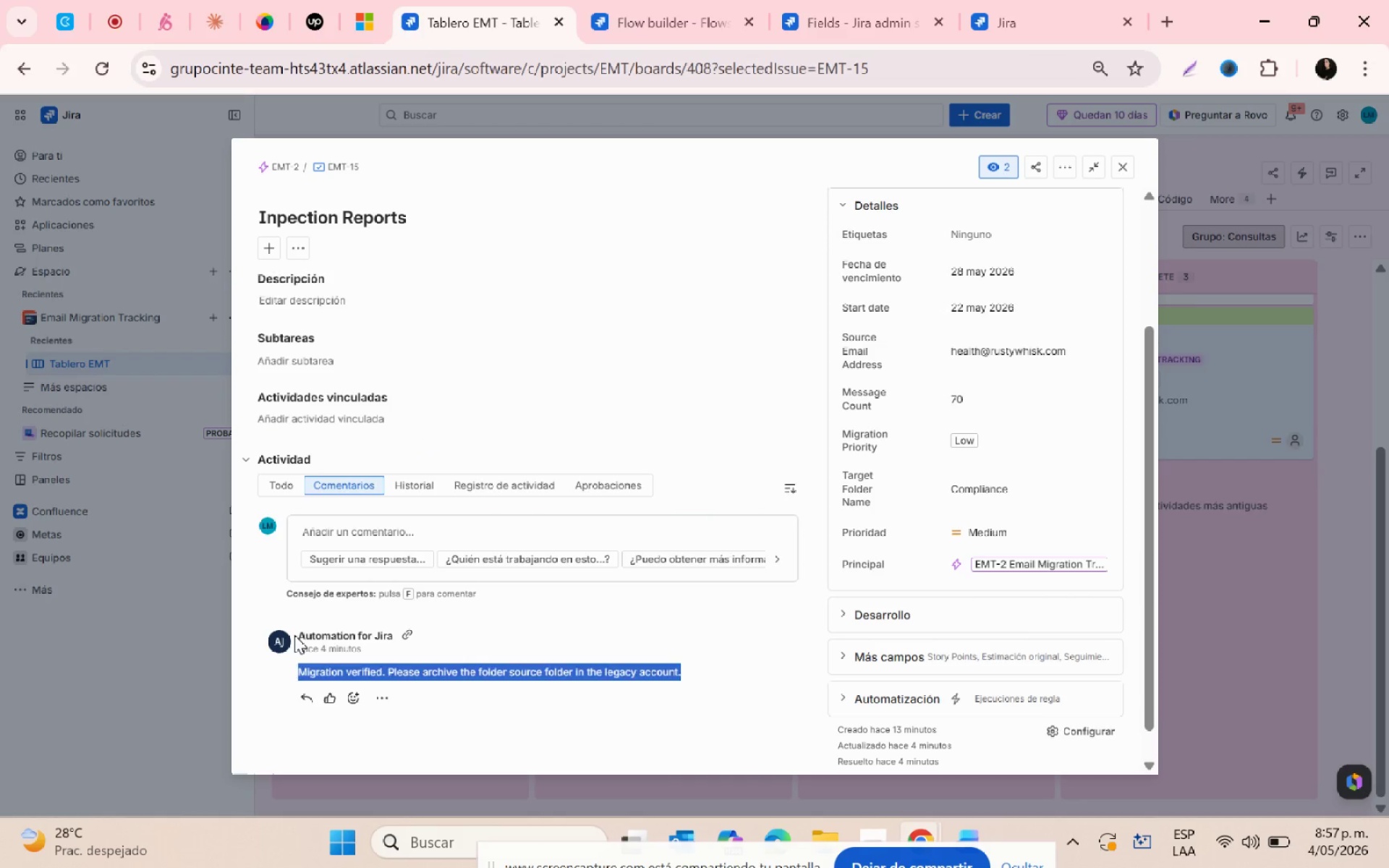 
left_click_drag(start_coordinate=[294, 635], to_coordinate=[393, 635])
 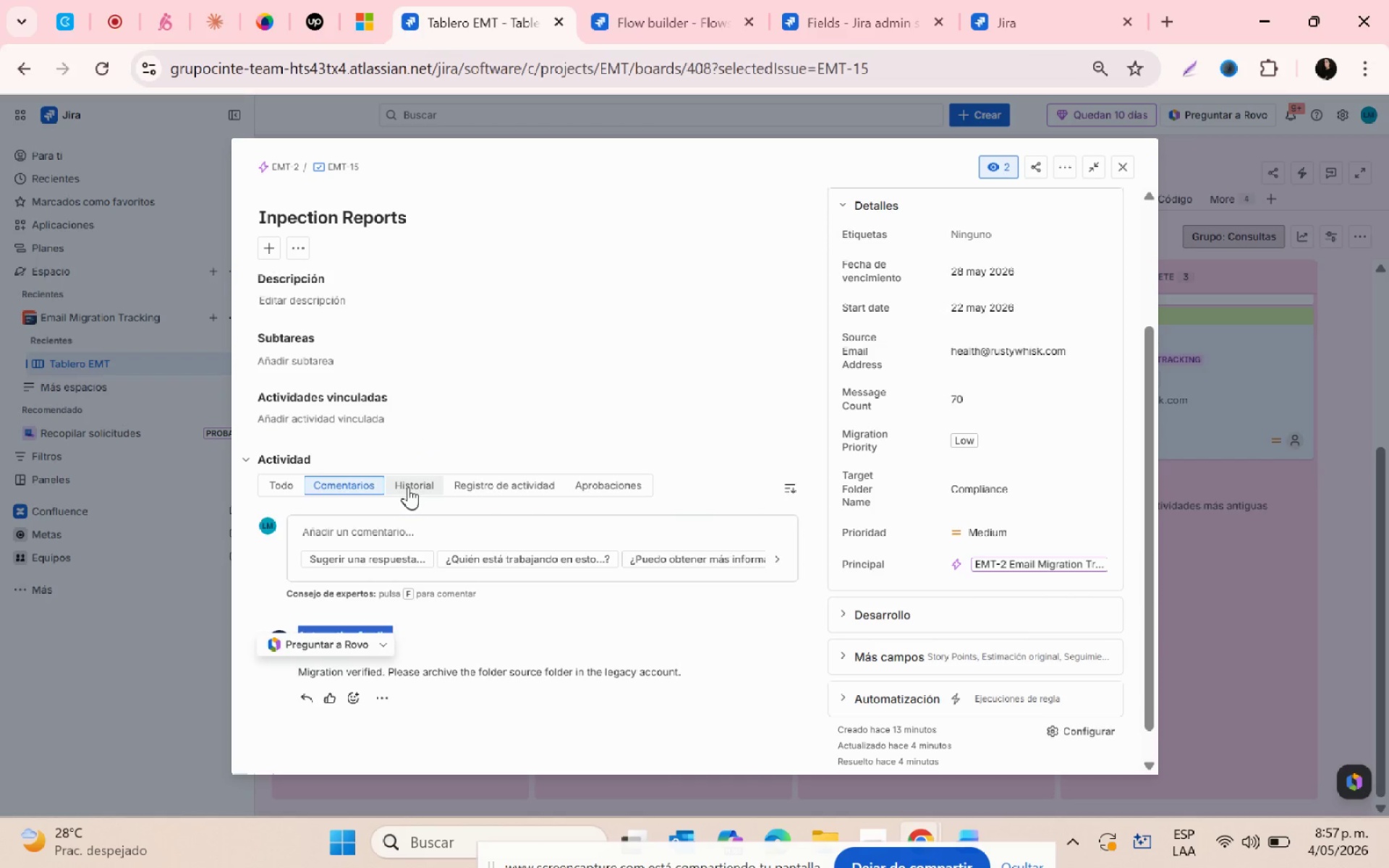 
left_click([408, 486])
 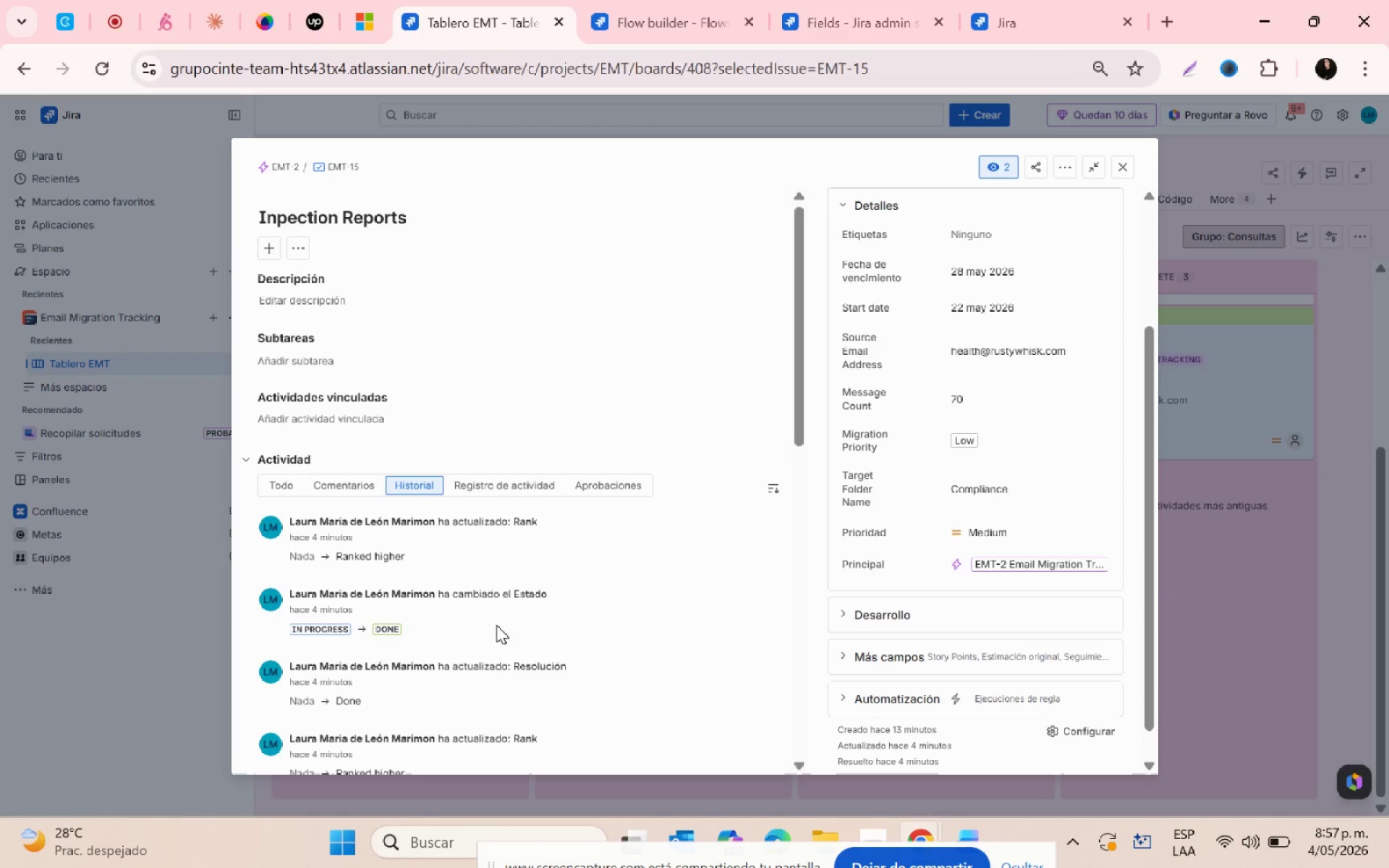 
scroll: coordinate [496, 625], scroll_direction: down, amount: 5.0
 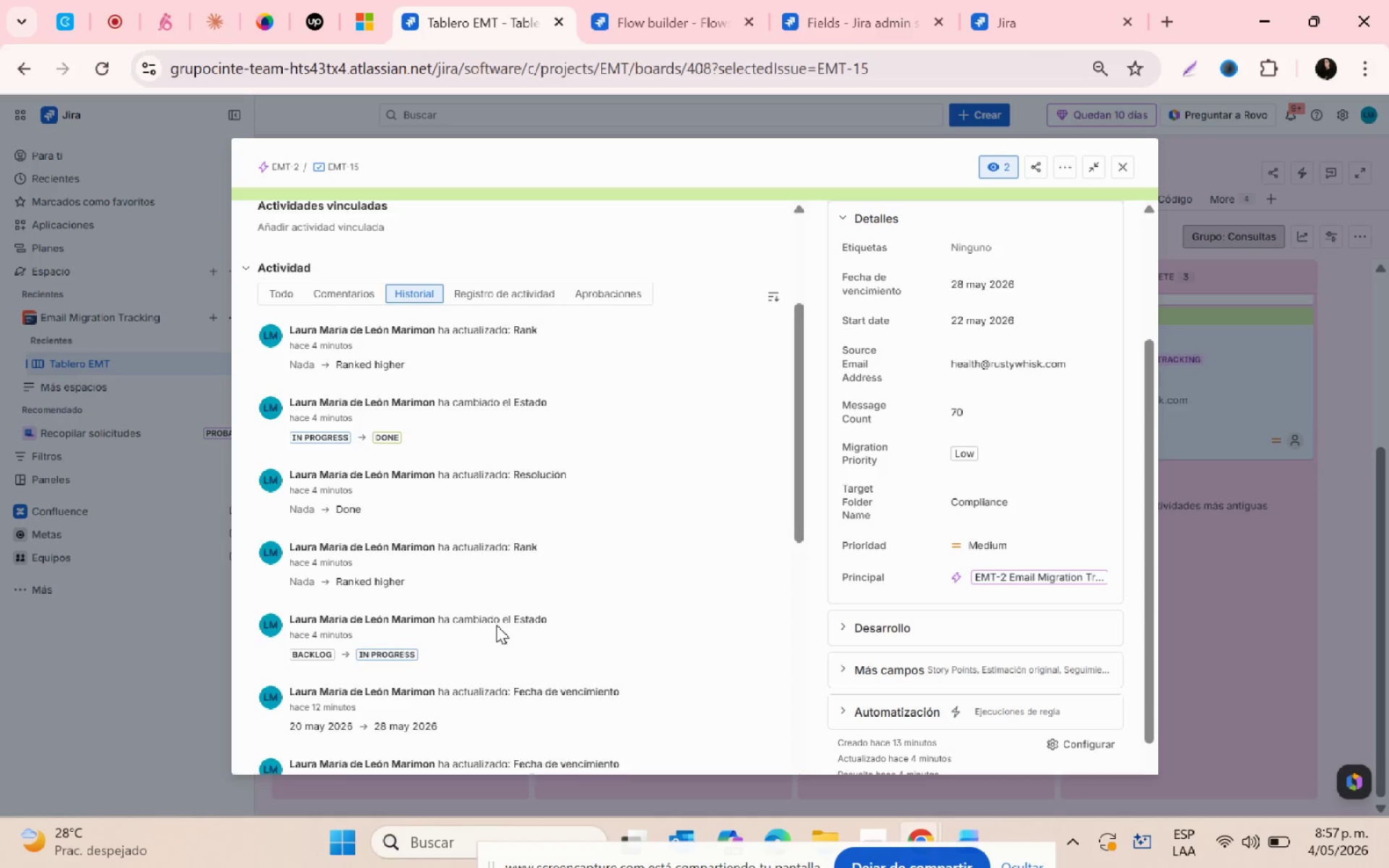 
scroll: coordinate [496, 624], scroll_direction: up, amount: 10.0
 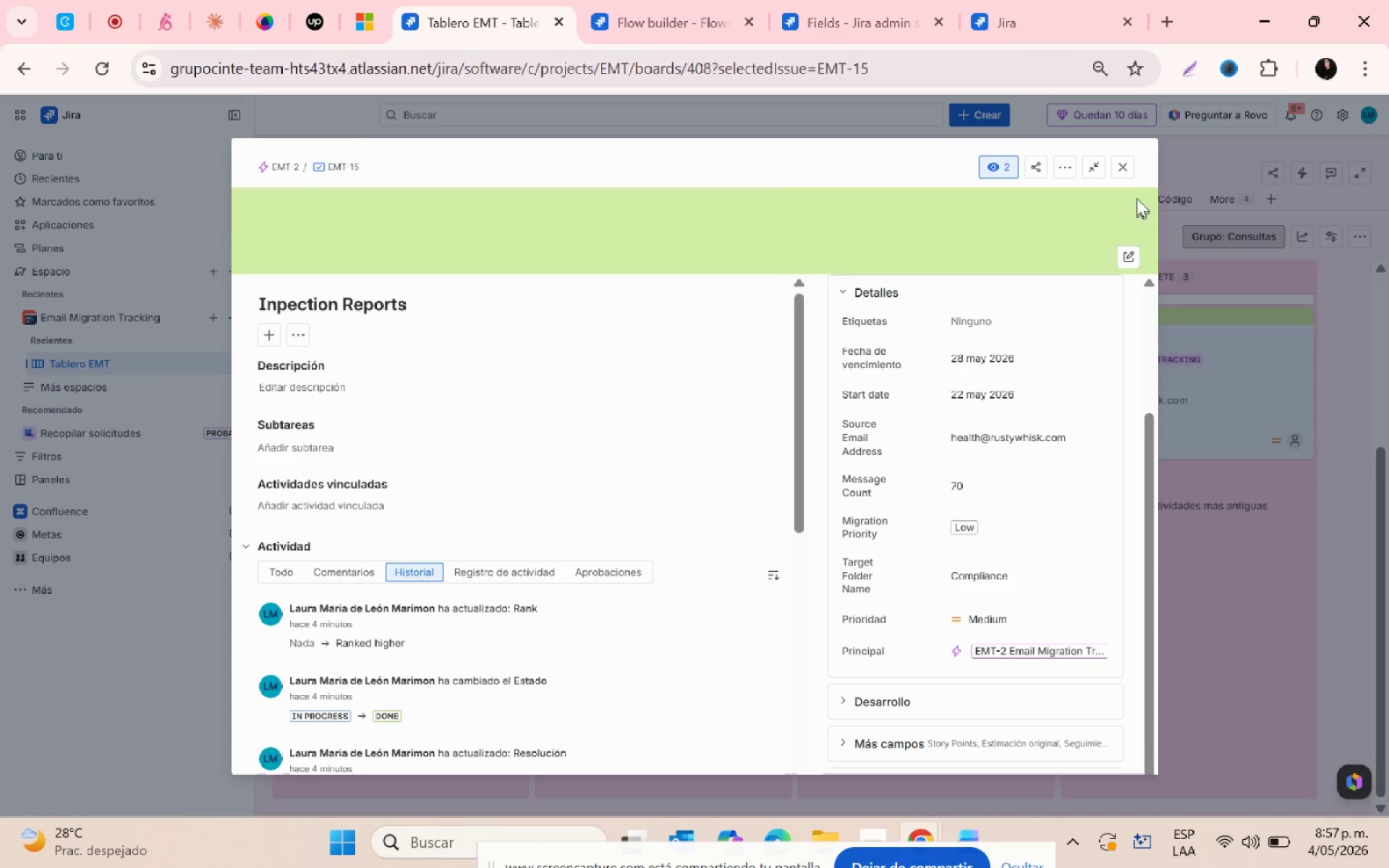 
left_click([1127, 157])
 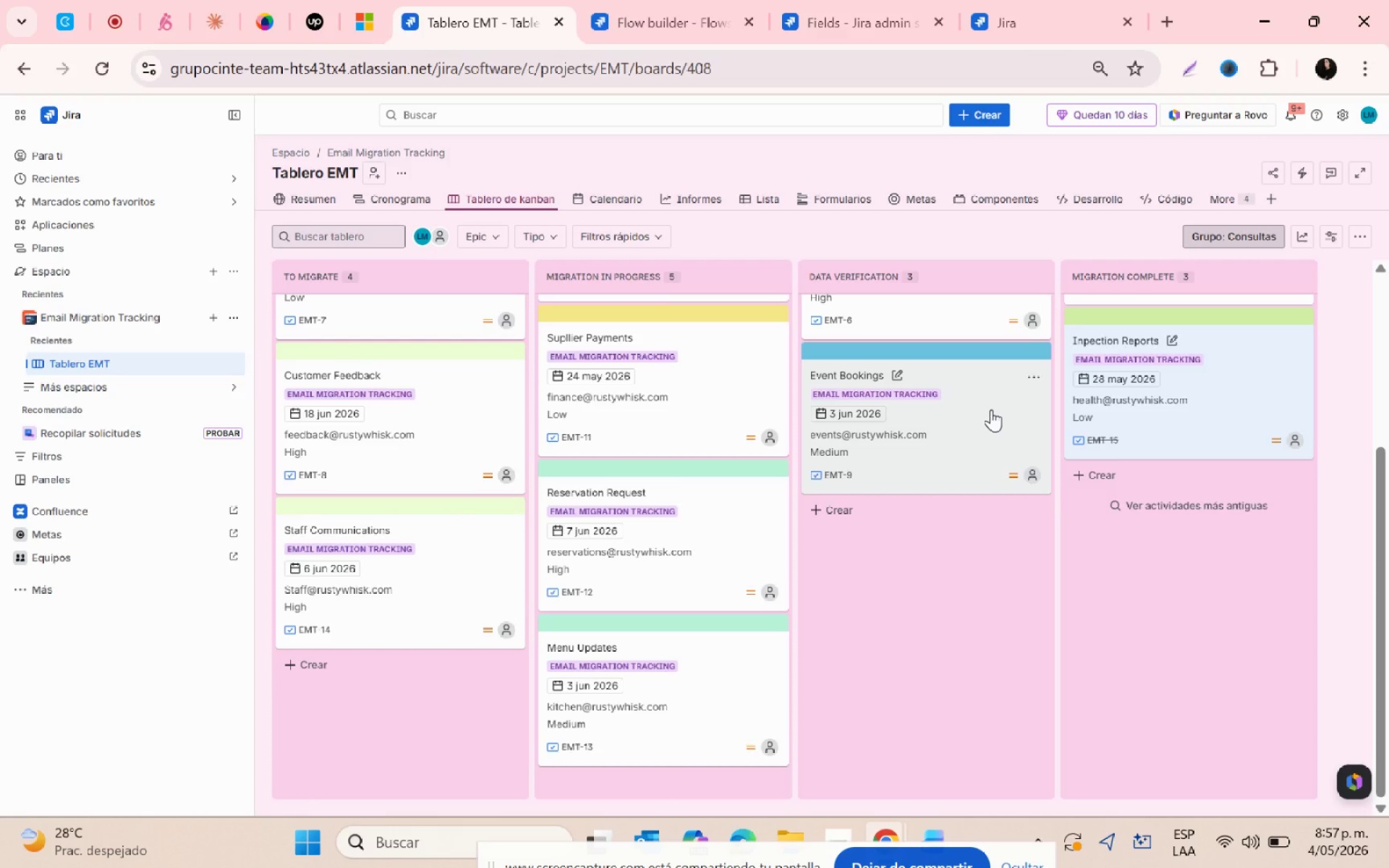 
wait(17.05)
 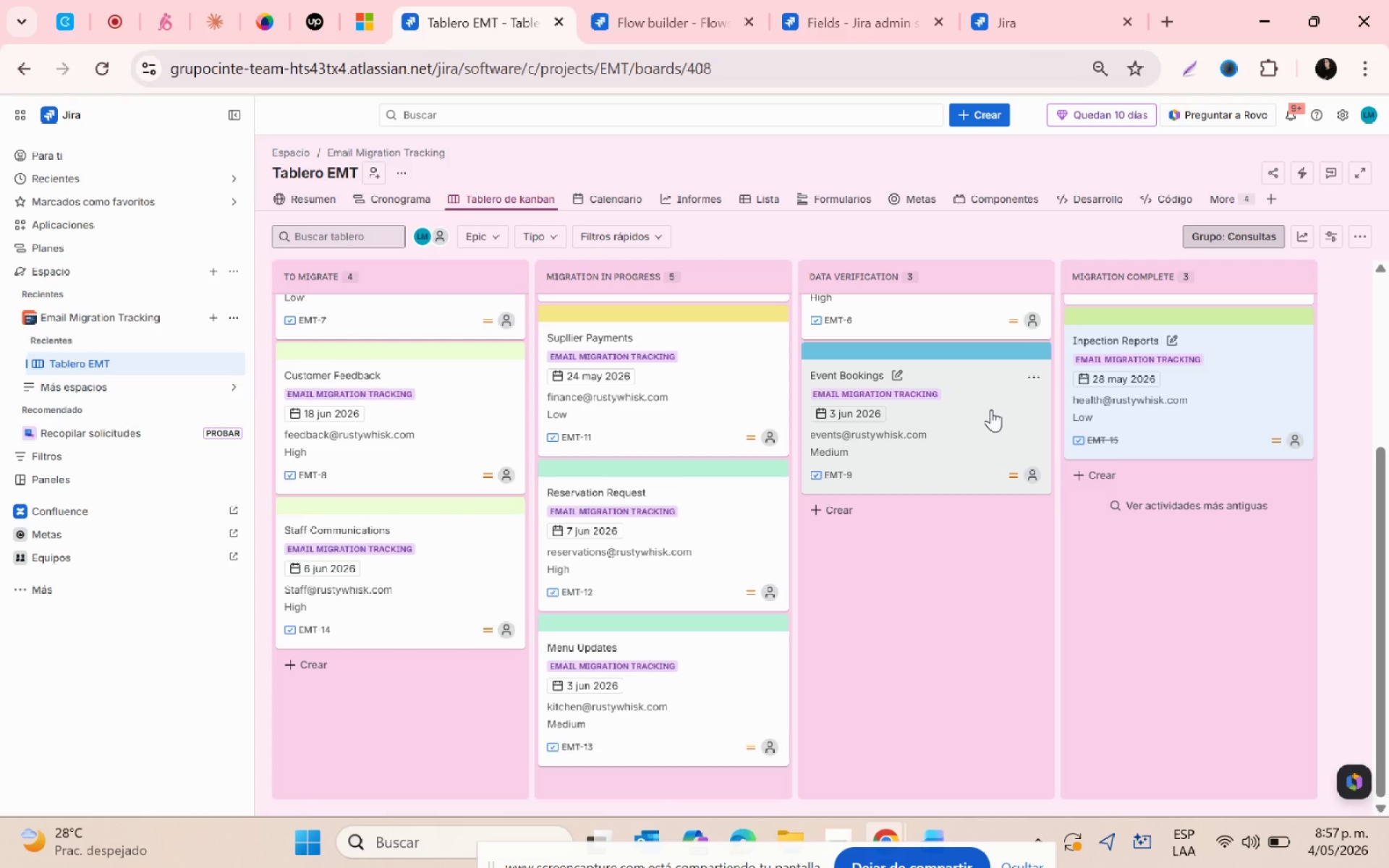 
left_click([394, 187])
 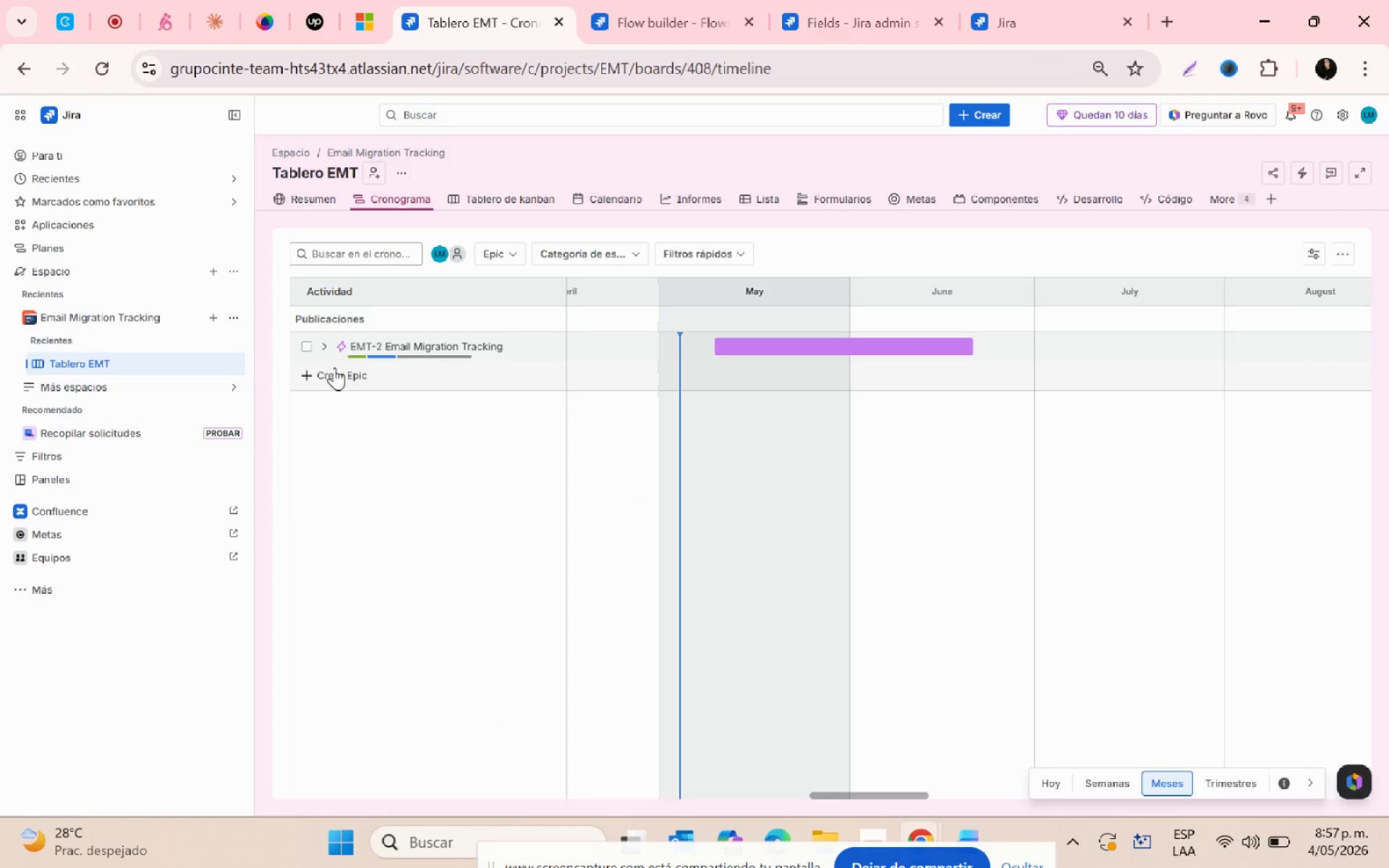 
left_click([323, 350])
 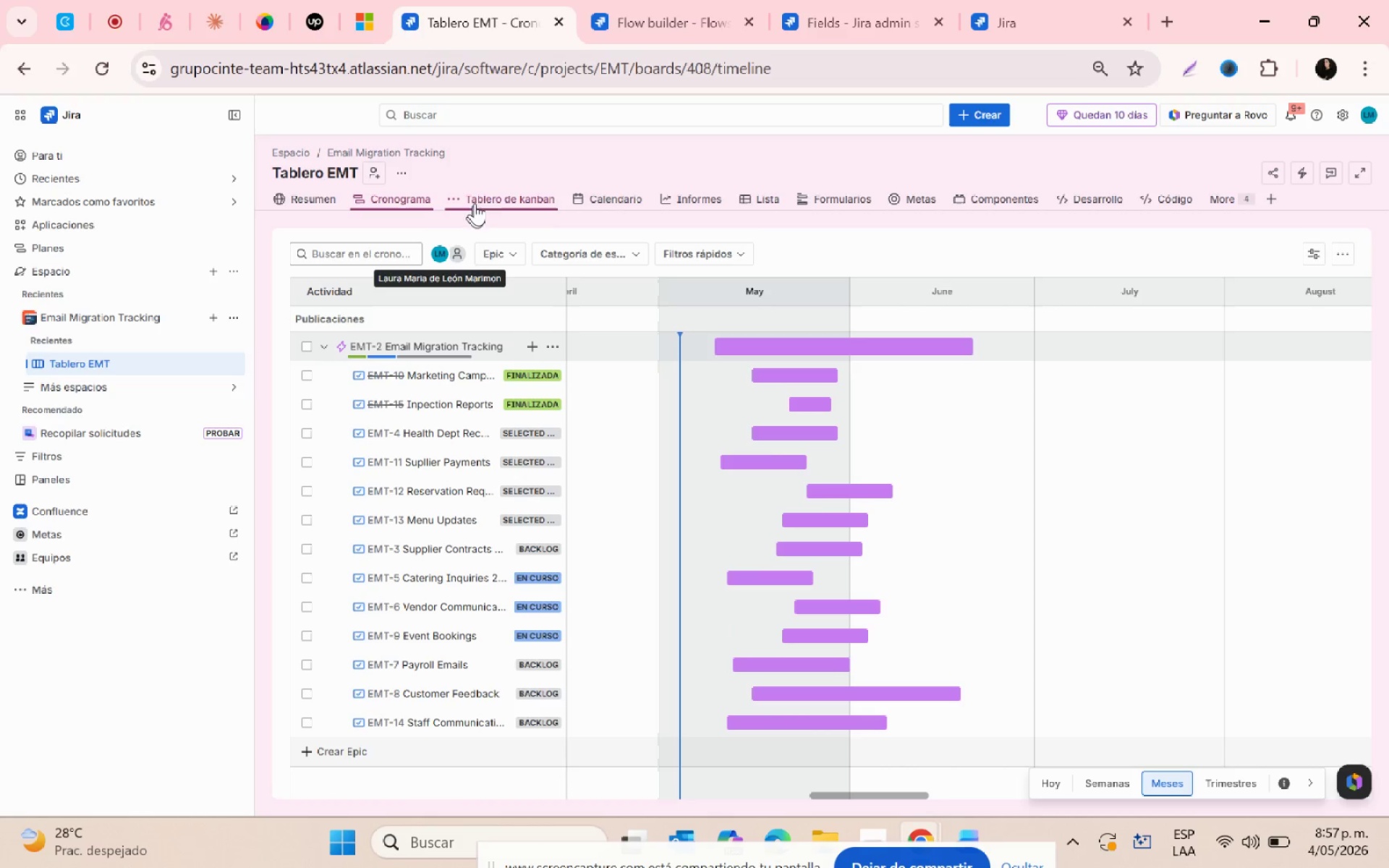 
left_click([496, 195])
 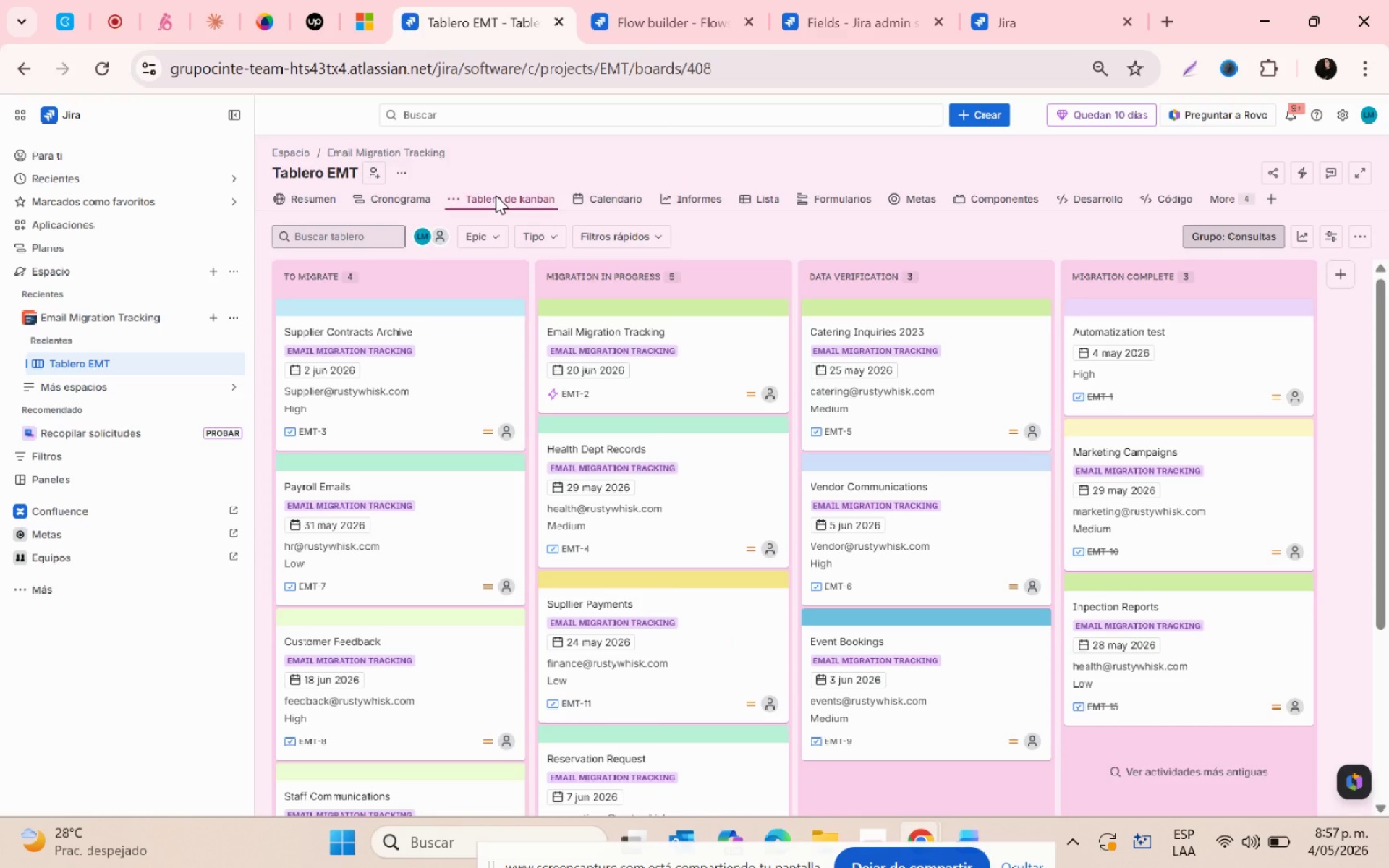 
mouse_move([700, 389])
 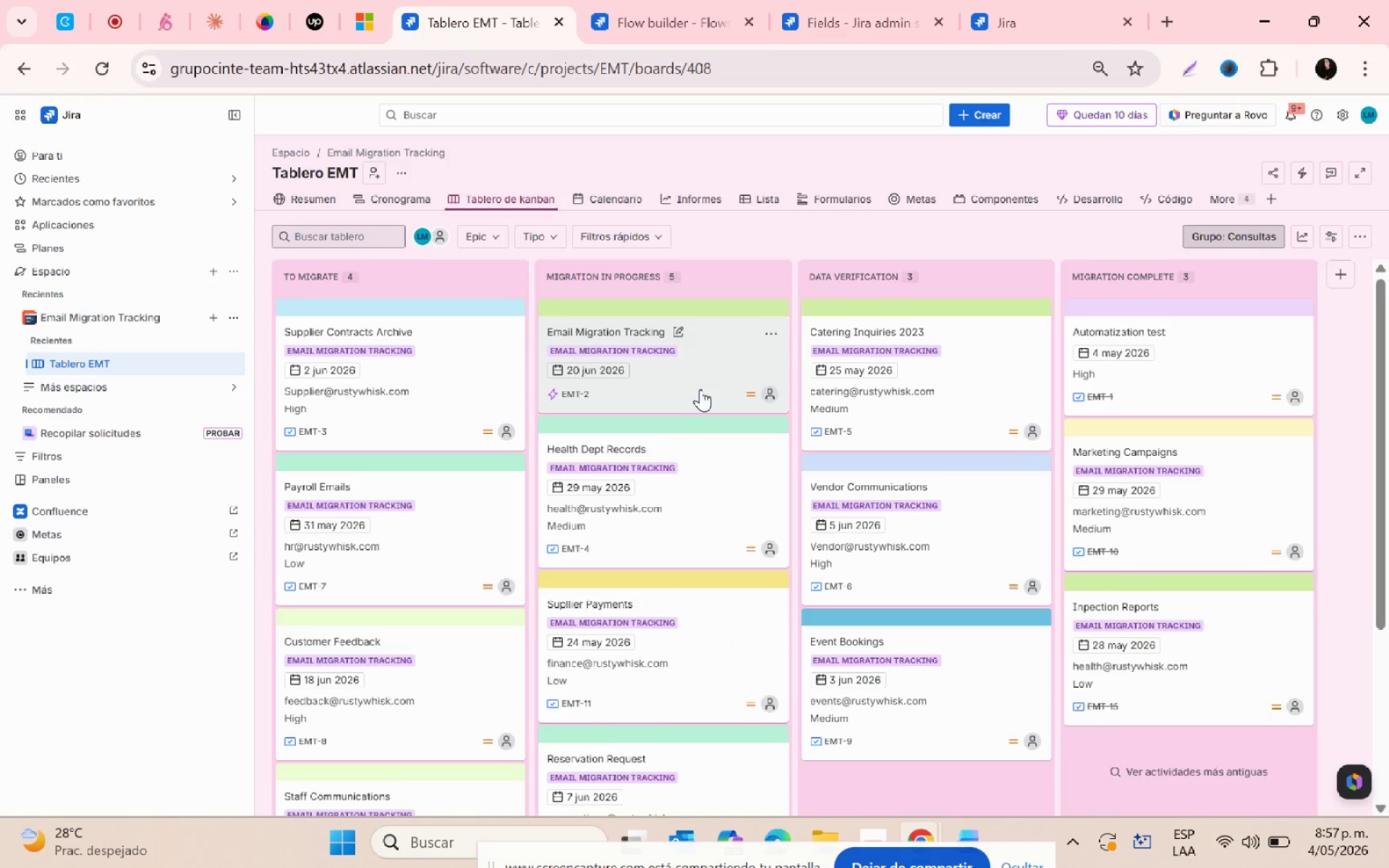 
left_click_drag(start_coordinate=[700, 388], to_coordinate=[875, 369])
 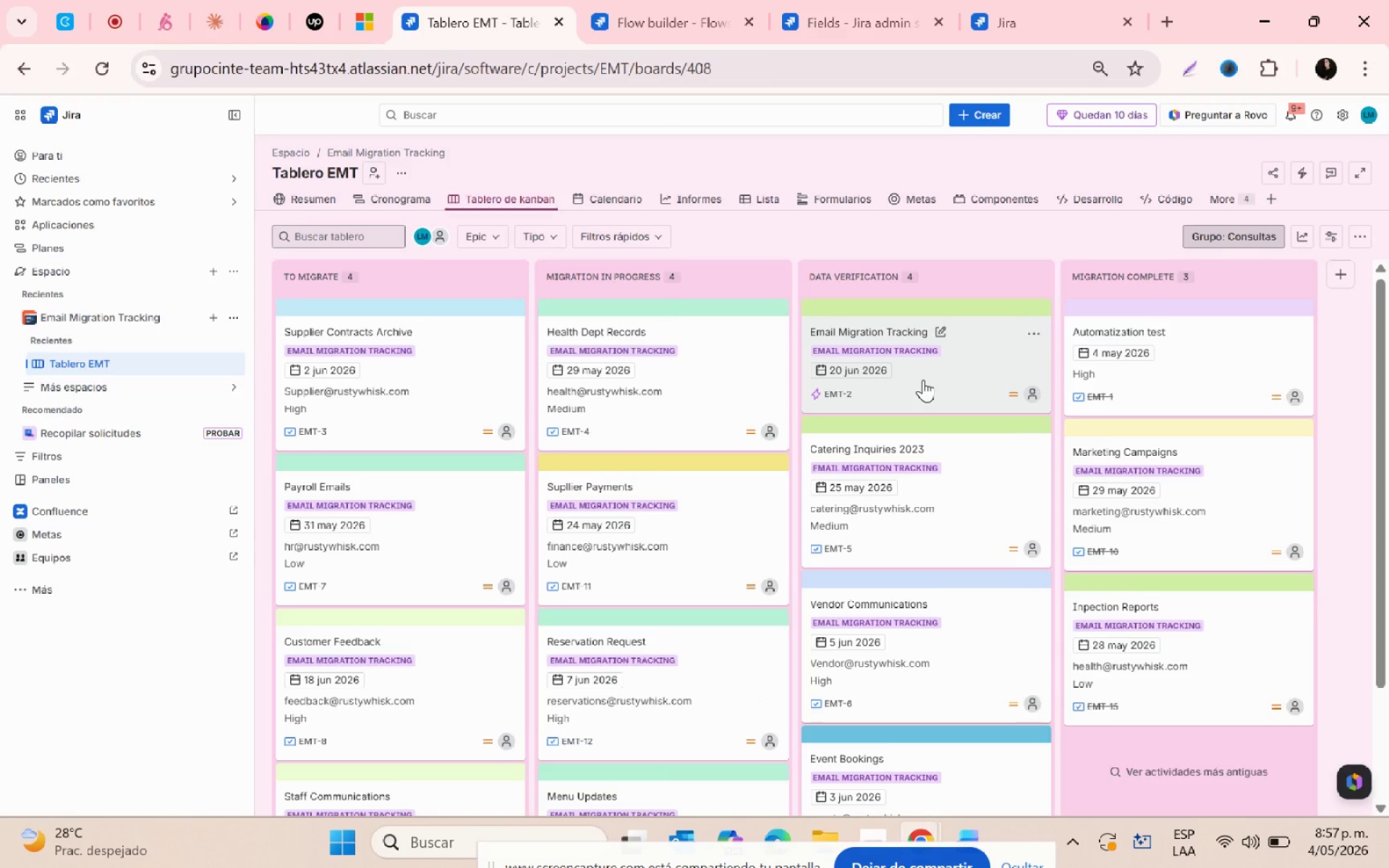 
left_click_drag(start_coordinate=[923, 380], to_coordinate=[1099, 363])
 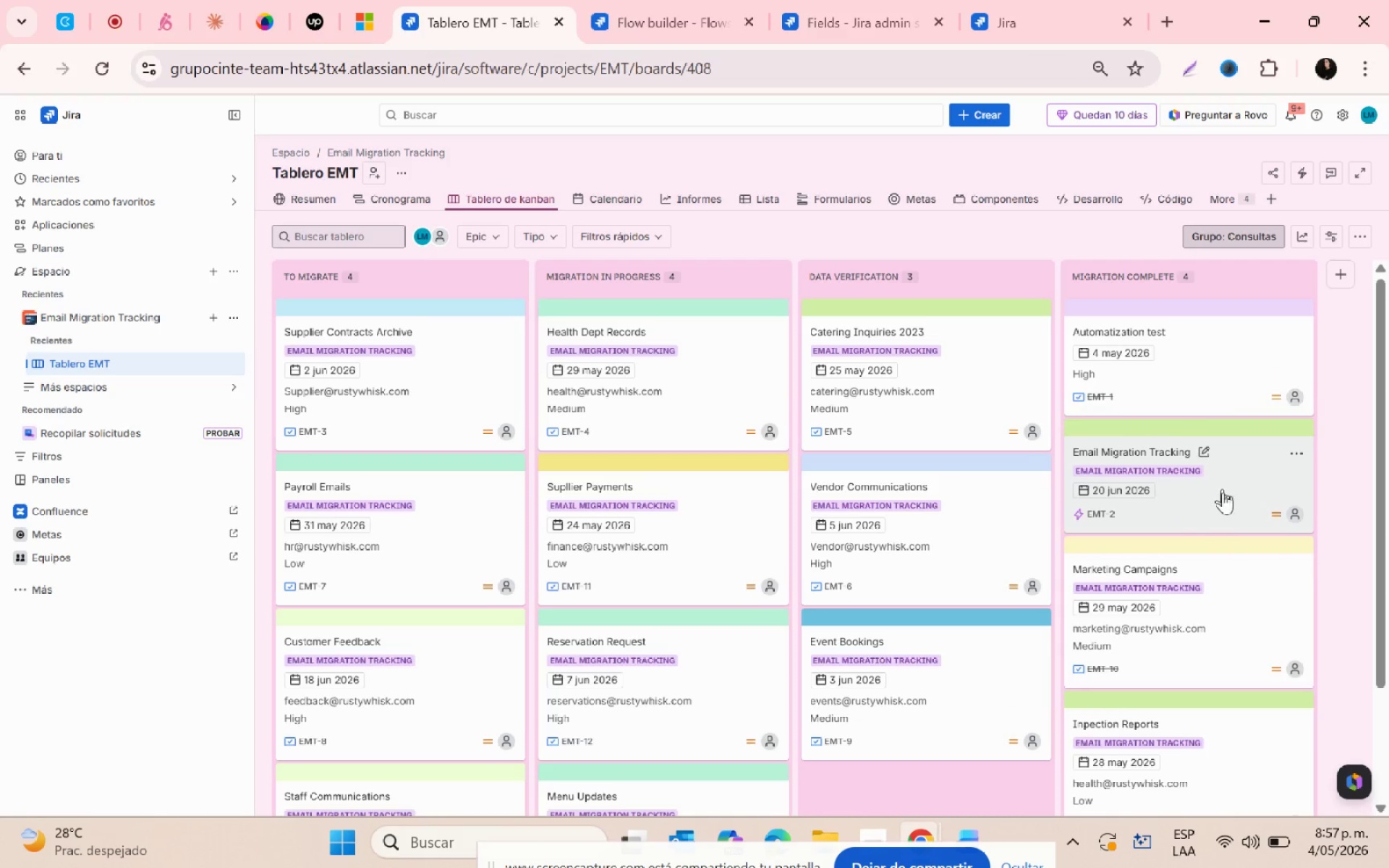 
left_click([1236, 493])
 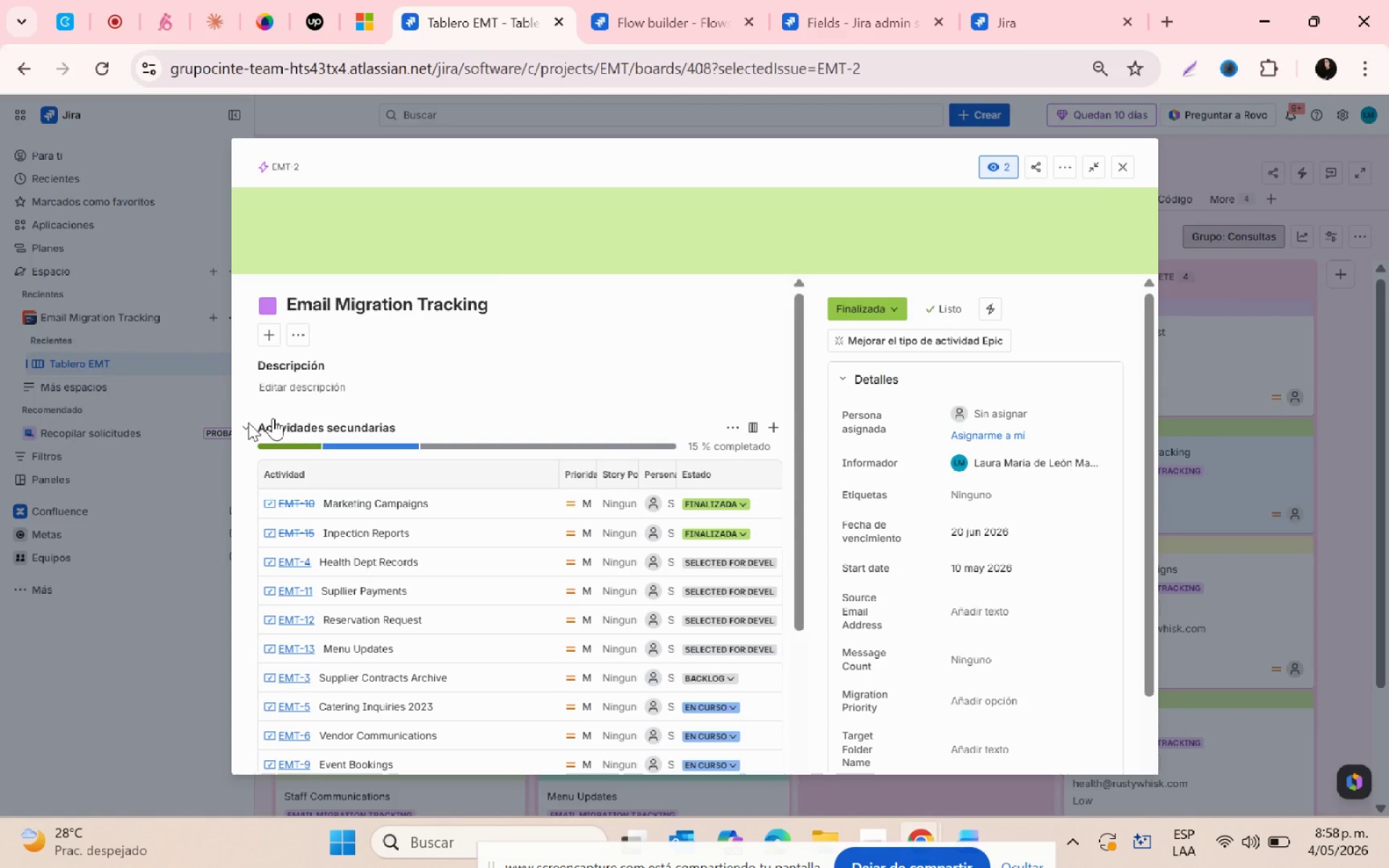 
wait(5.08)
 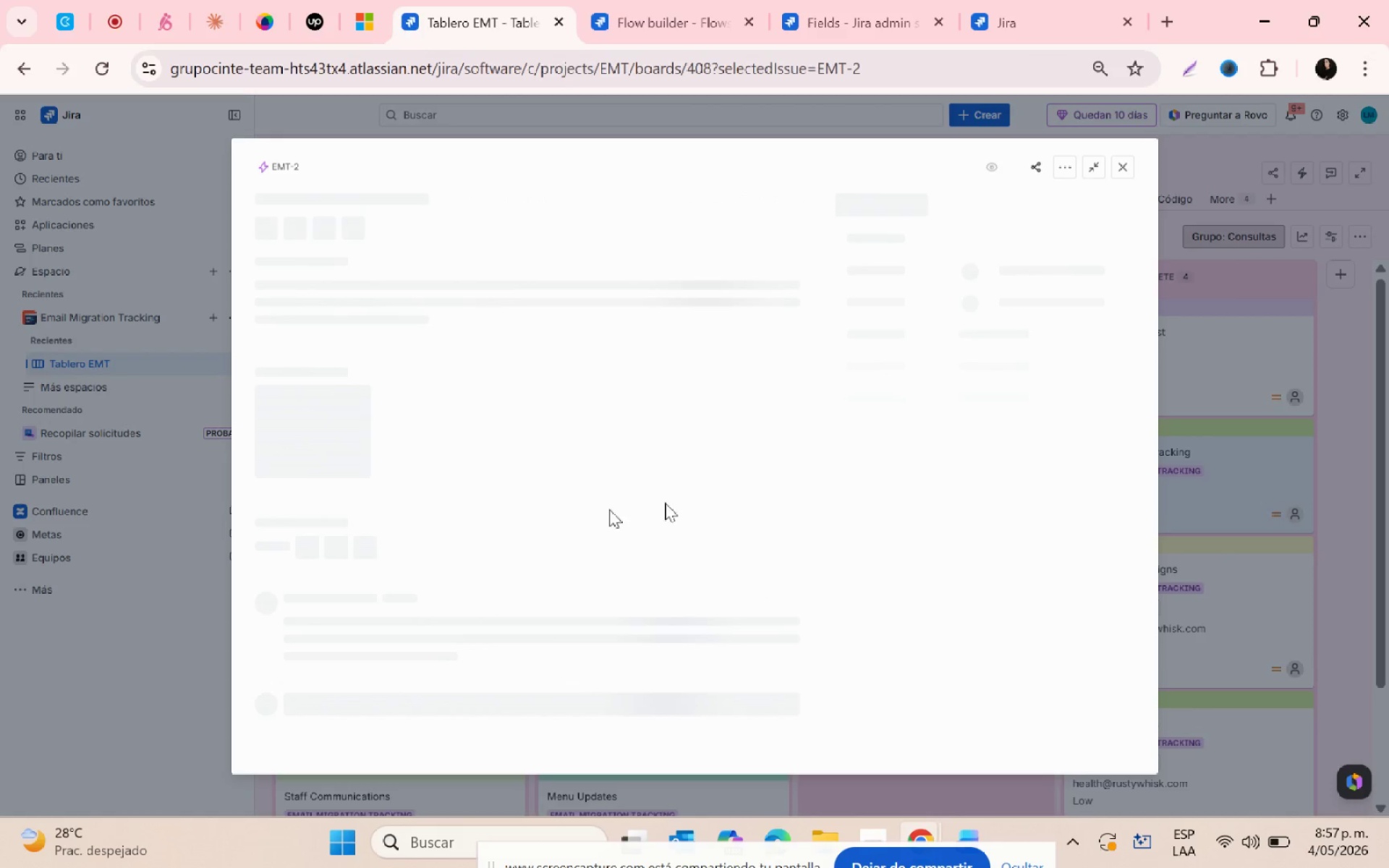 
scroll: coordinate [409, 554], scroll_direction: down, amount: 7.0
 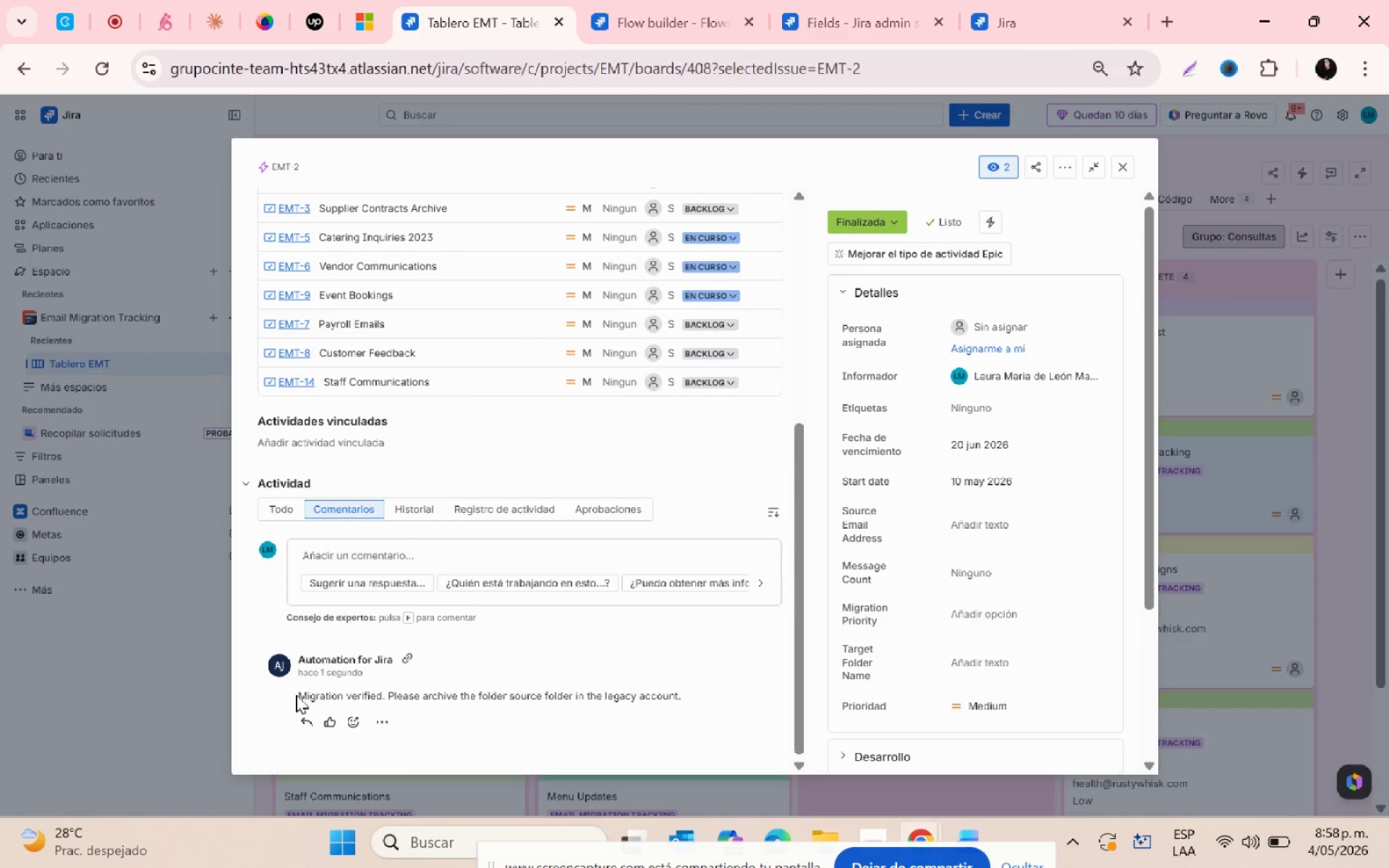 
left_click_drag(start_coordinate=[296, 694], to_coordinate=[716, 692])
 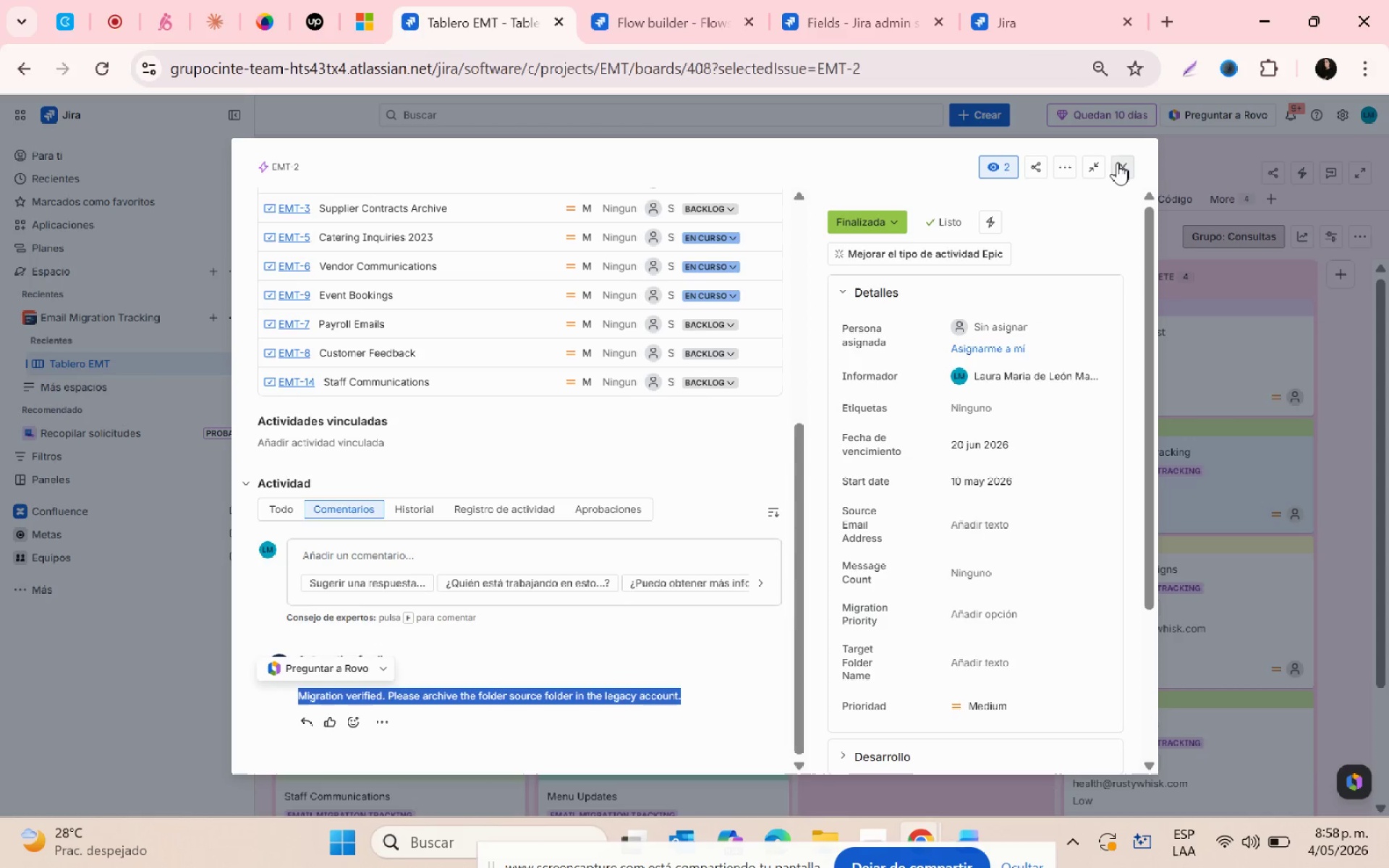 
left_click([1117, 166])
 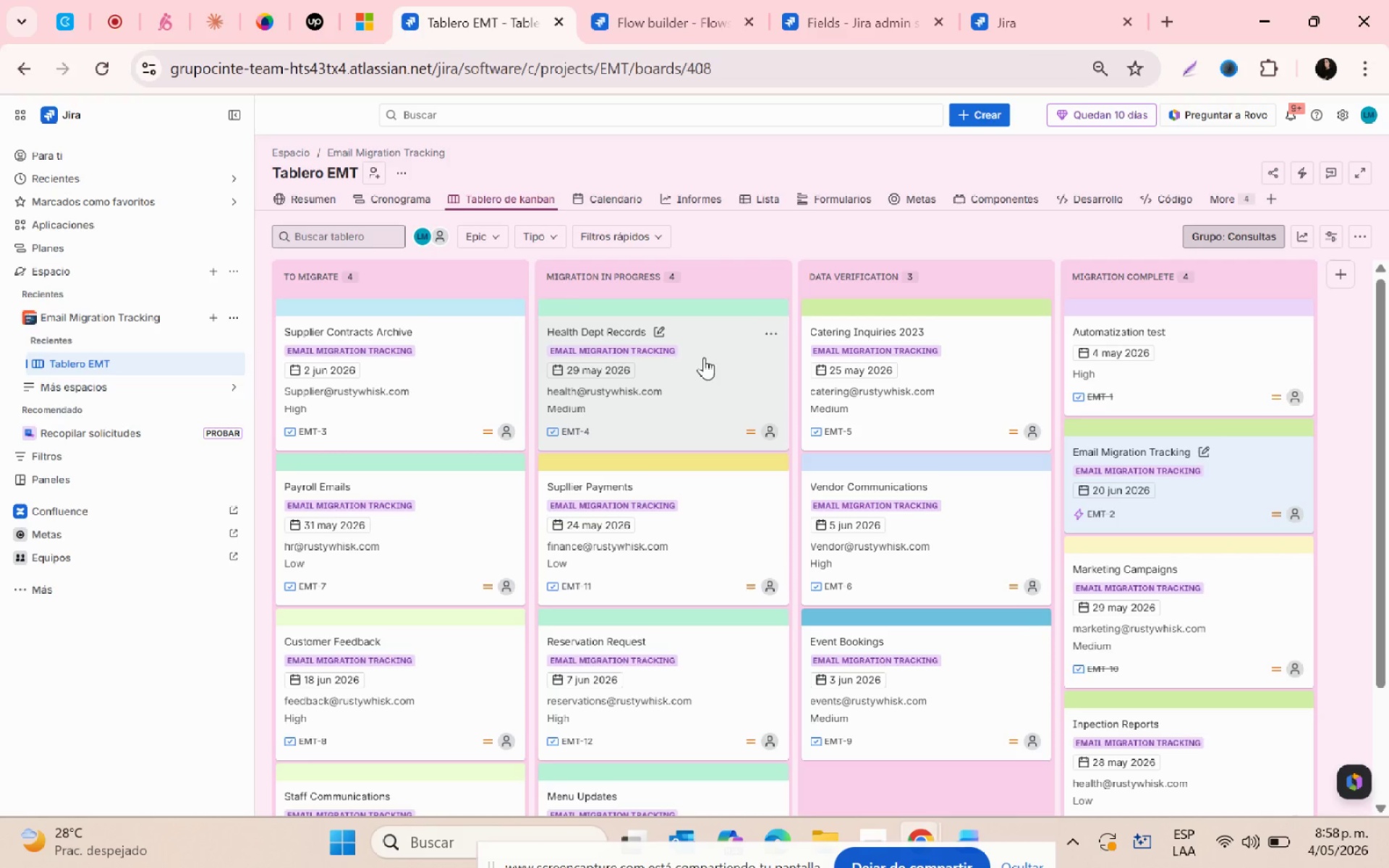 
left_click_drag(start_coordinate=[687, 371], to_coordinate=[902, 344])
 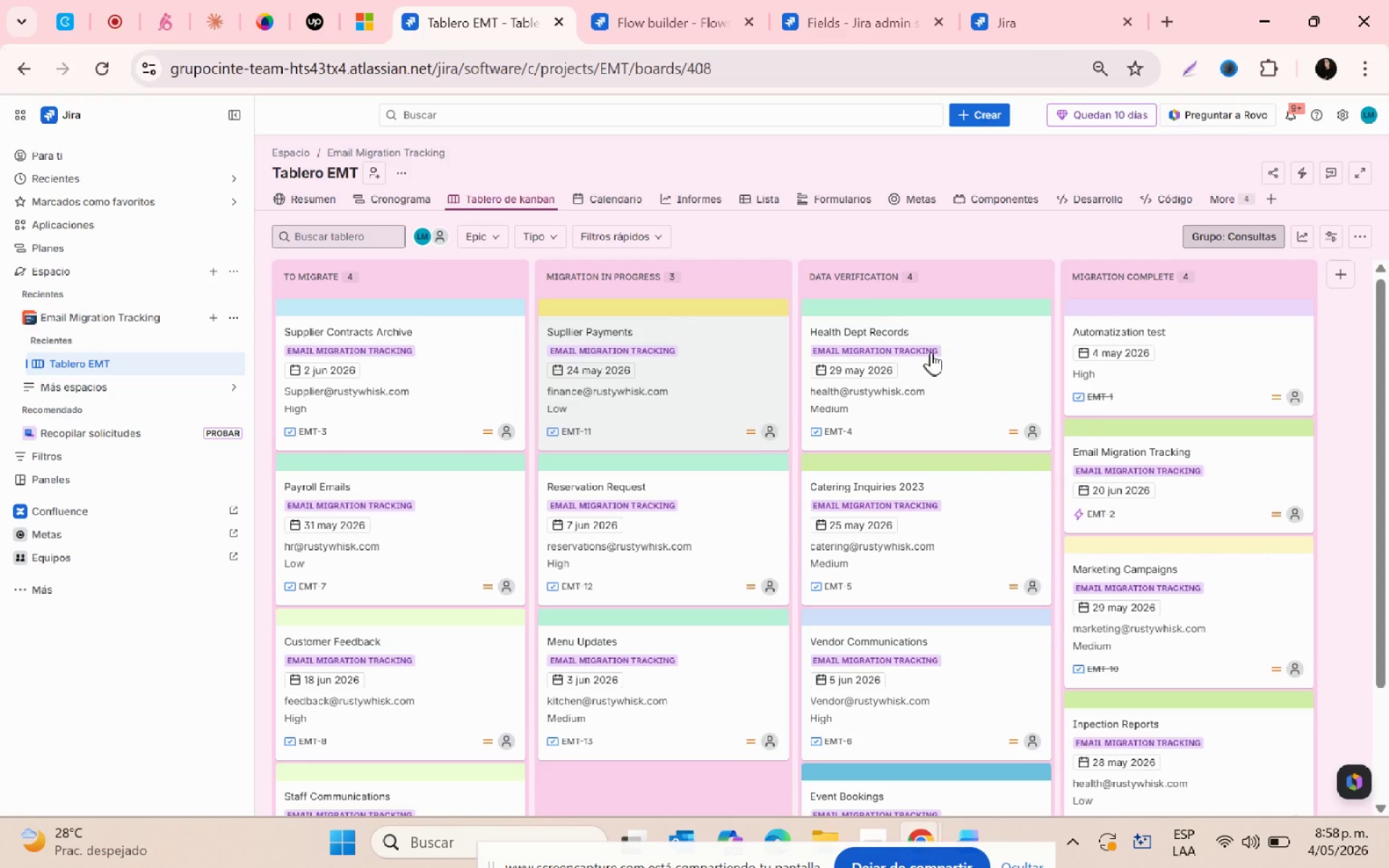 
left_click_drag(start_coordinate=[950, 351], to_coordinate=[1147, 346])
 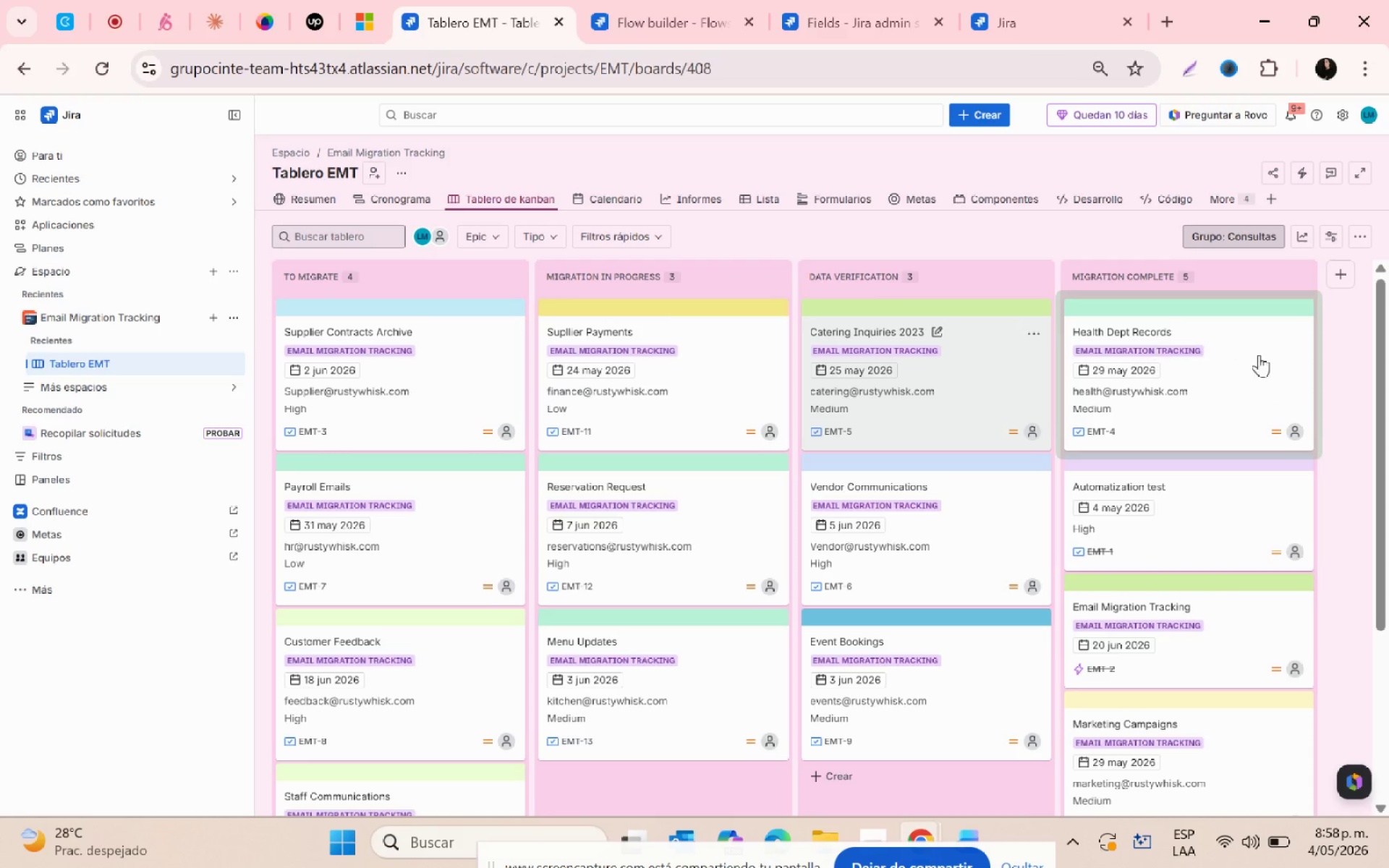 
left_click([1251, 348])
 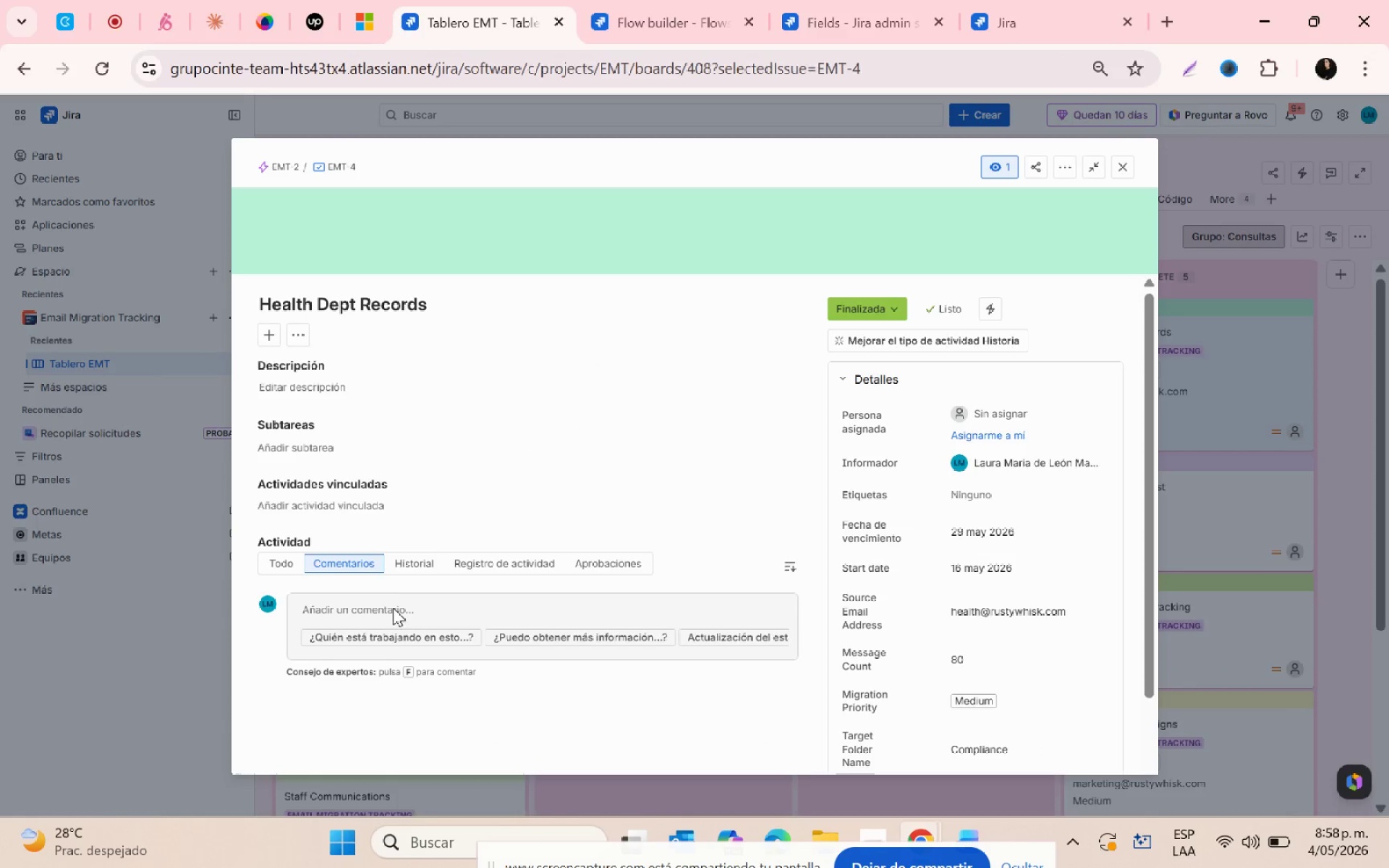 
scroll: coordinate [857, 474], scroll_direction: down, amount: 3.0
 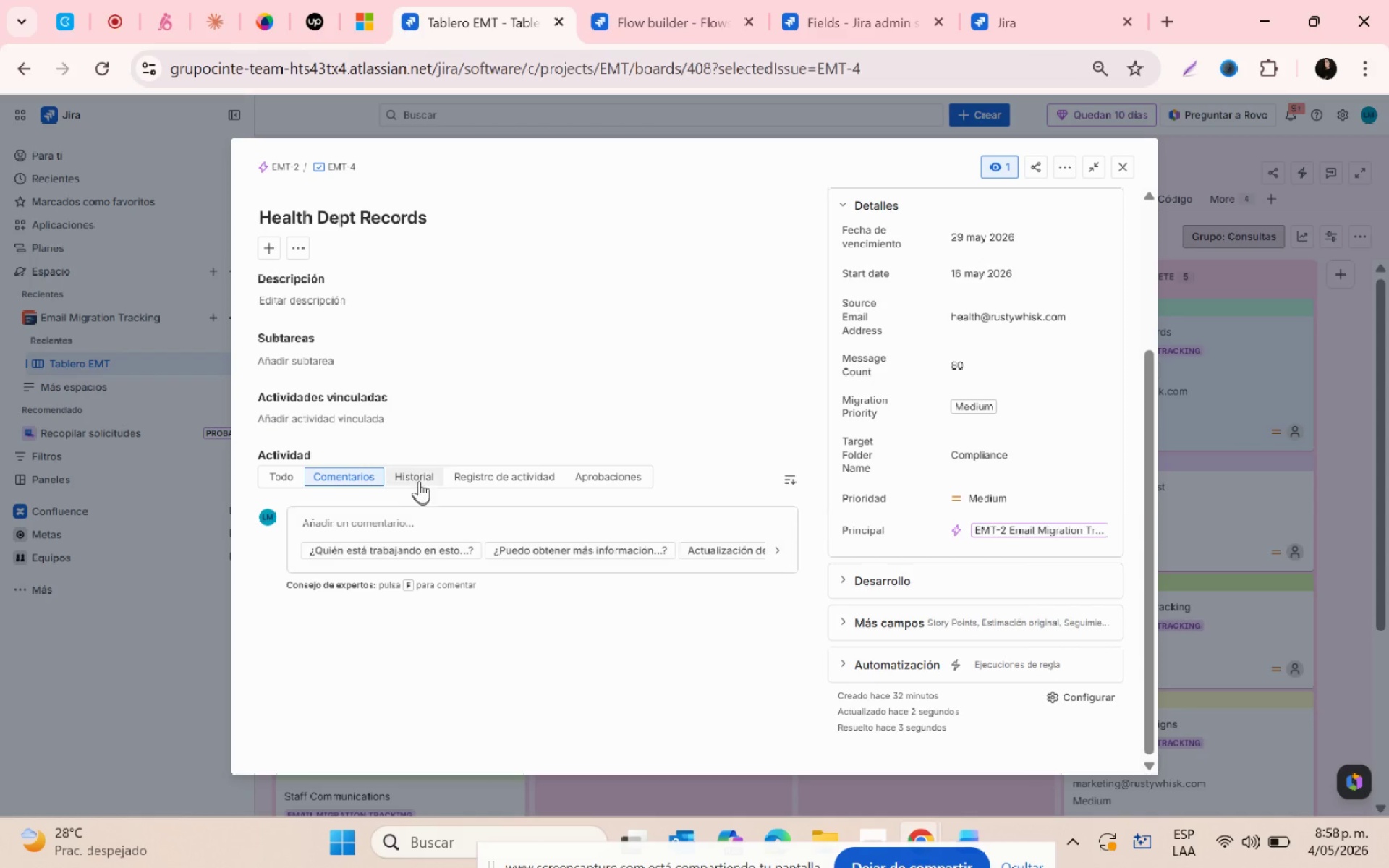 
left_click([415, 472])
 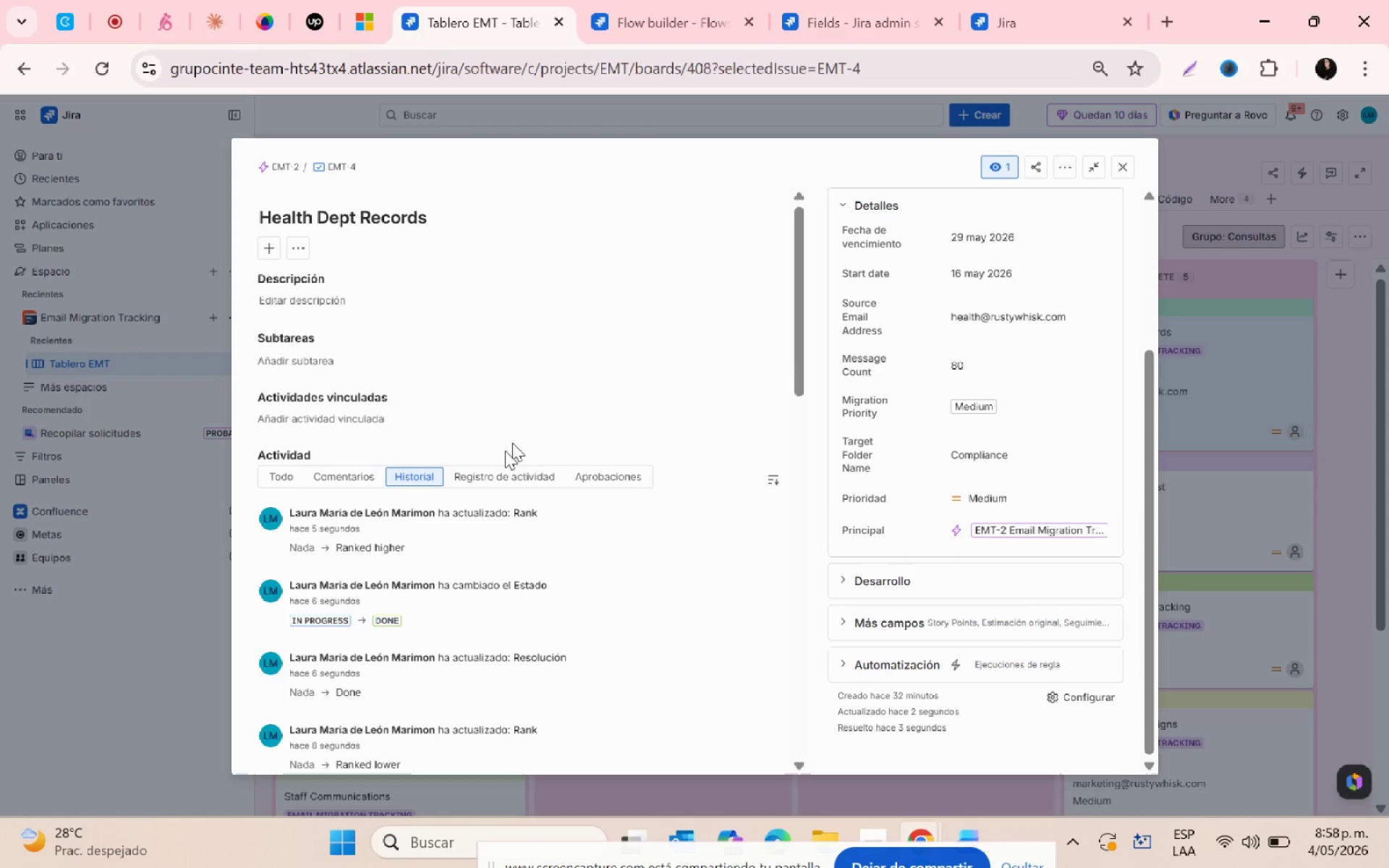 
left_click([338, 477])
 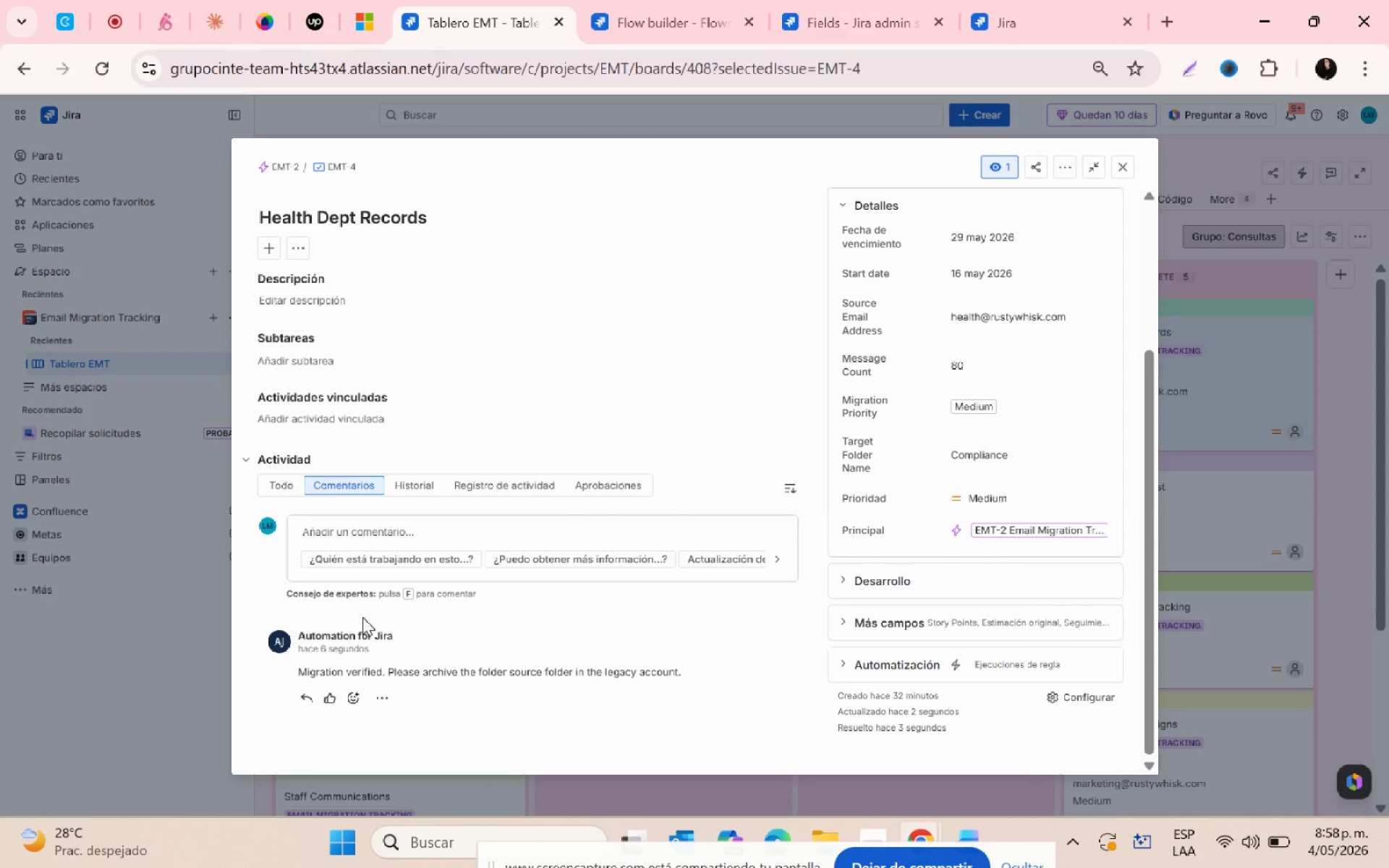 
left_click_drag(start_coordinate=[296, 672], to_coordinate=[700, 671])
 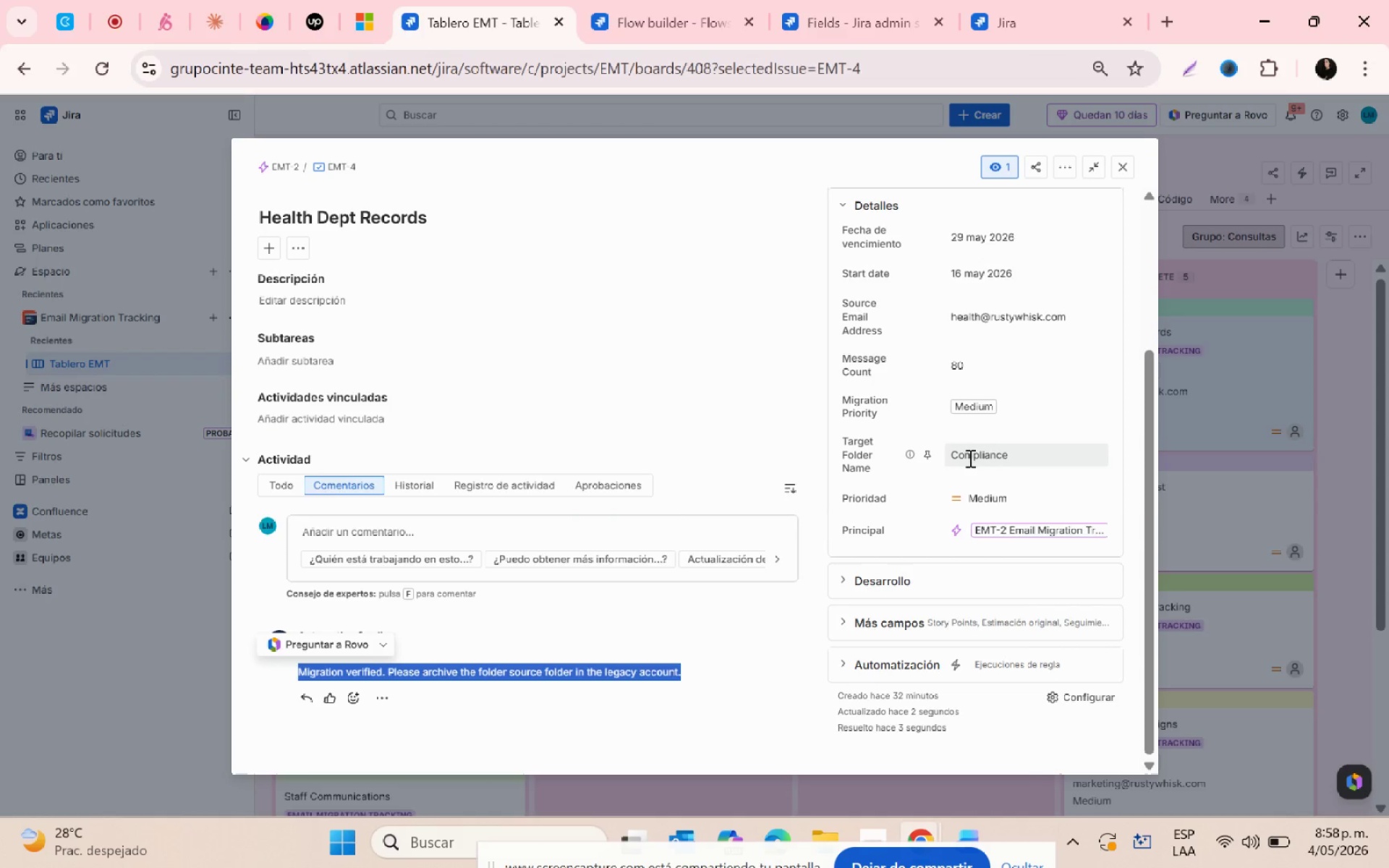 
mouse_move([951, 351])
 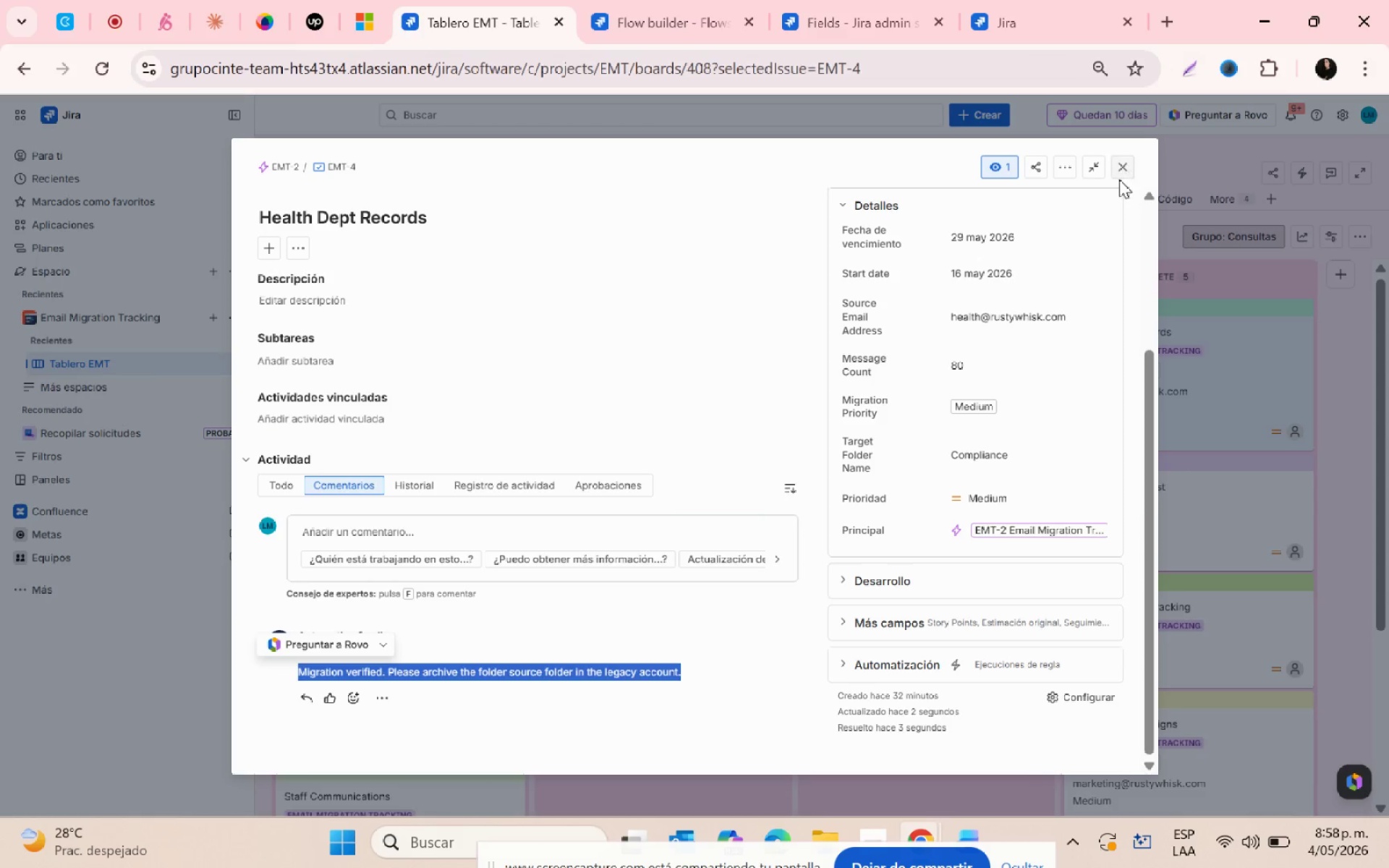 
left_click([1114, 169])
 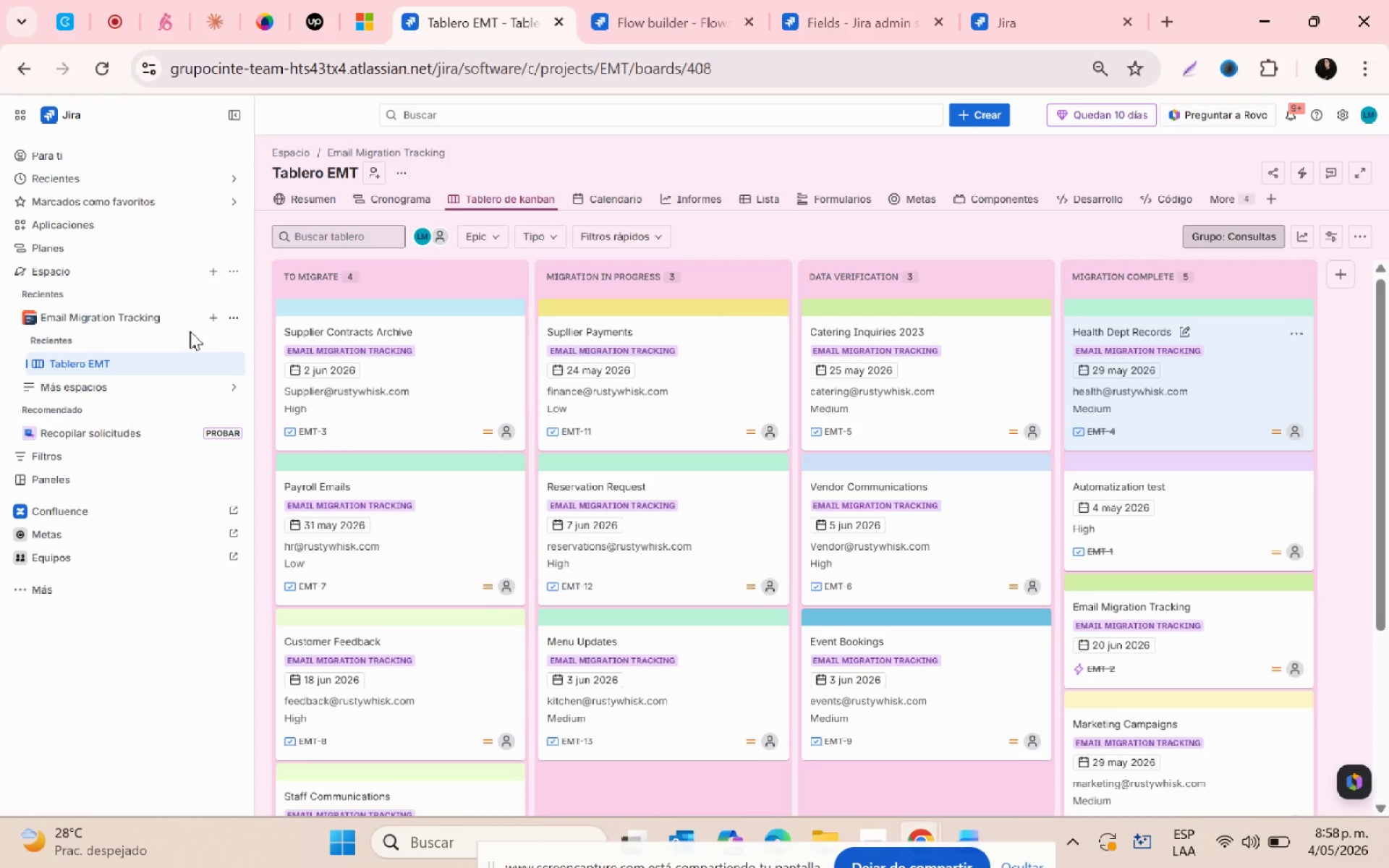 
left_click([237, 318])
 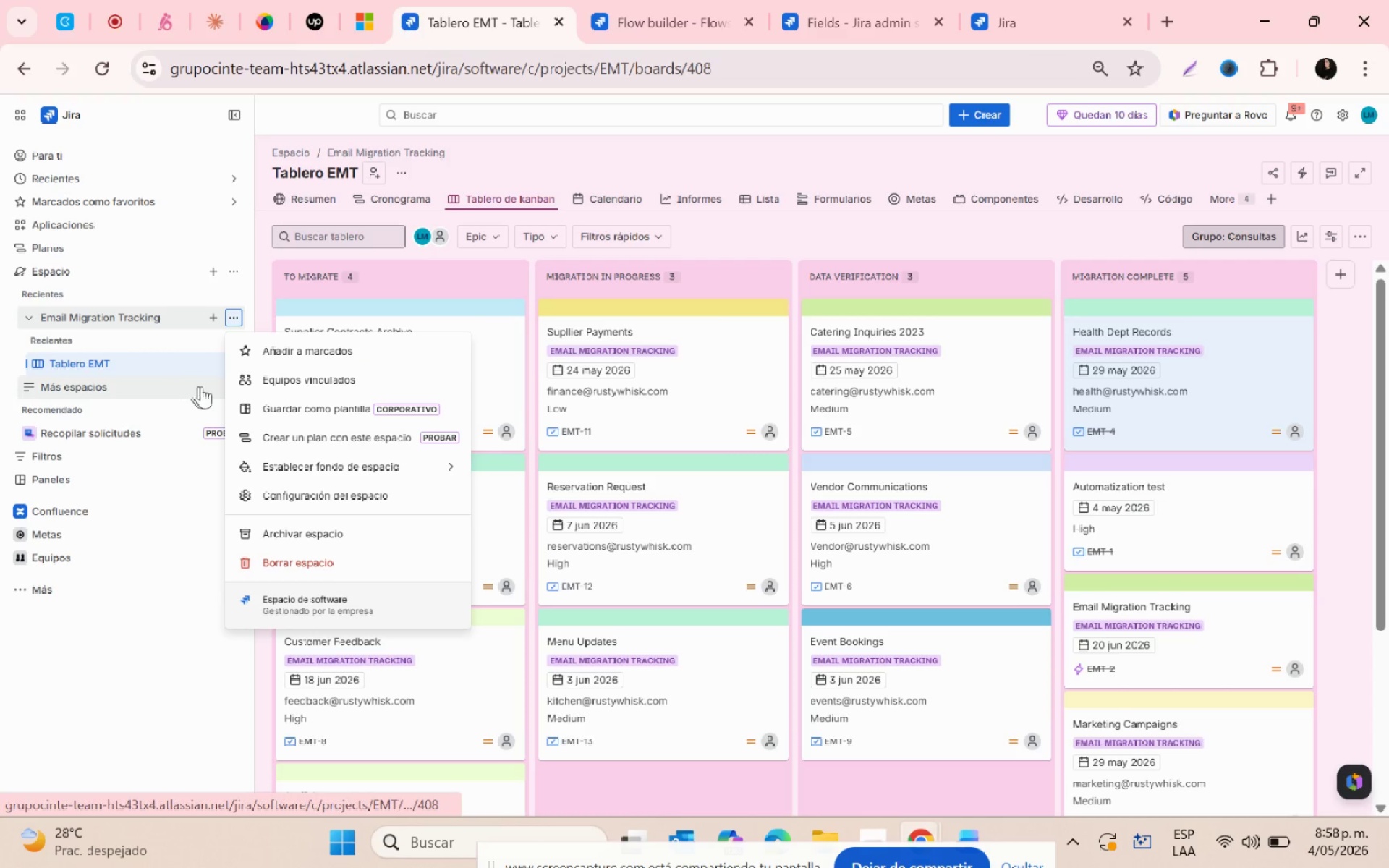 
left_click([320, 495])
 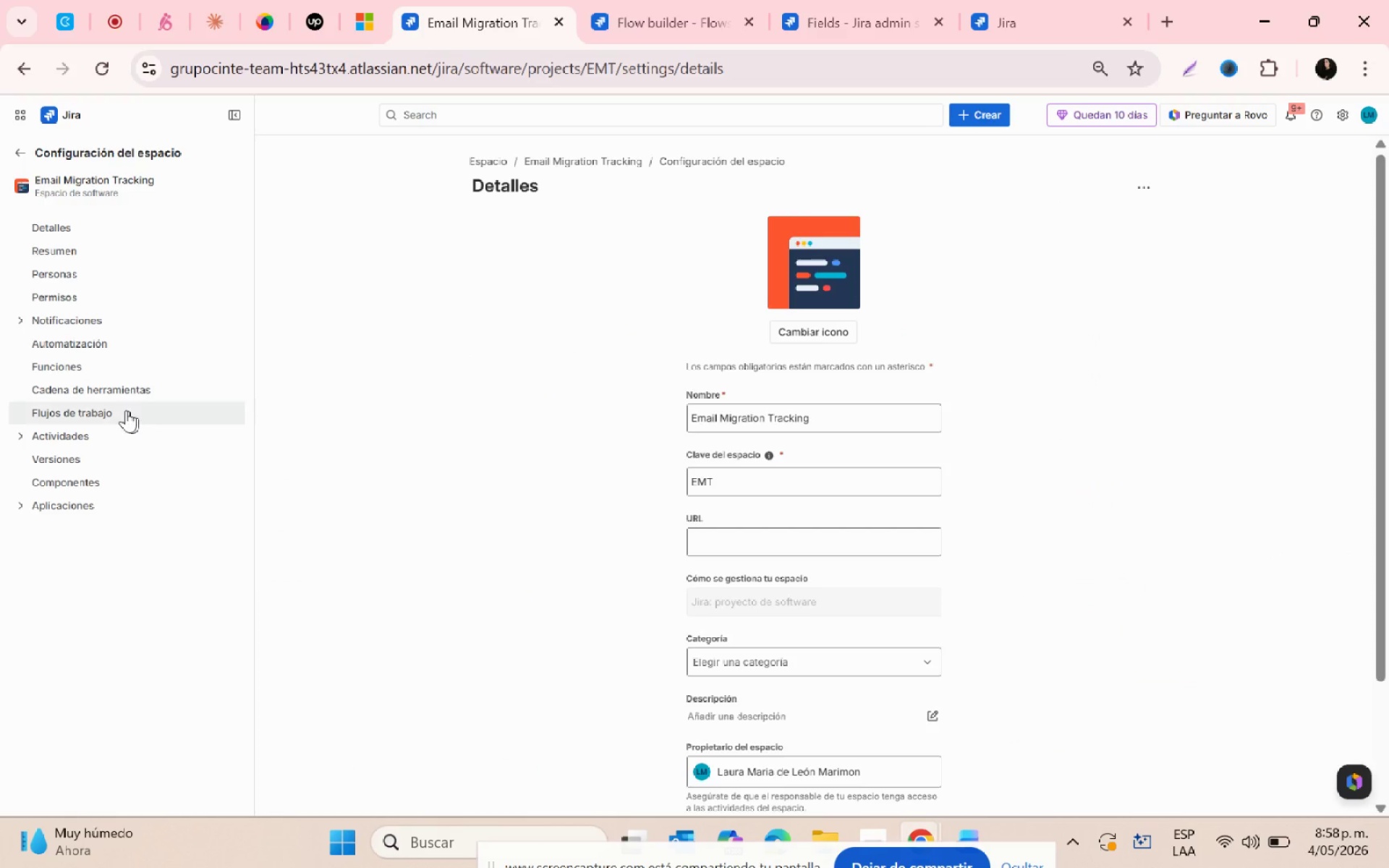 
left_click([30, 344])
 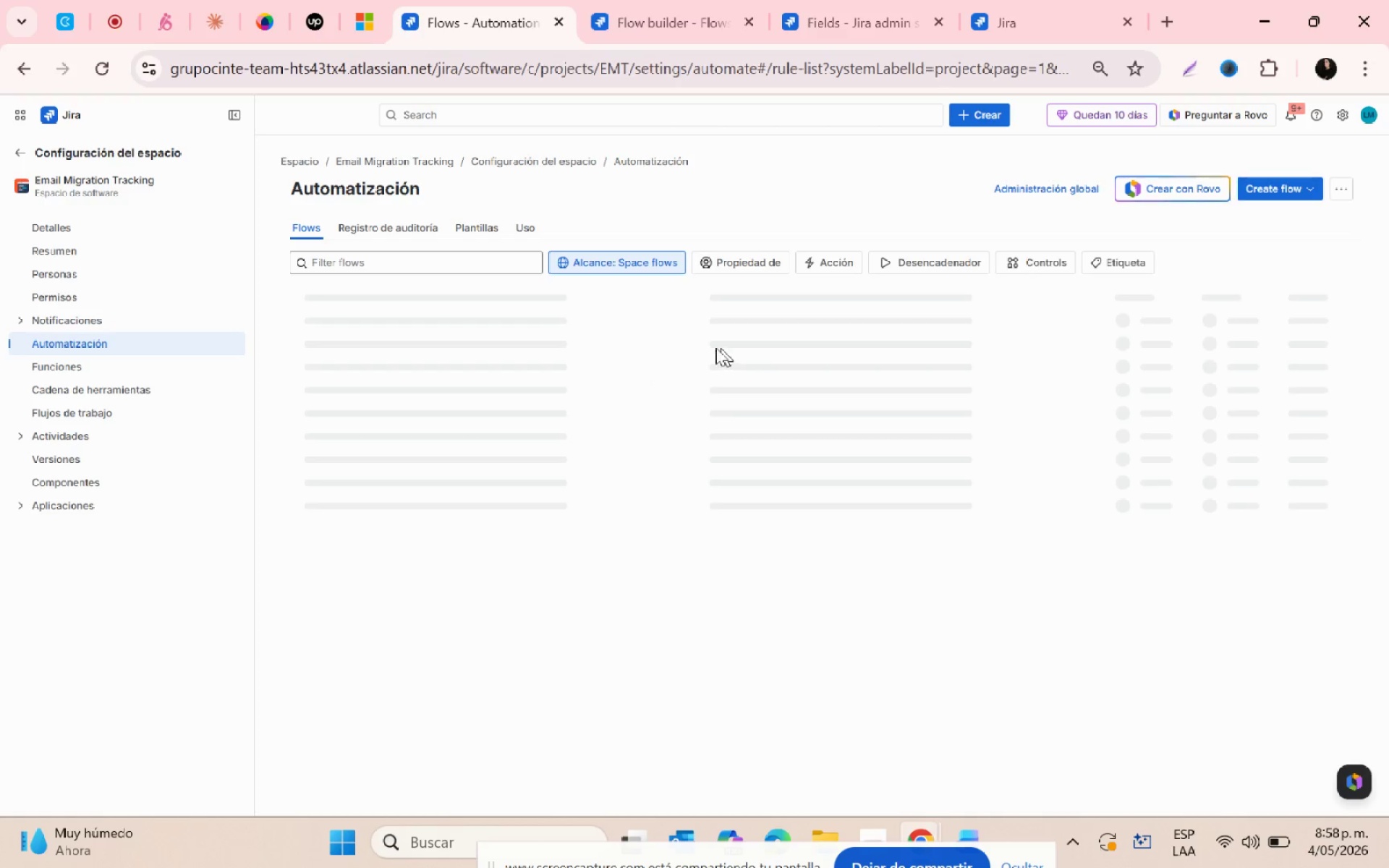 
wait(7.66)
 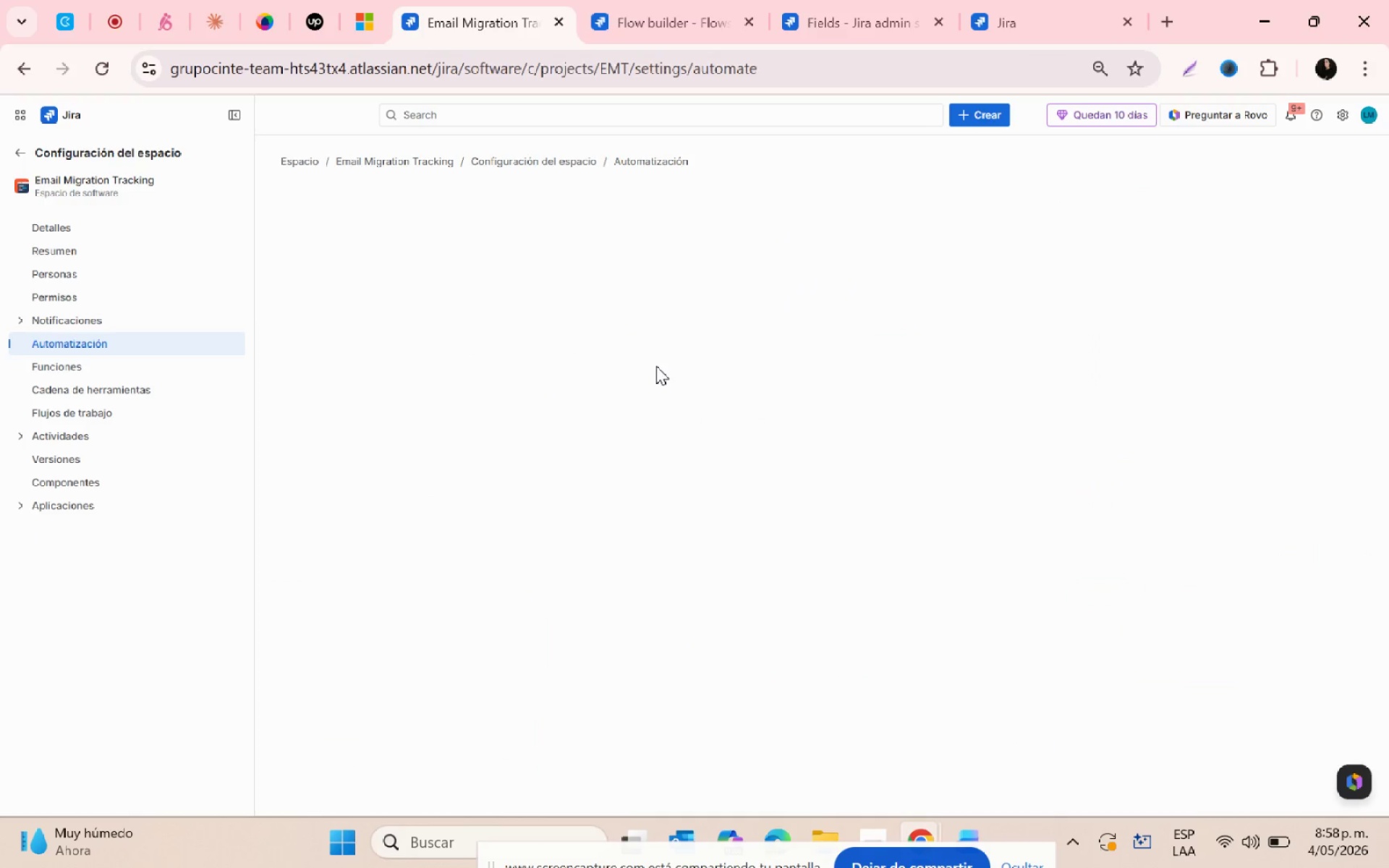 
left_click([1324, 324])
 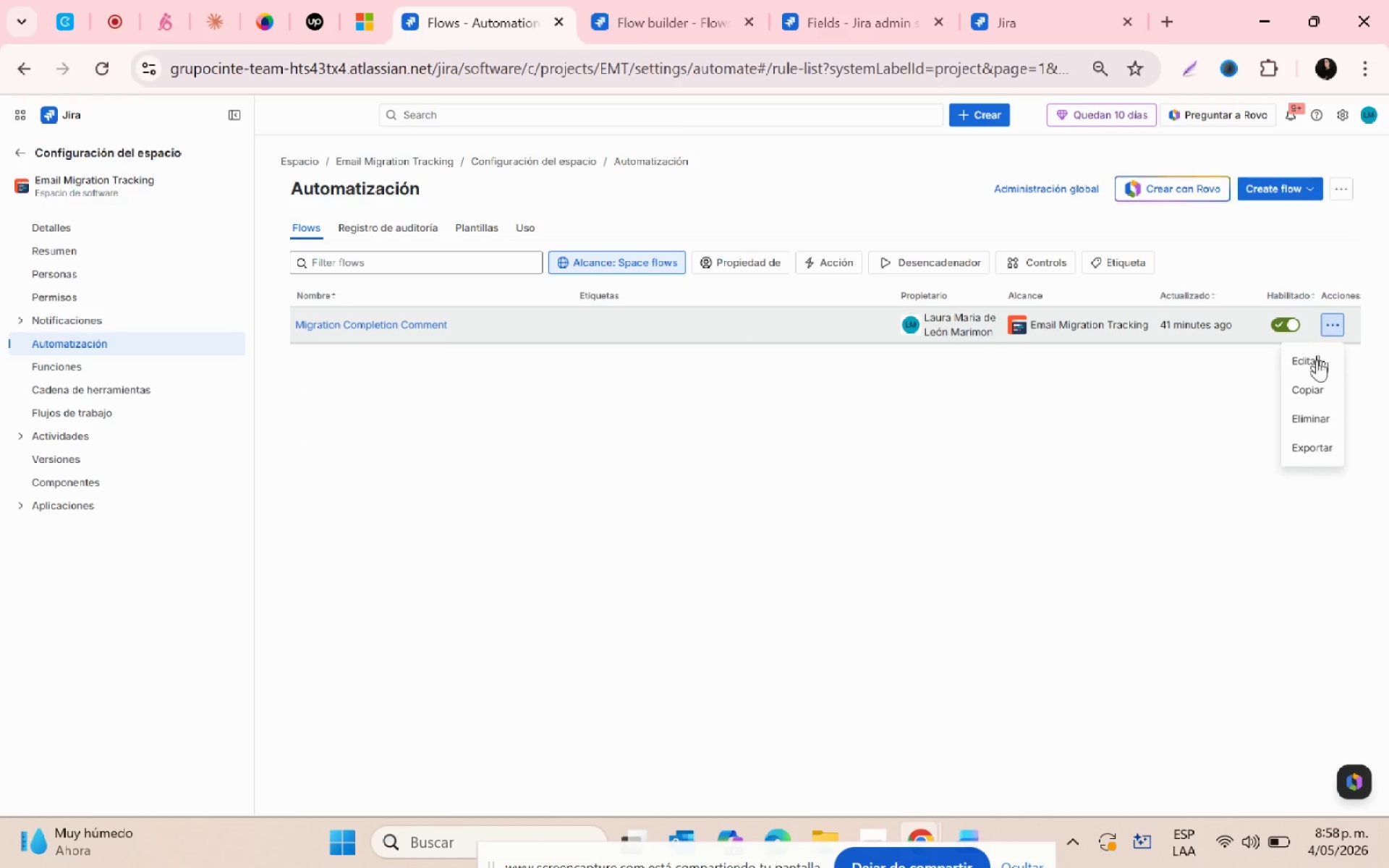 
left_click([1317, 362])
 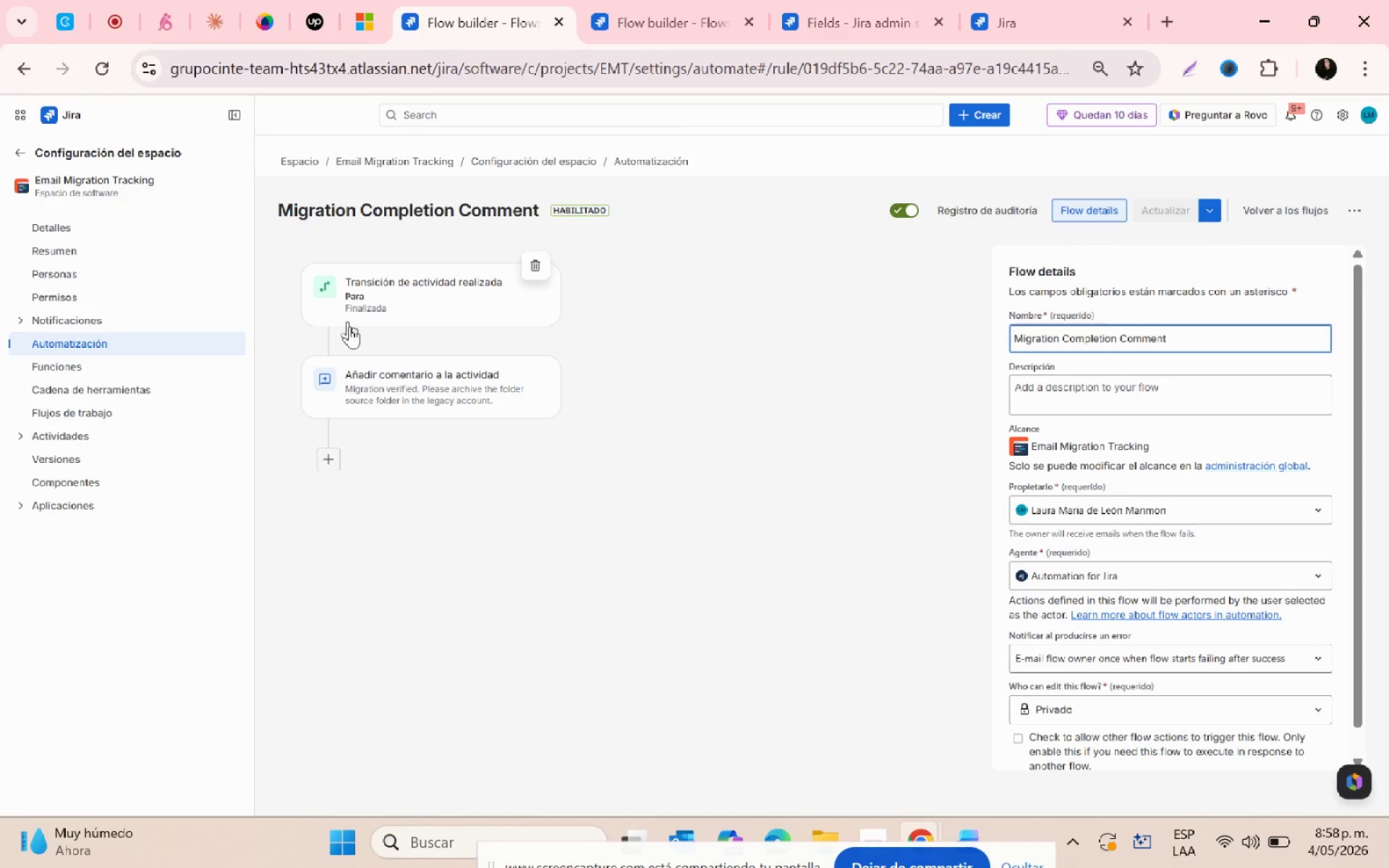 
left_click([388, 395])
 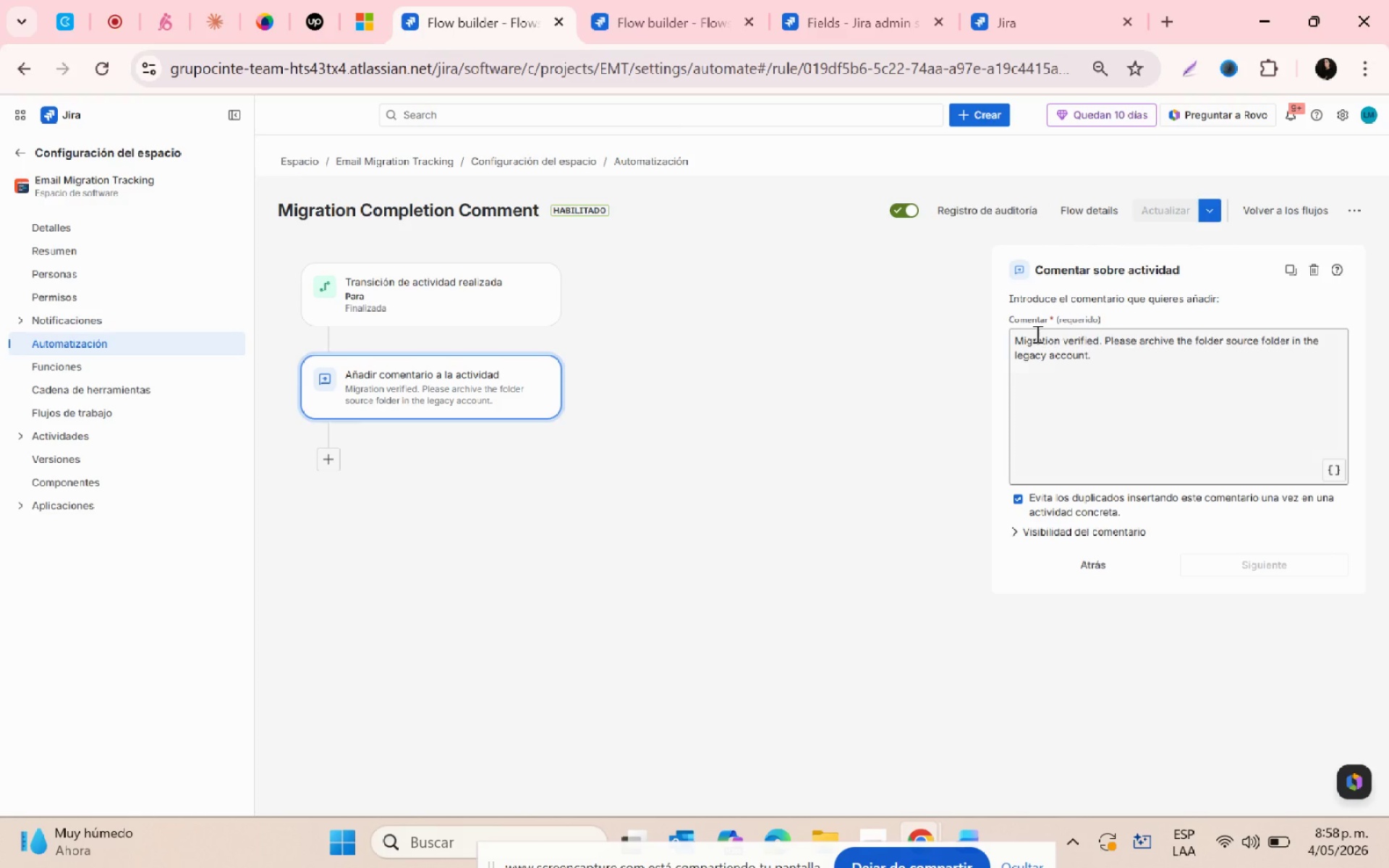 
left_click_drag(start_coordinate=[1024, 341], to_coordinate=[1132, 373])
 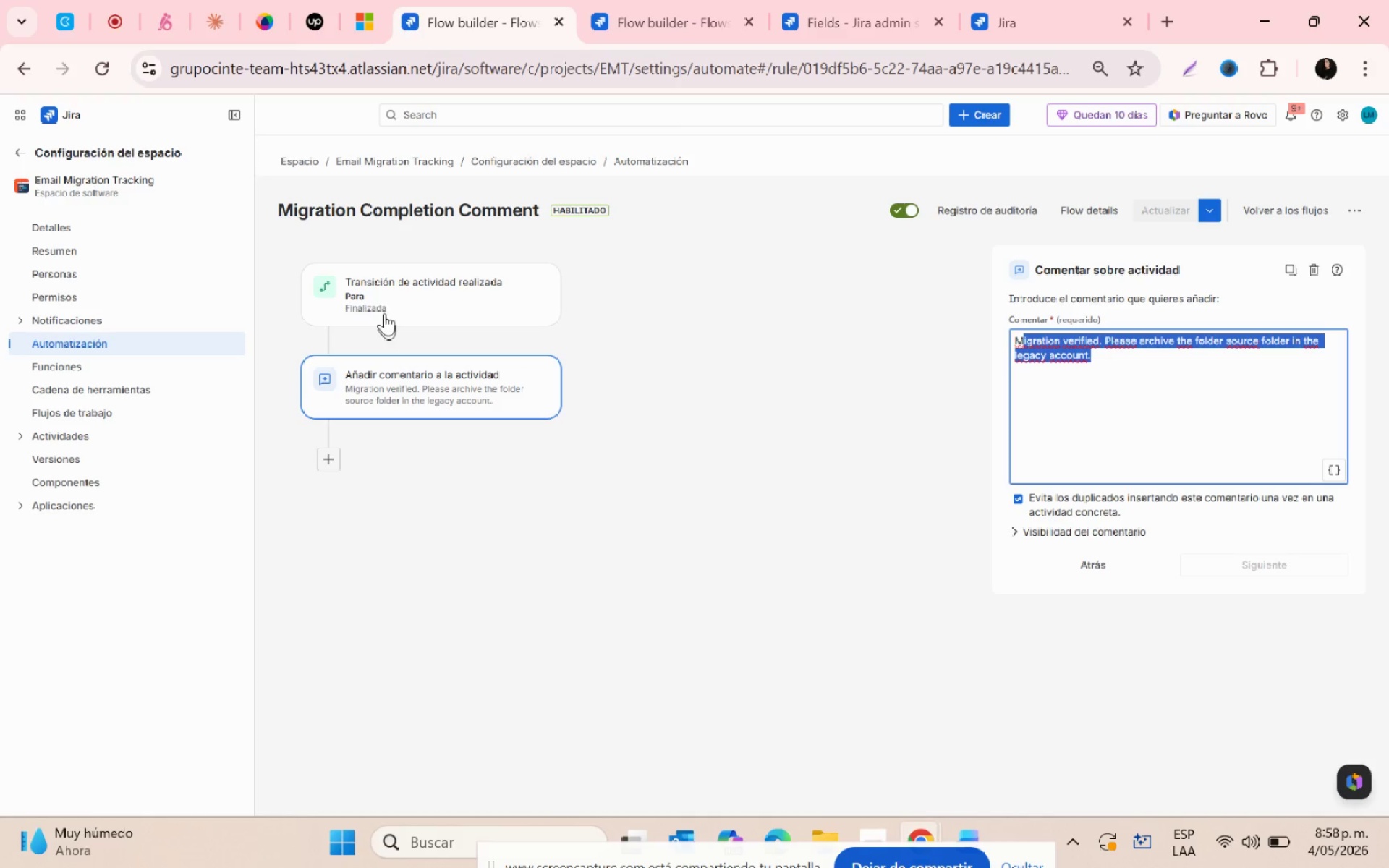 
left_click([378, 294])
 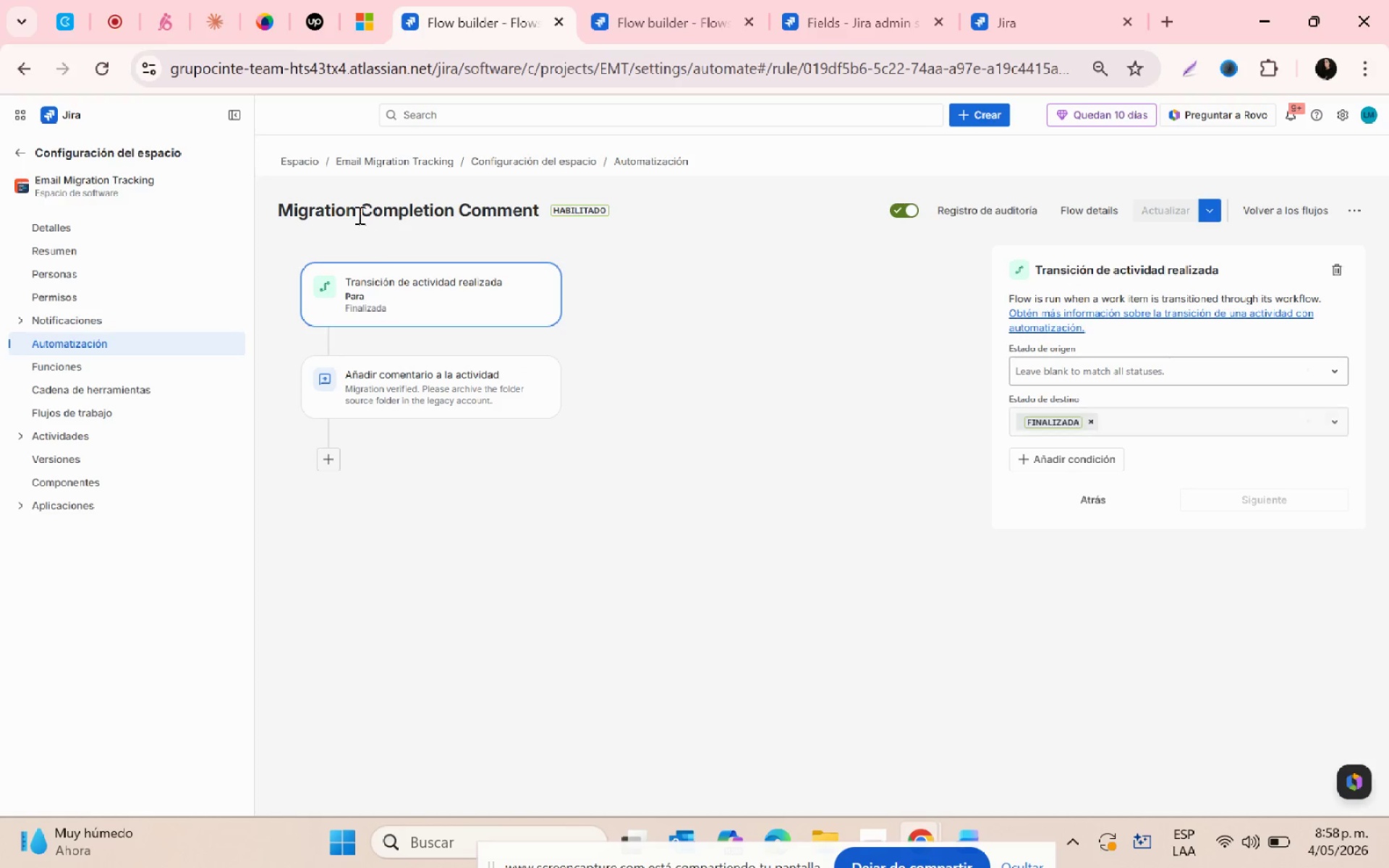 
left_click([358, 214])
 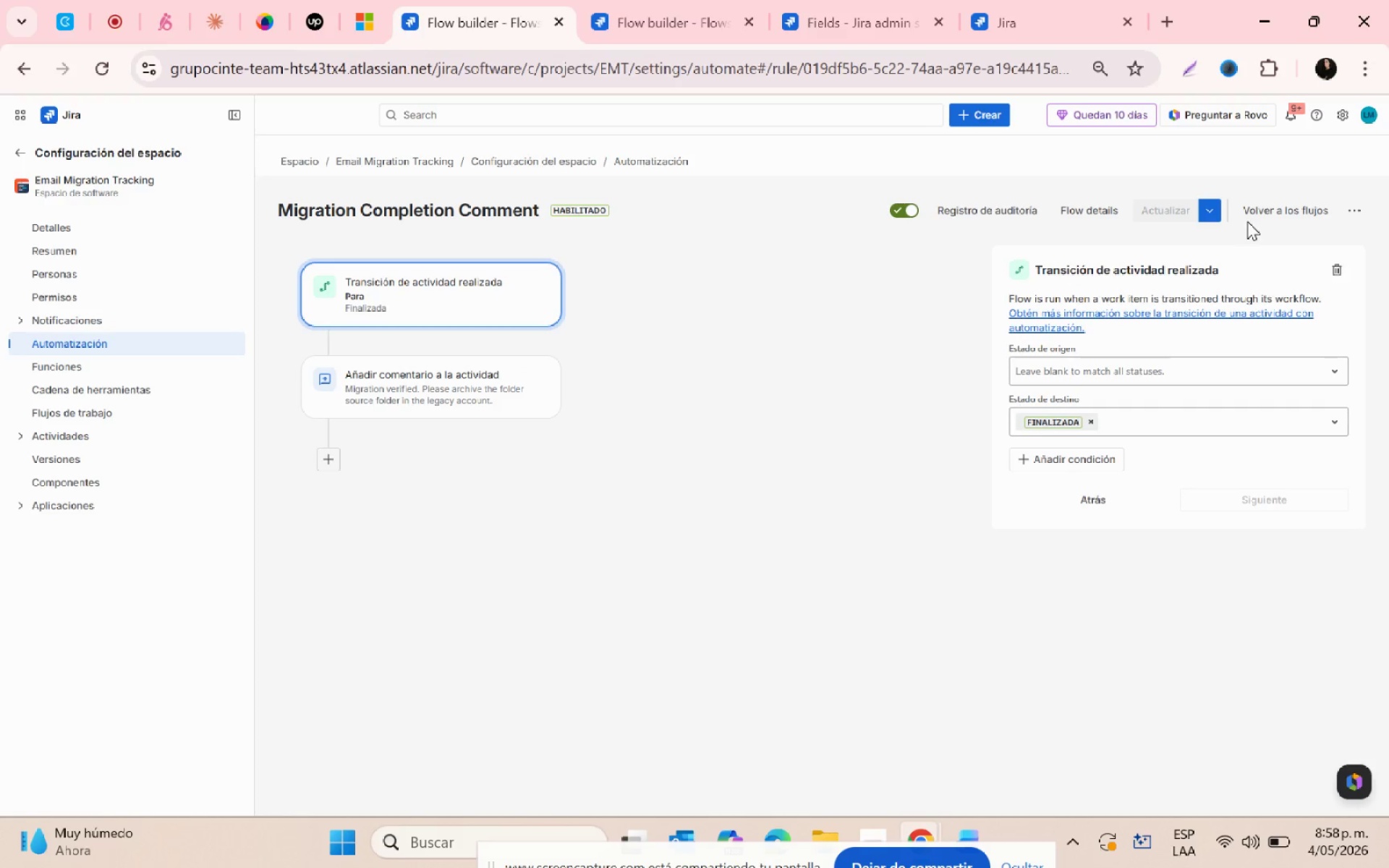 
left_click([1246, 213])
 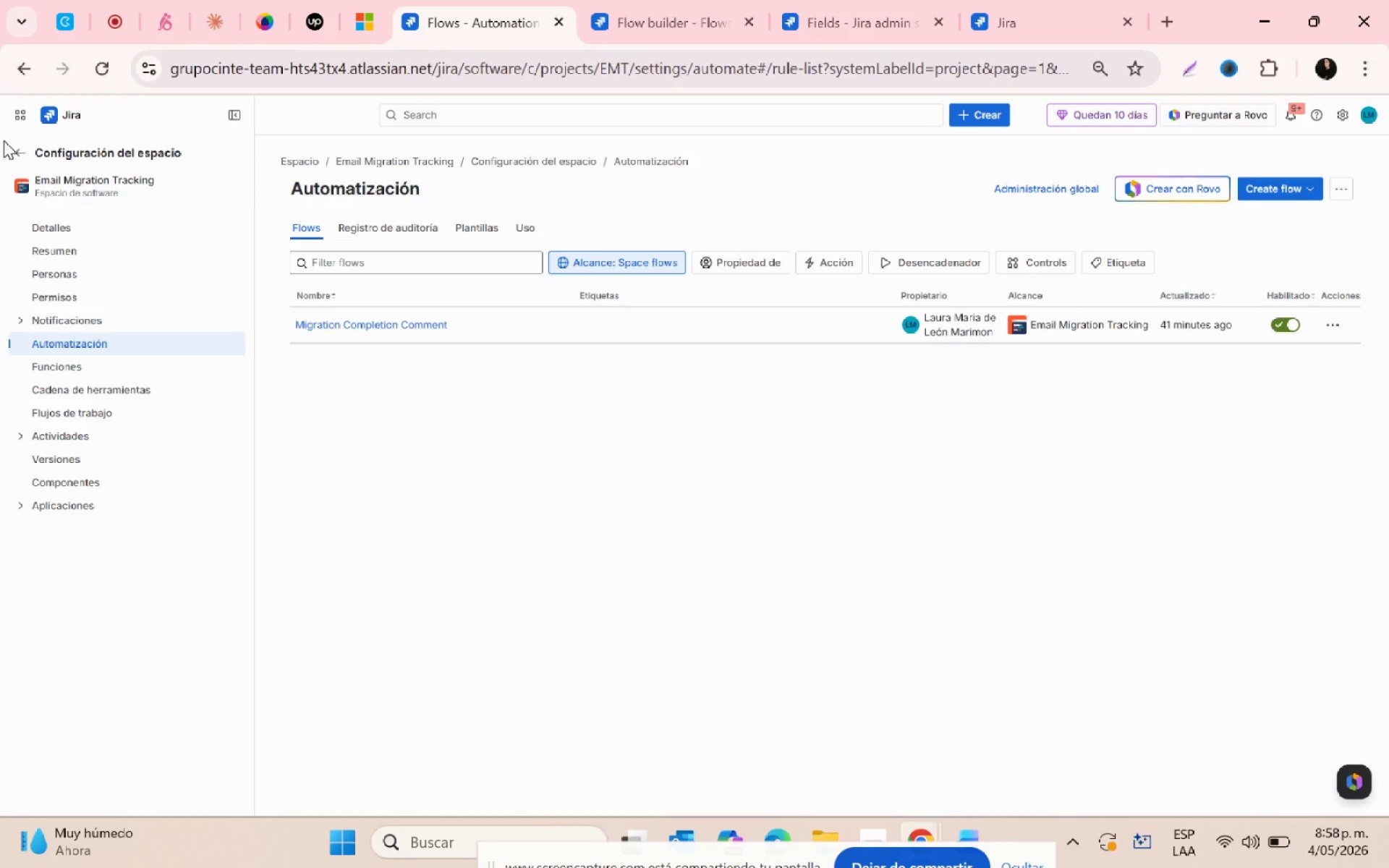 
left_click([30, 155])
 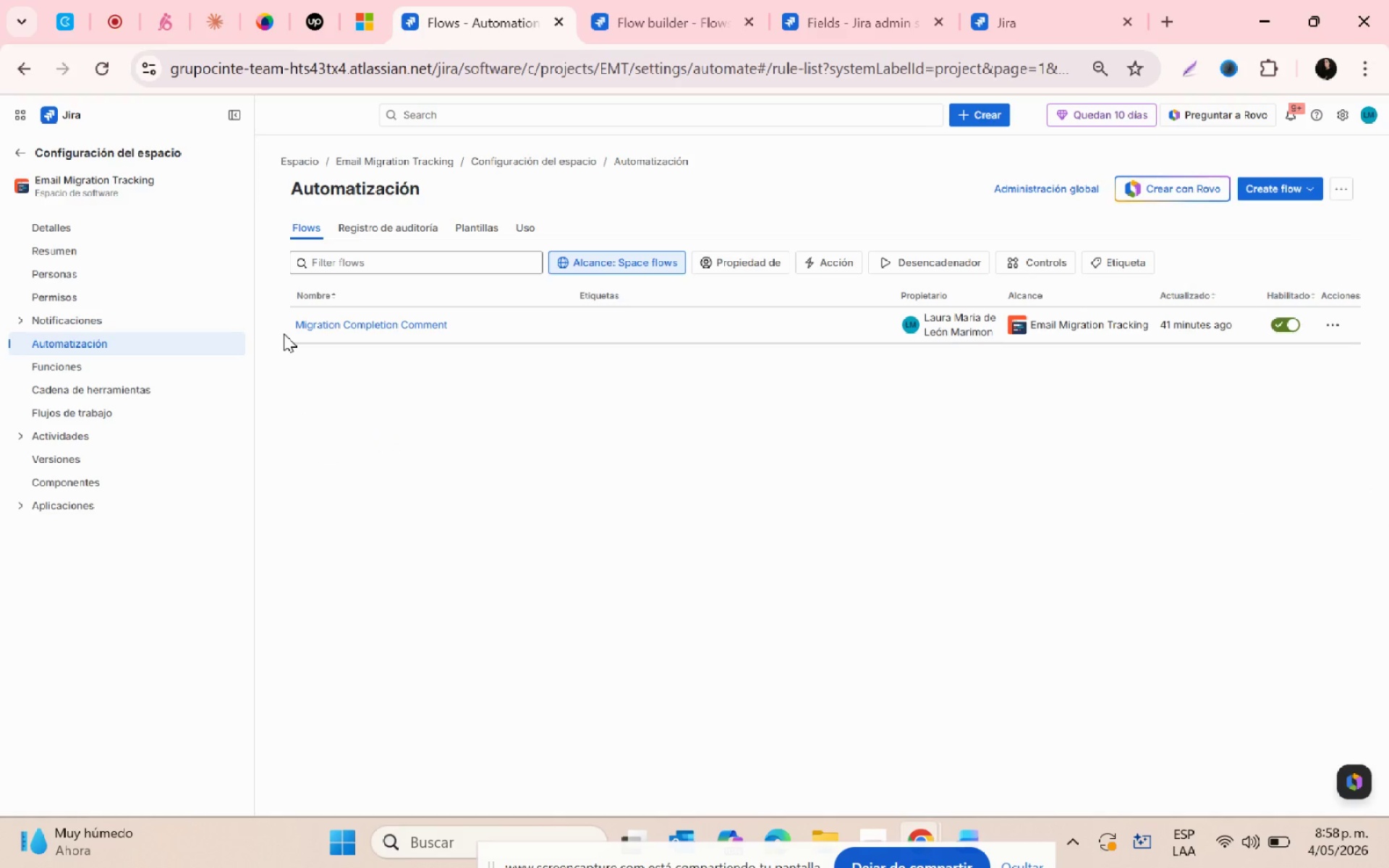 
left_click([20, 153])
 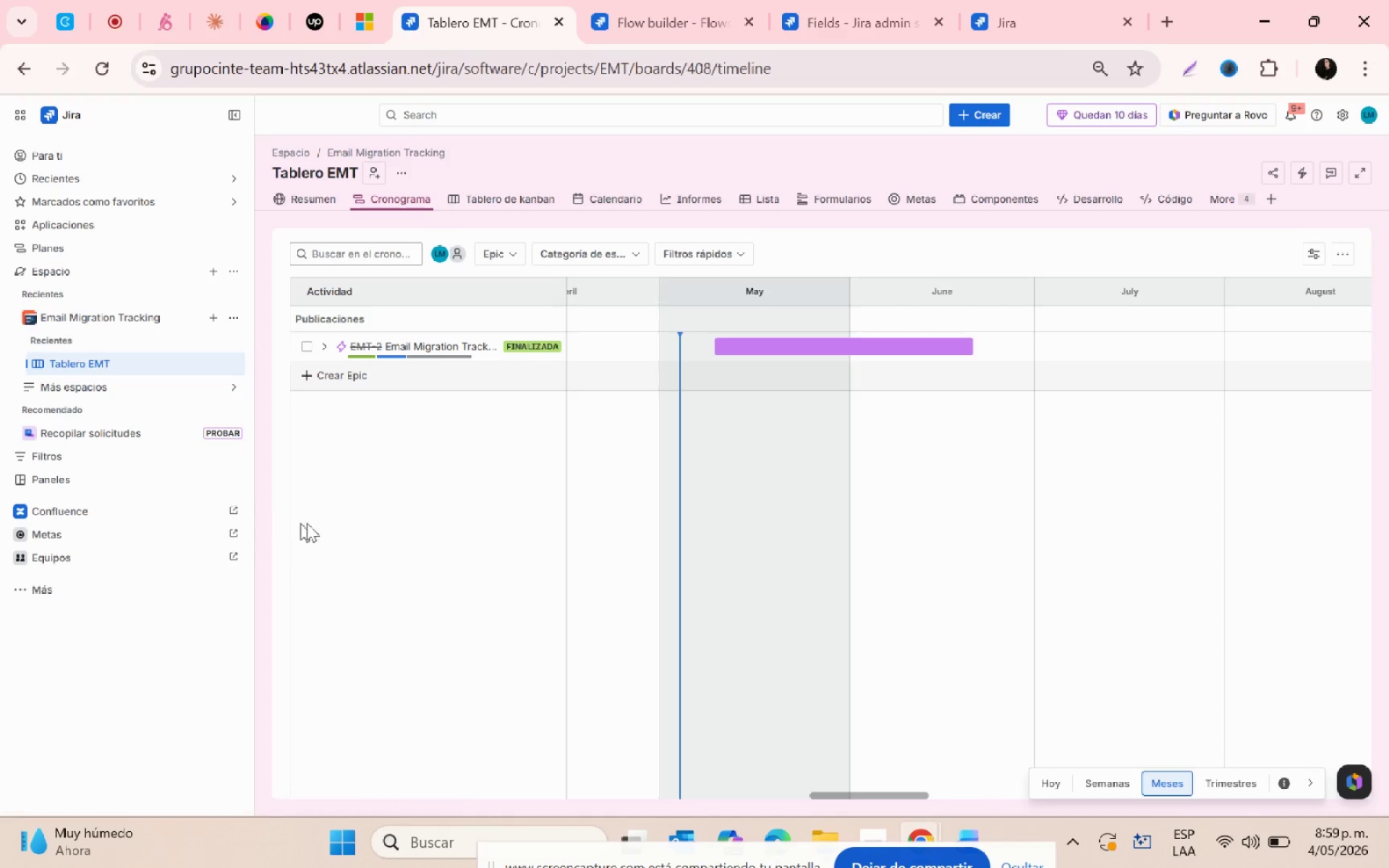 
wait(6.91)
 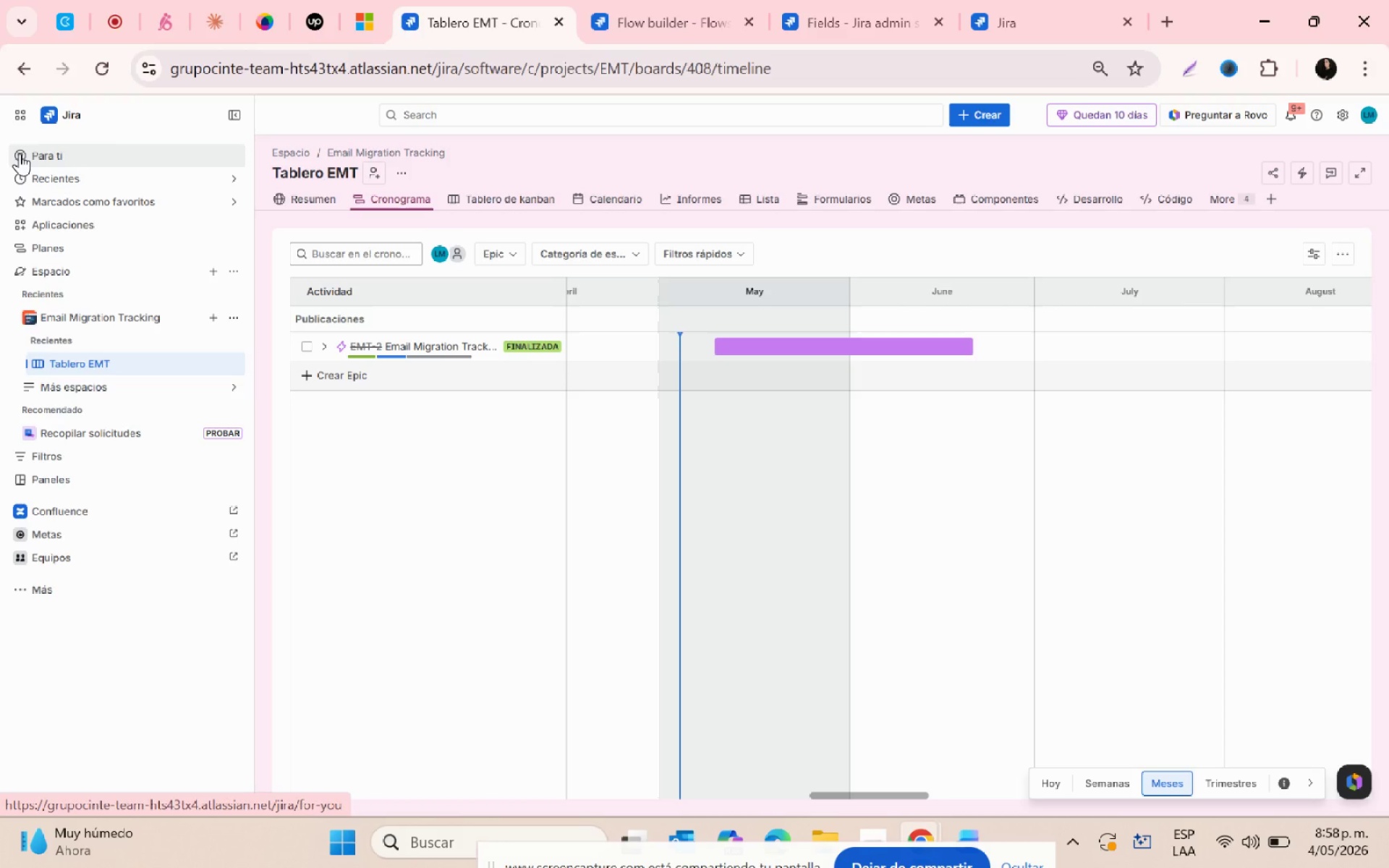 
left_click([467, 191])
 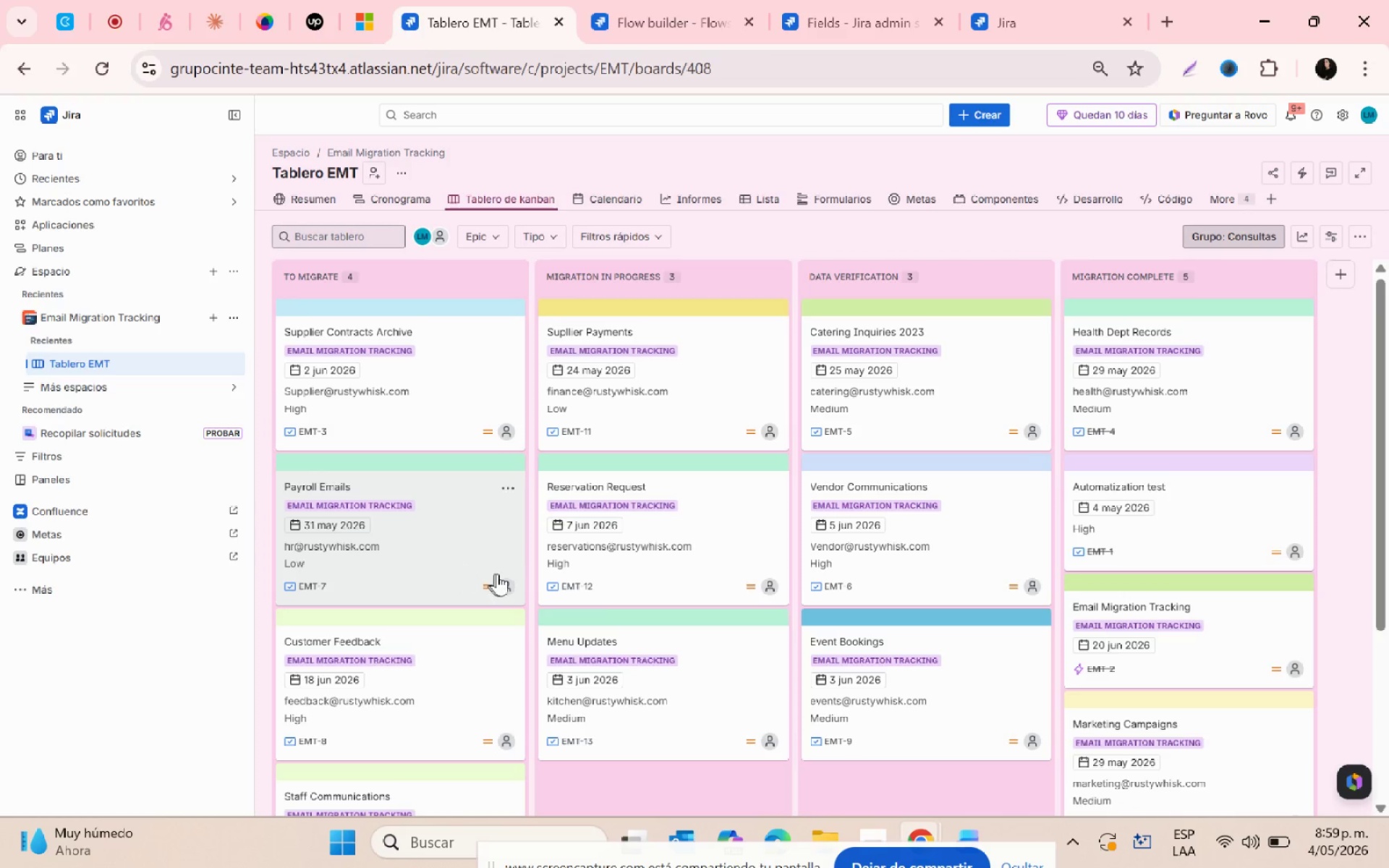 
scroll: coordinate [575, 555], scroll_direction: down, amount: 2.0
 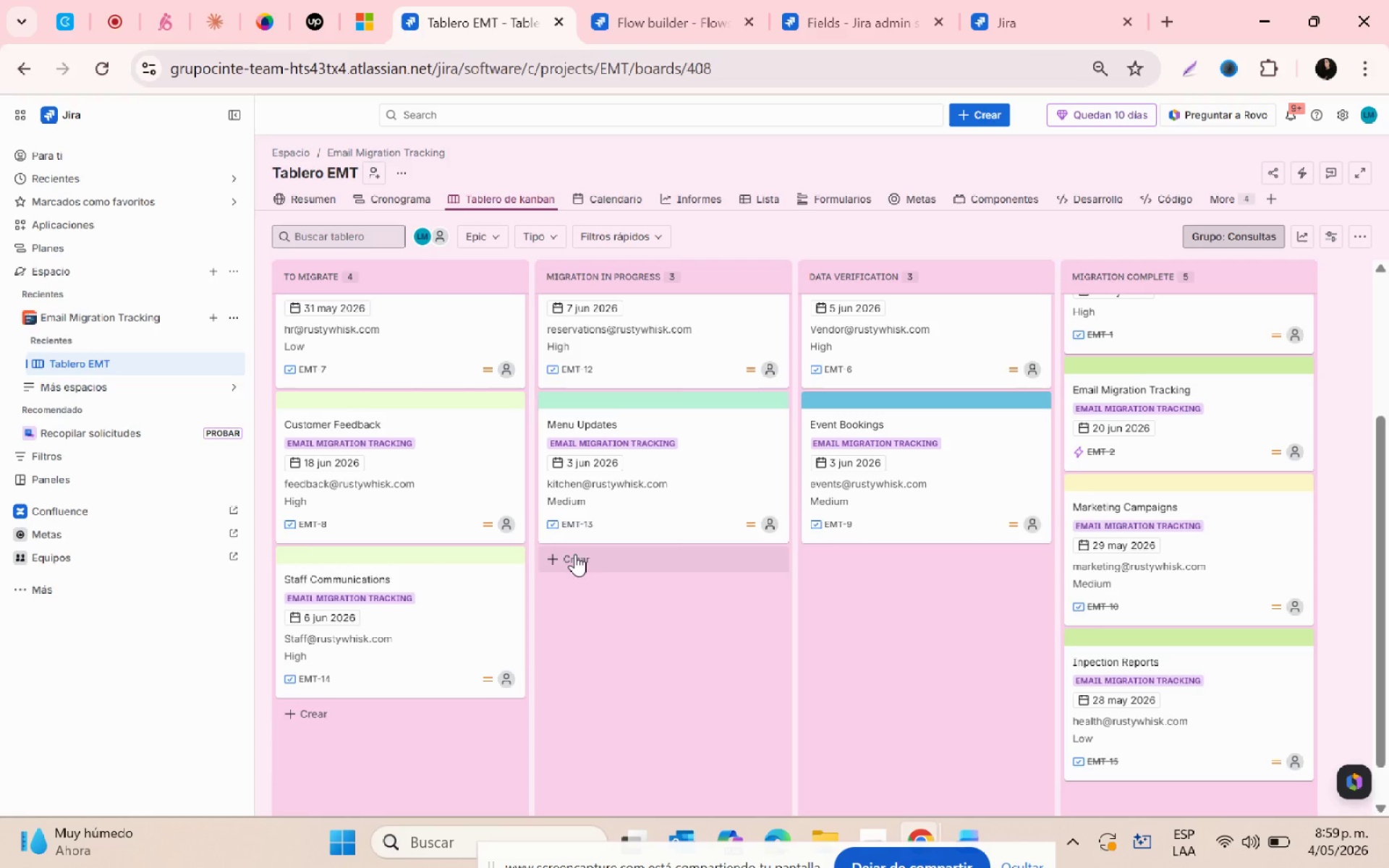 
scroll: coordinate [573, 548], scroll_direction: up, amount: 4.0
 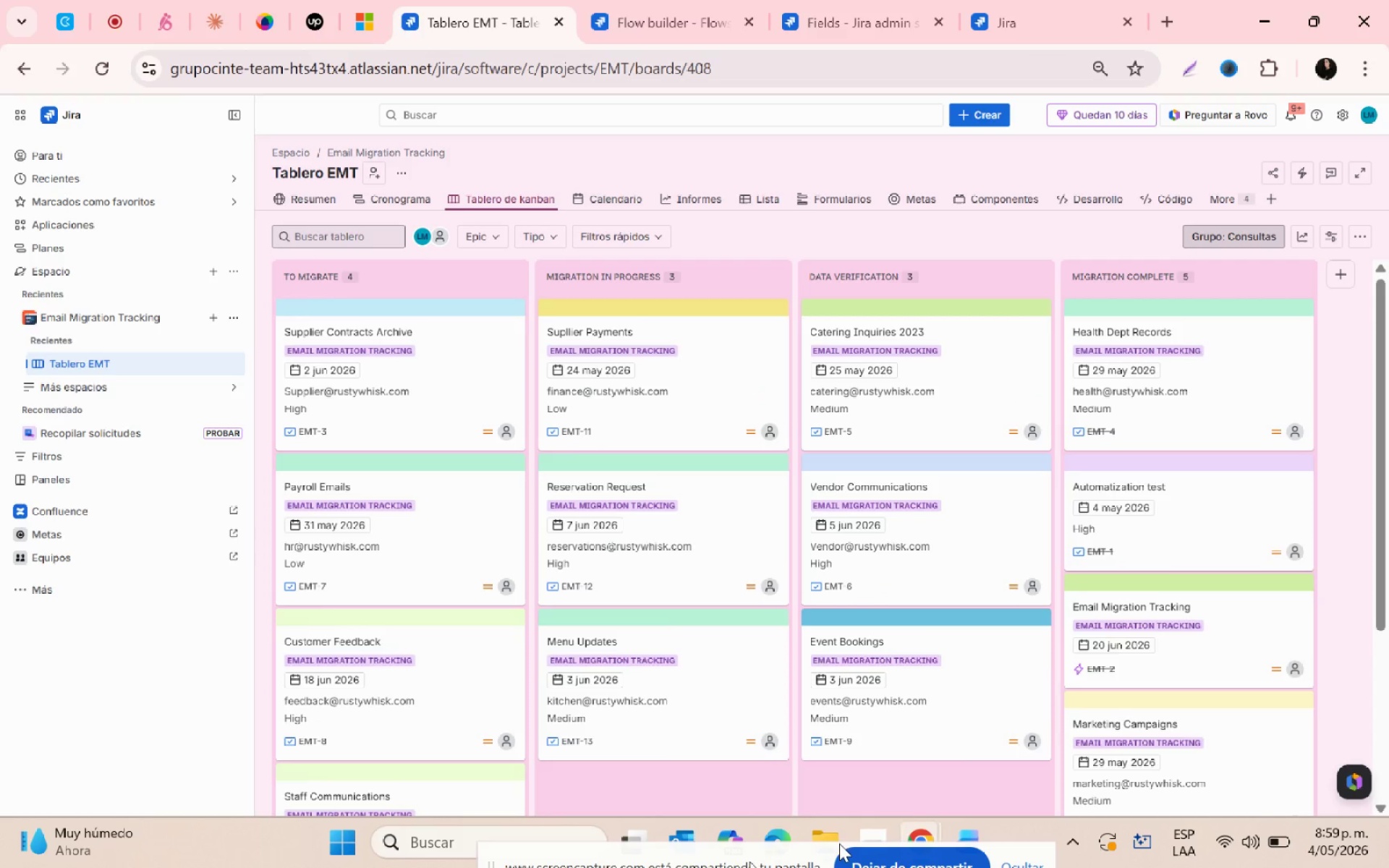 
left_click([912, 867])
 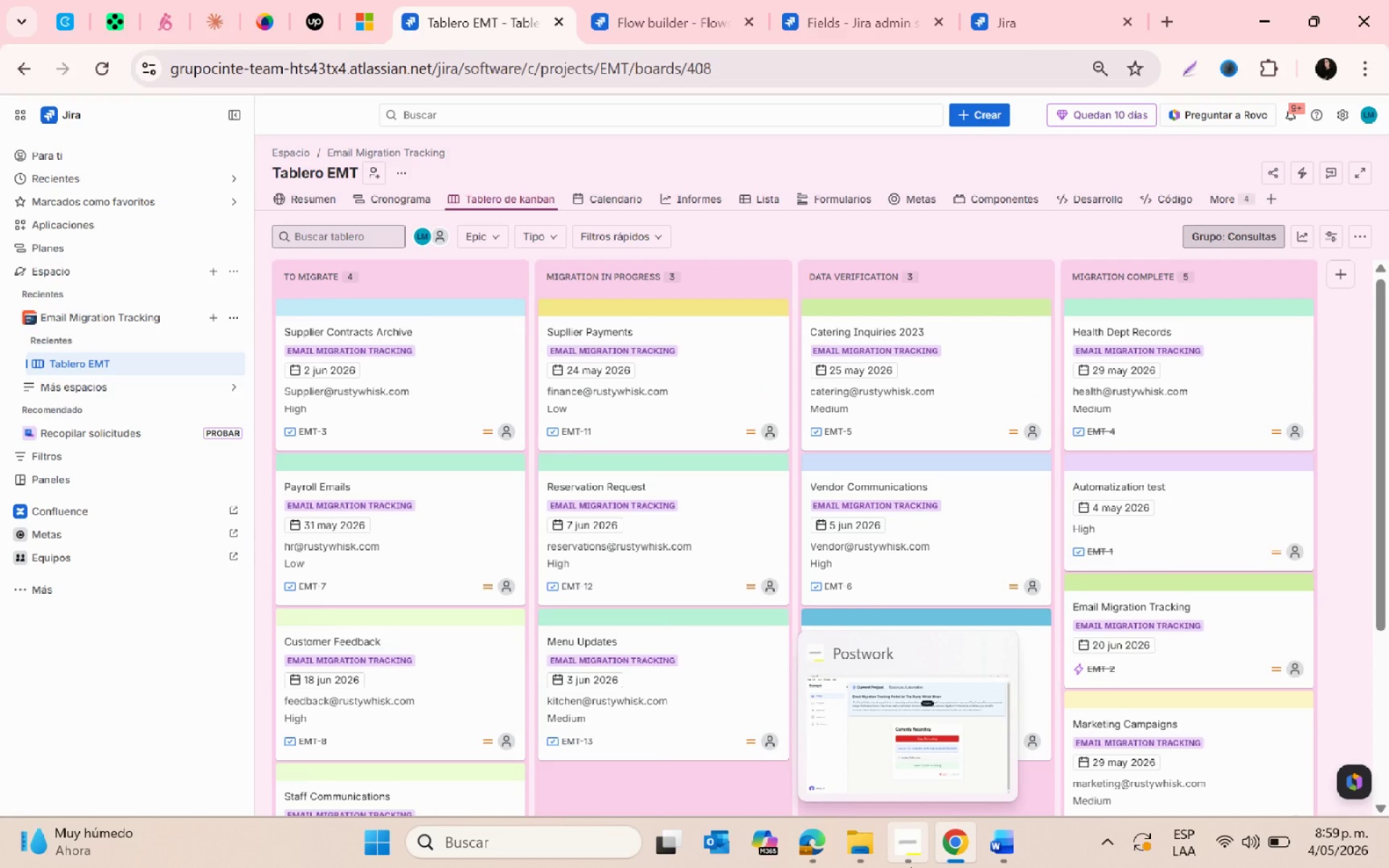 
wait(9.38)
 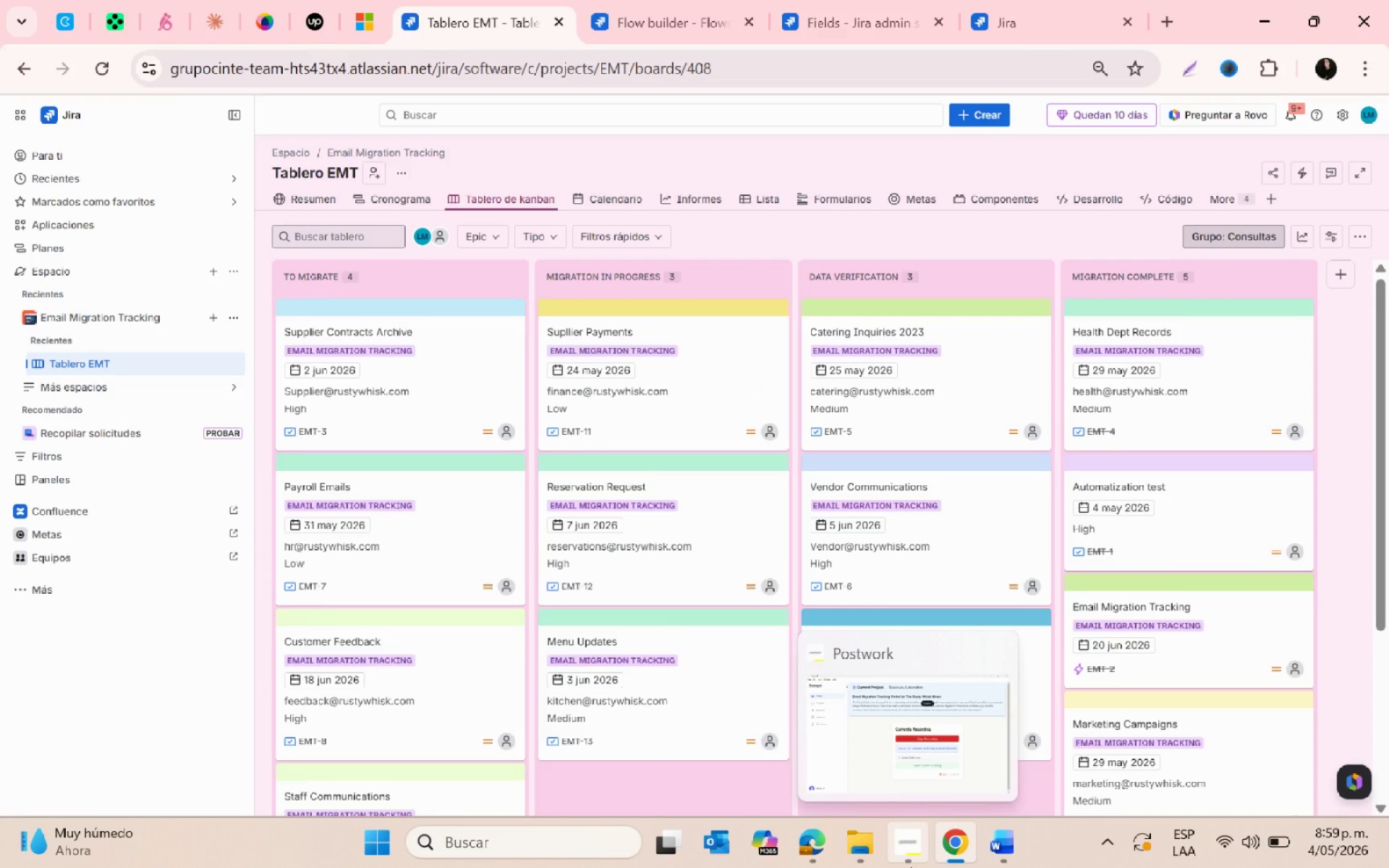 
left_click([113, 8])
 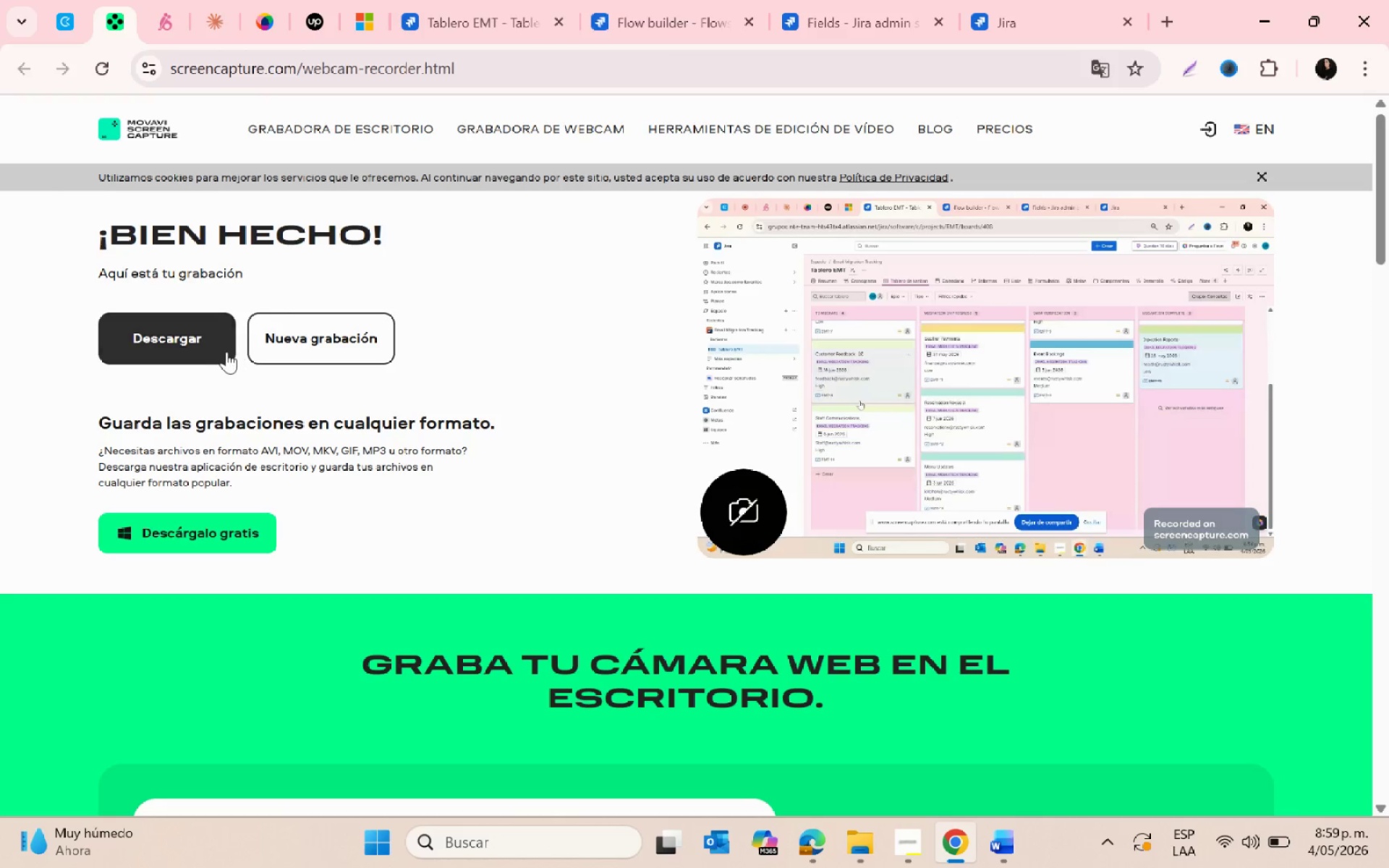 